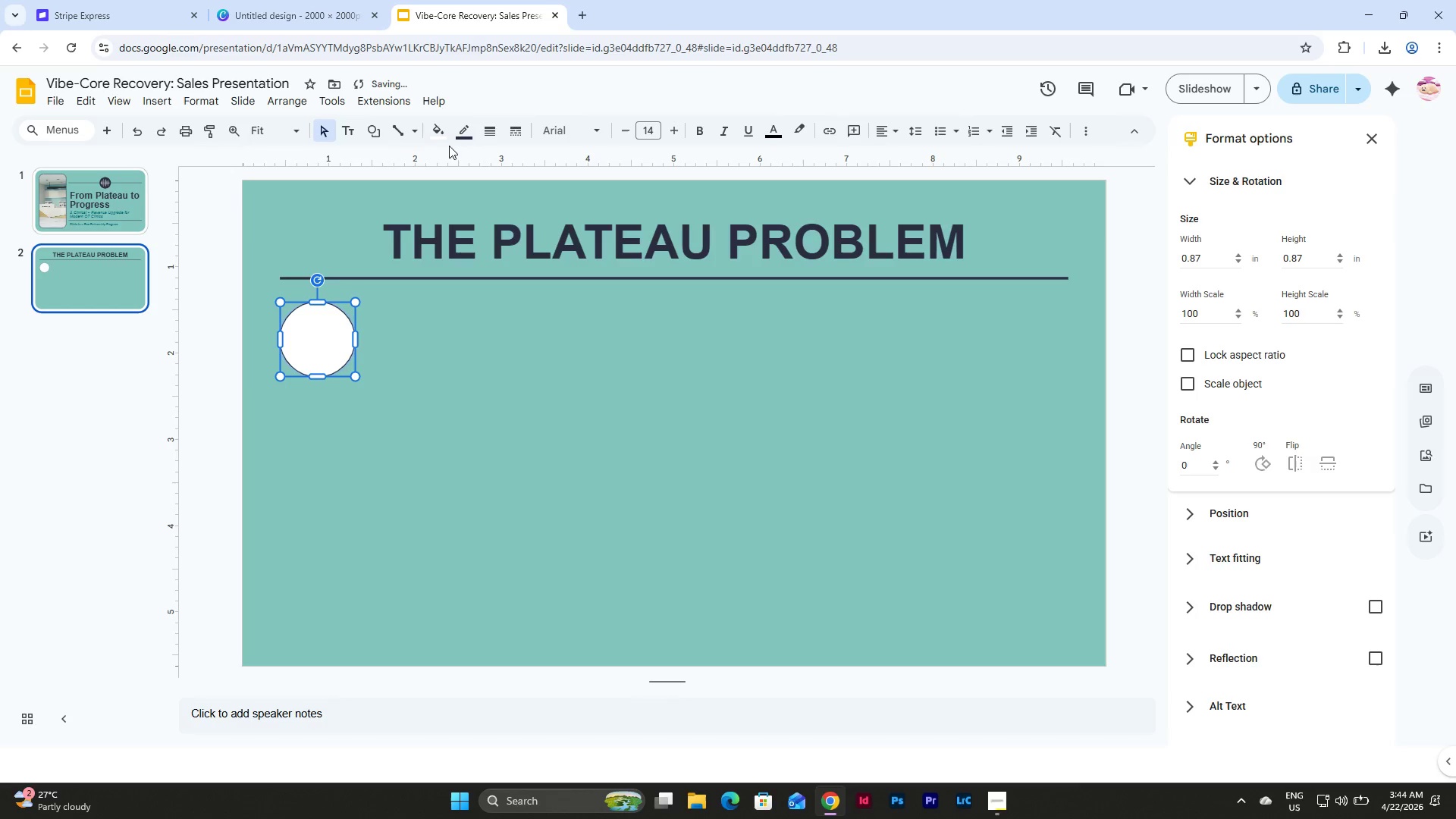 
left_click([460, 135])
 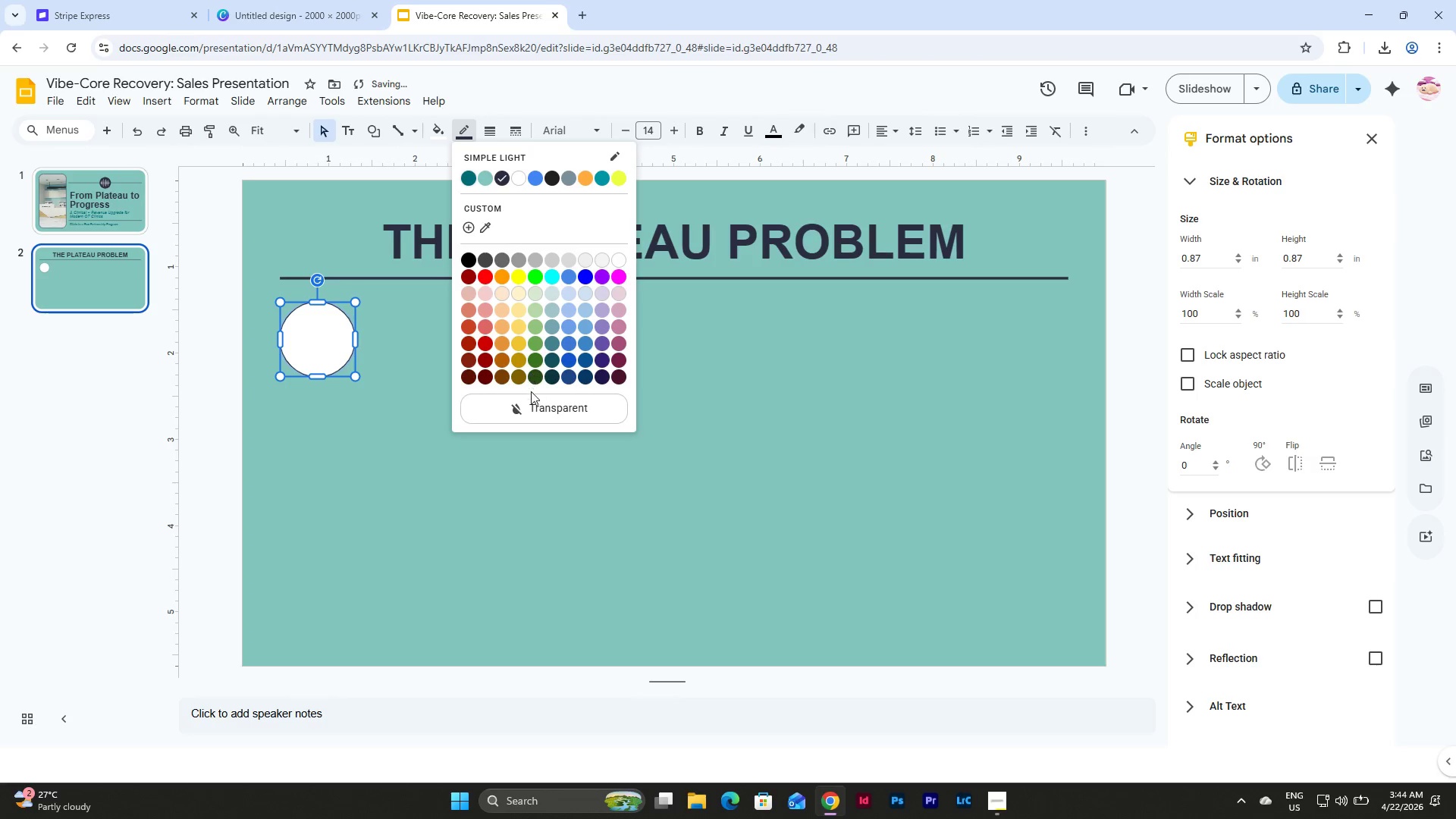 
left_click([532, 402])
 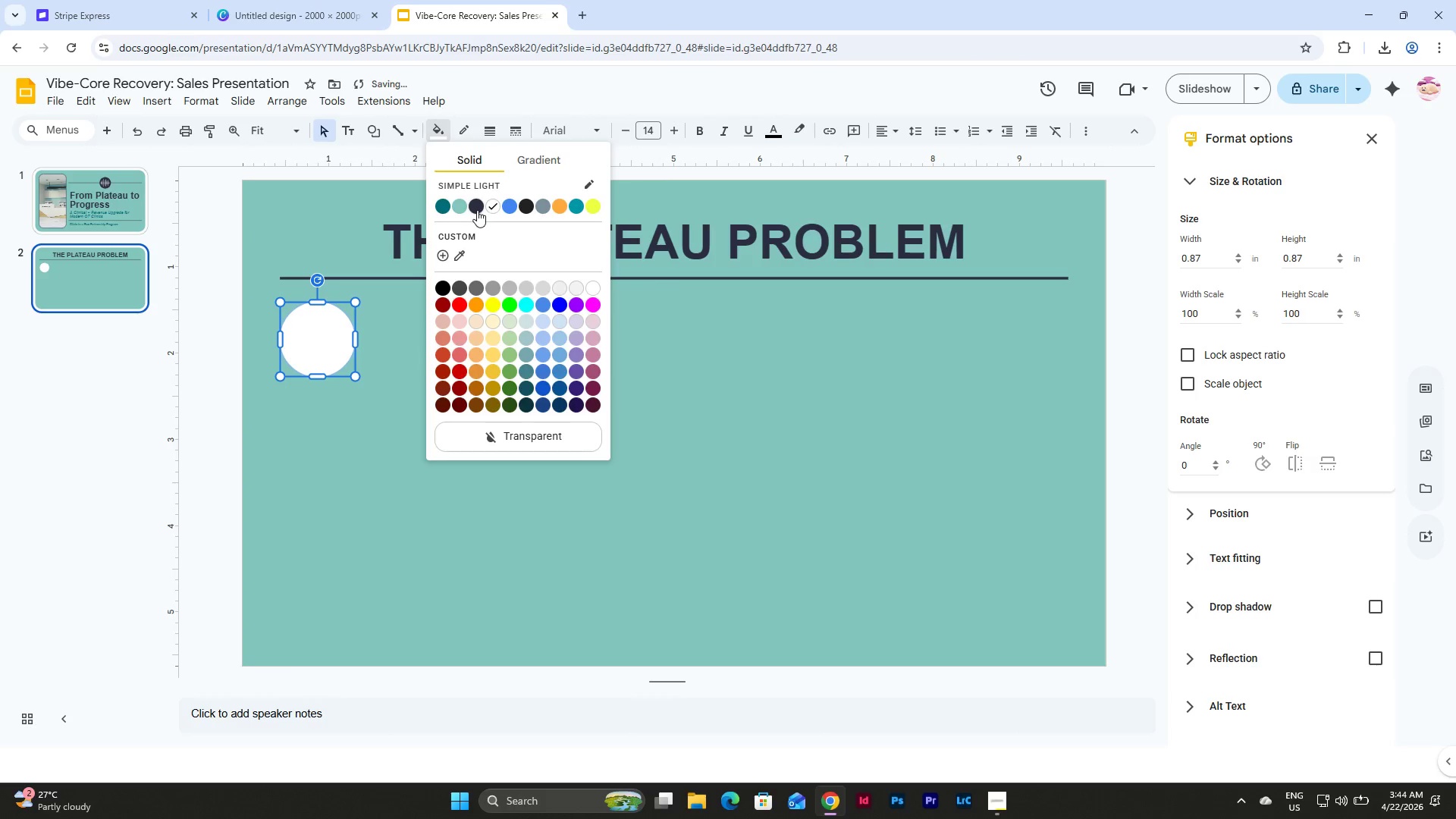 
left_click([487, 417])
 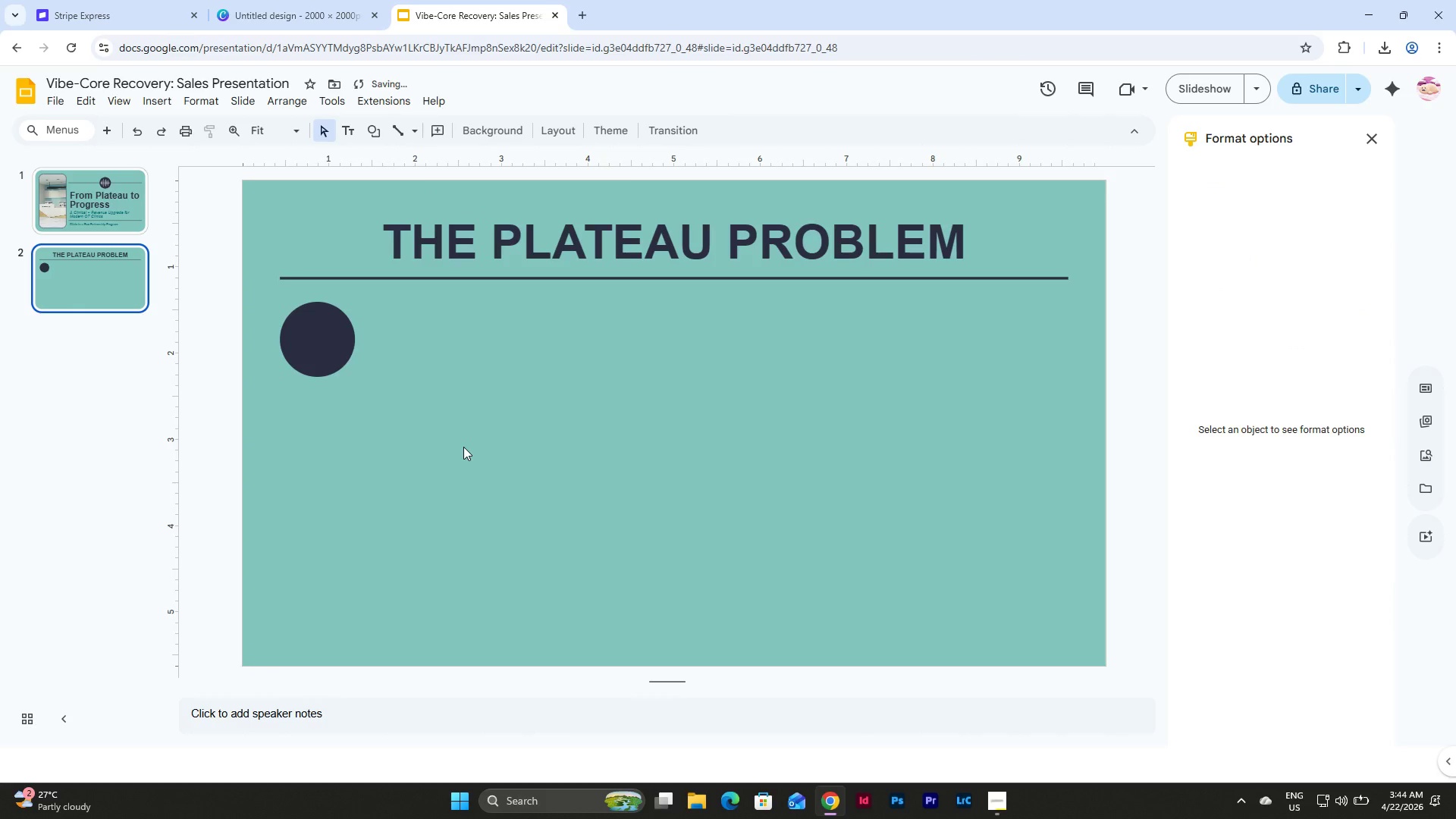 
left_click_drag(start_coordinate=[463, 447], to_coordinate=[303, 325])
 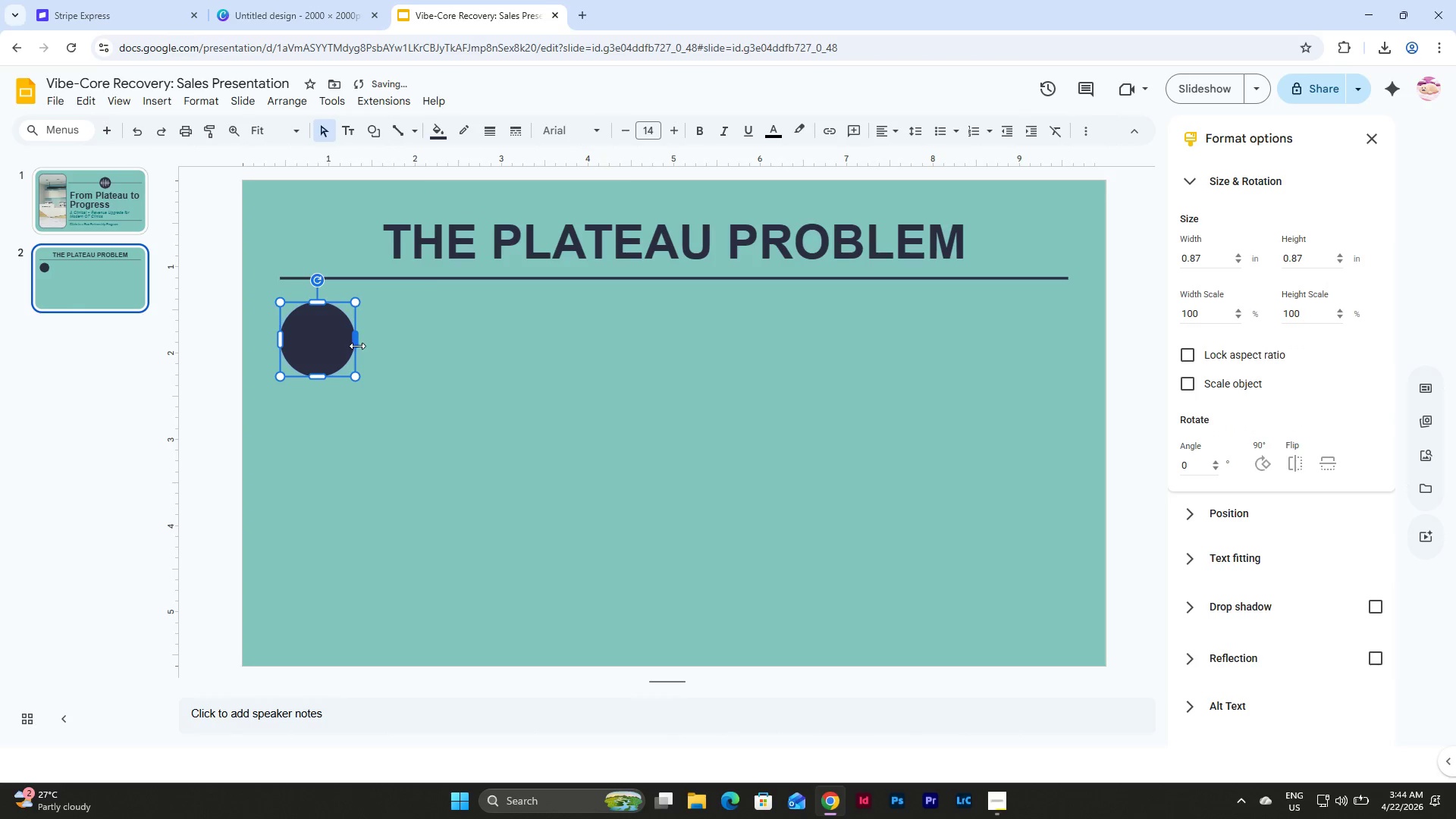 
key(Control+D)
 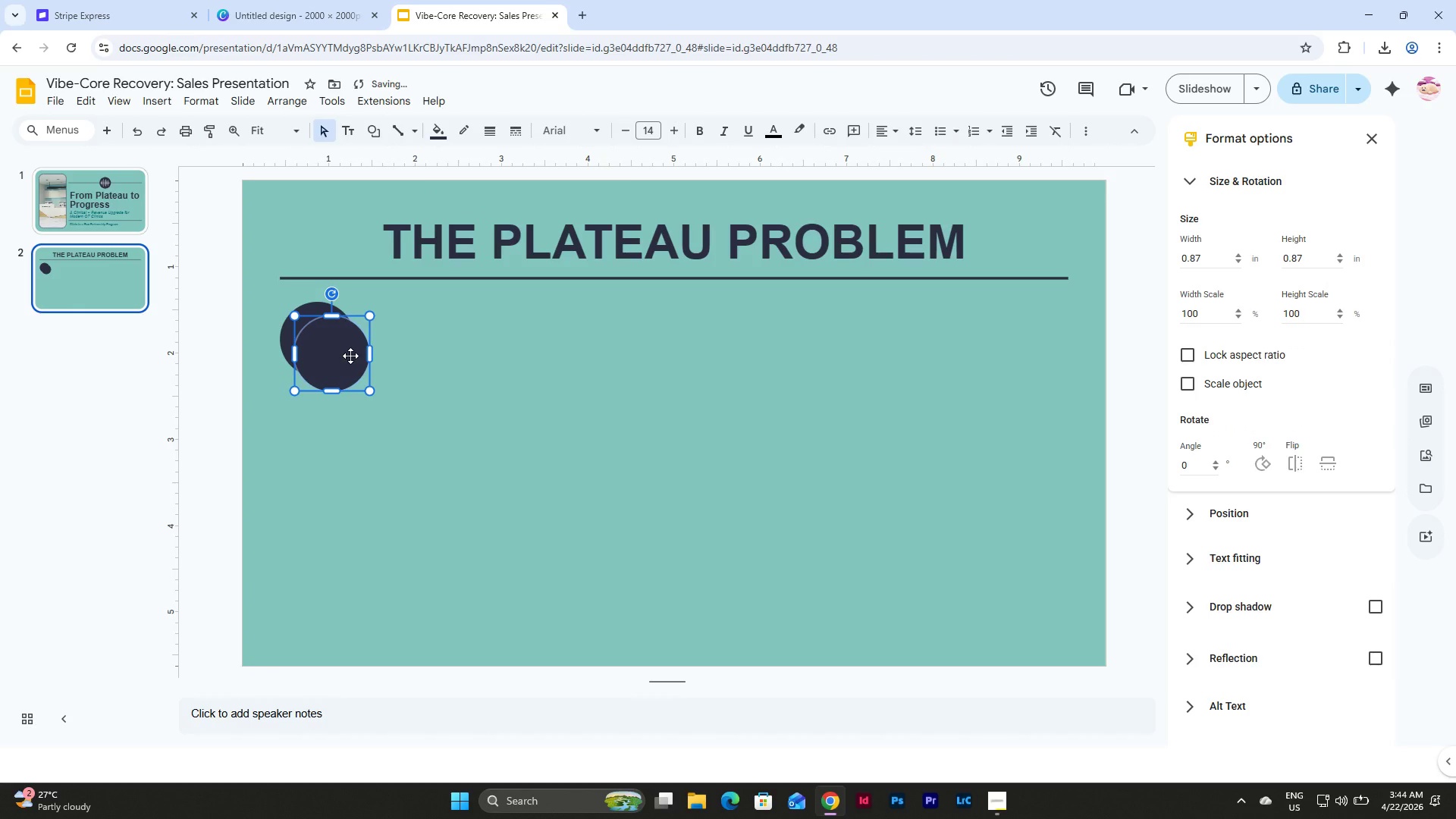 
left_click_drag(start_coordinate=[350, 356], to_coordinate=[337, 422])
 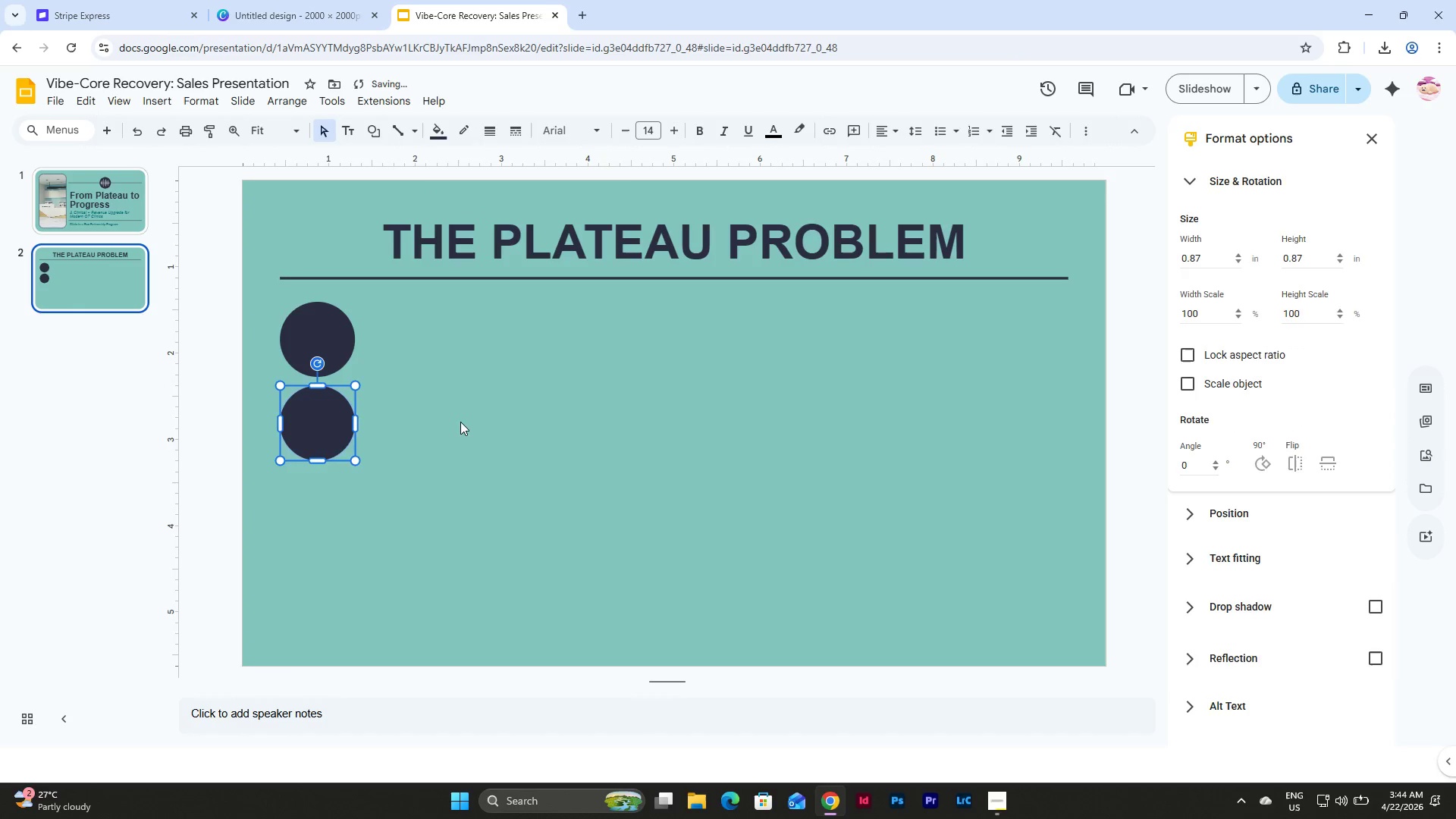 
left_click([460, 422])
 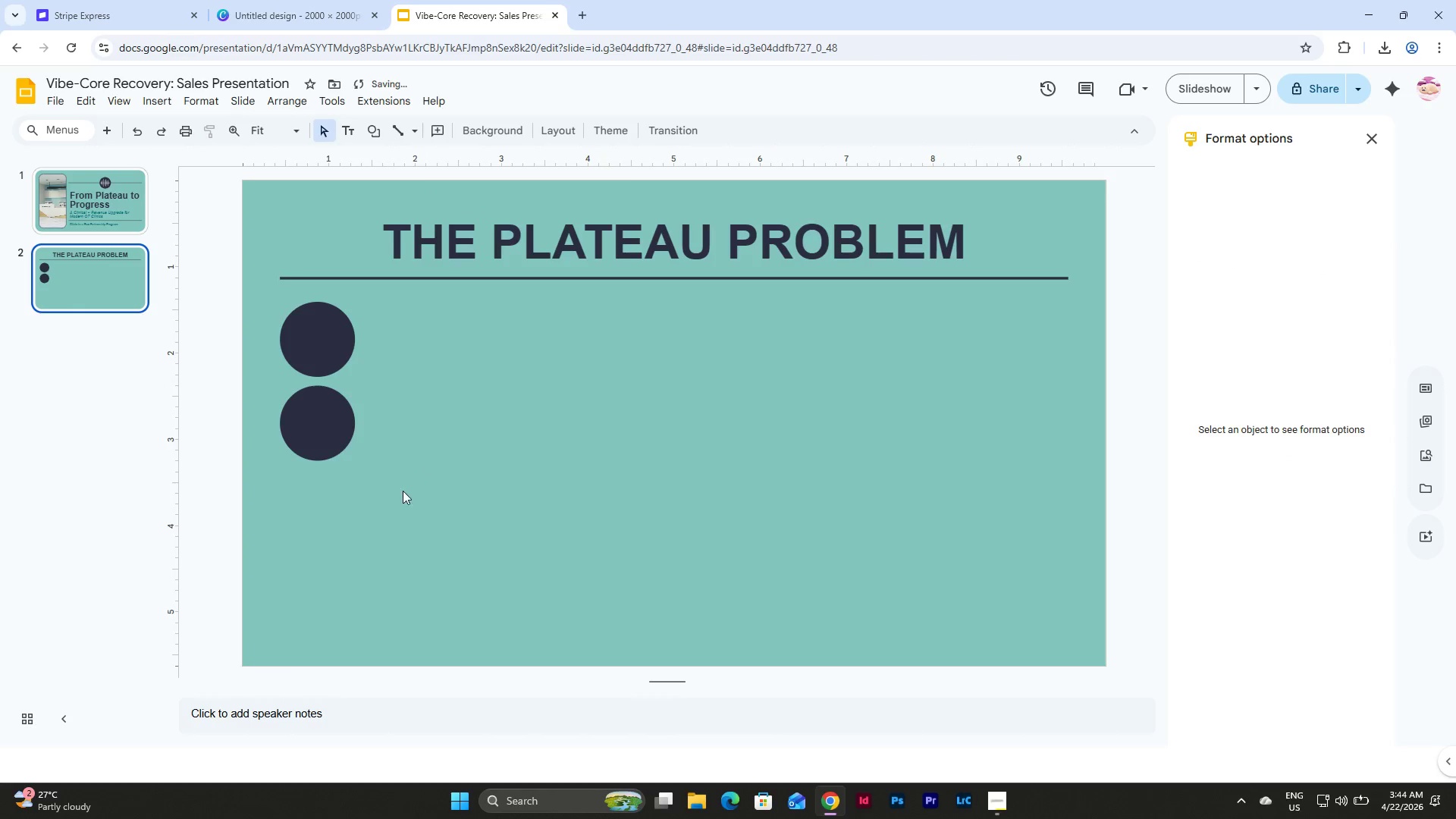 
left_click_drag(start_coordinate=[396, 500], to_coordinate=[312, 419])
 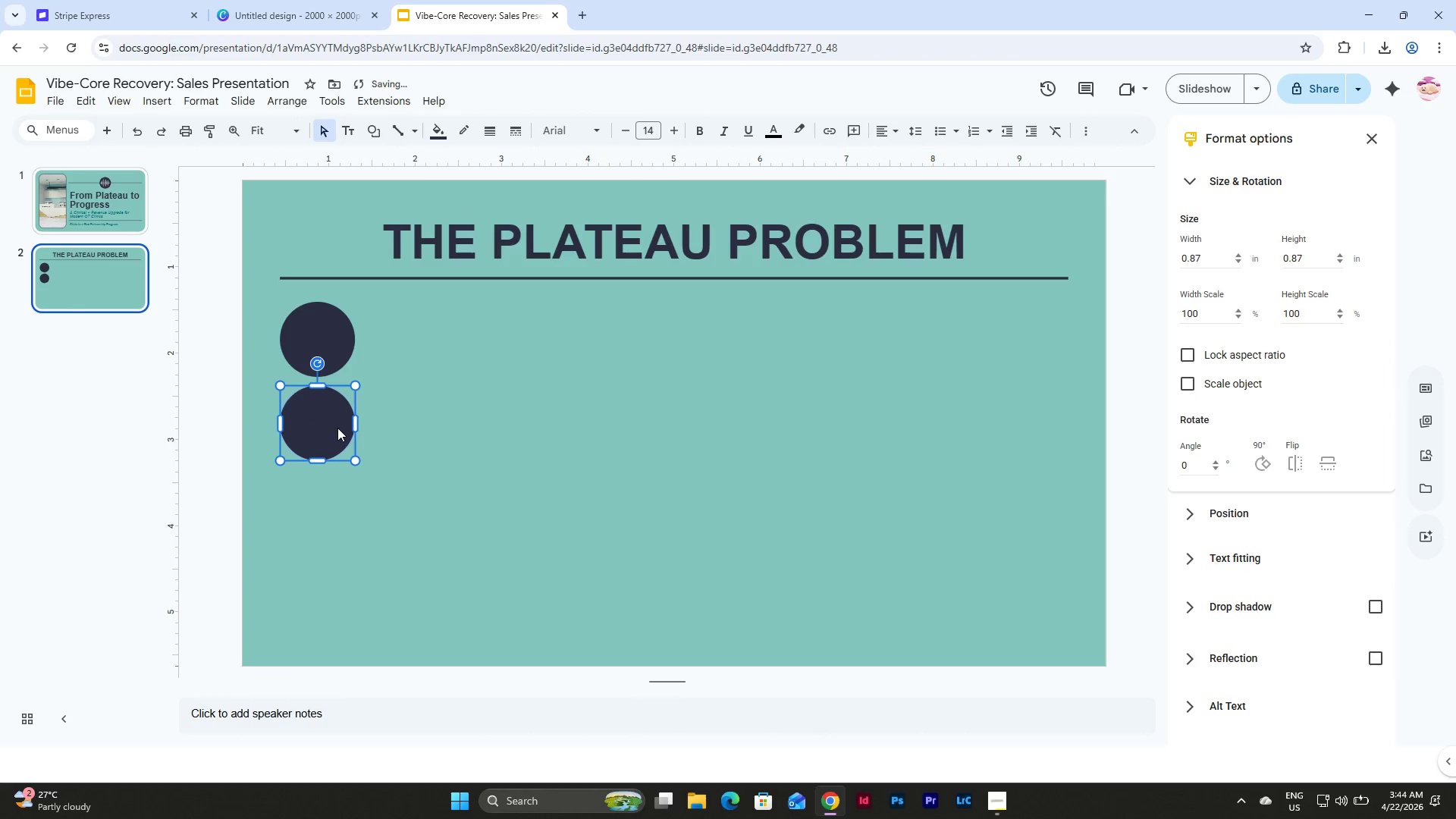 
key(Control+D)
 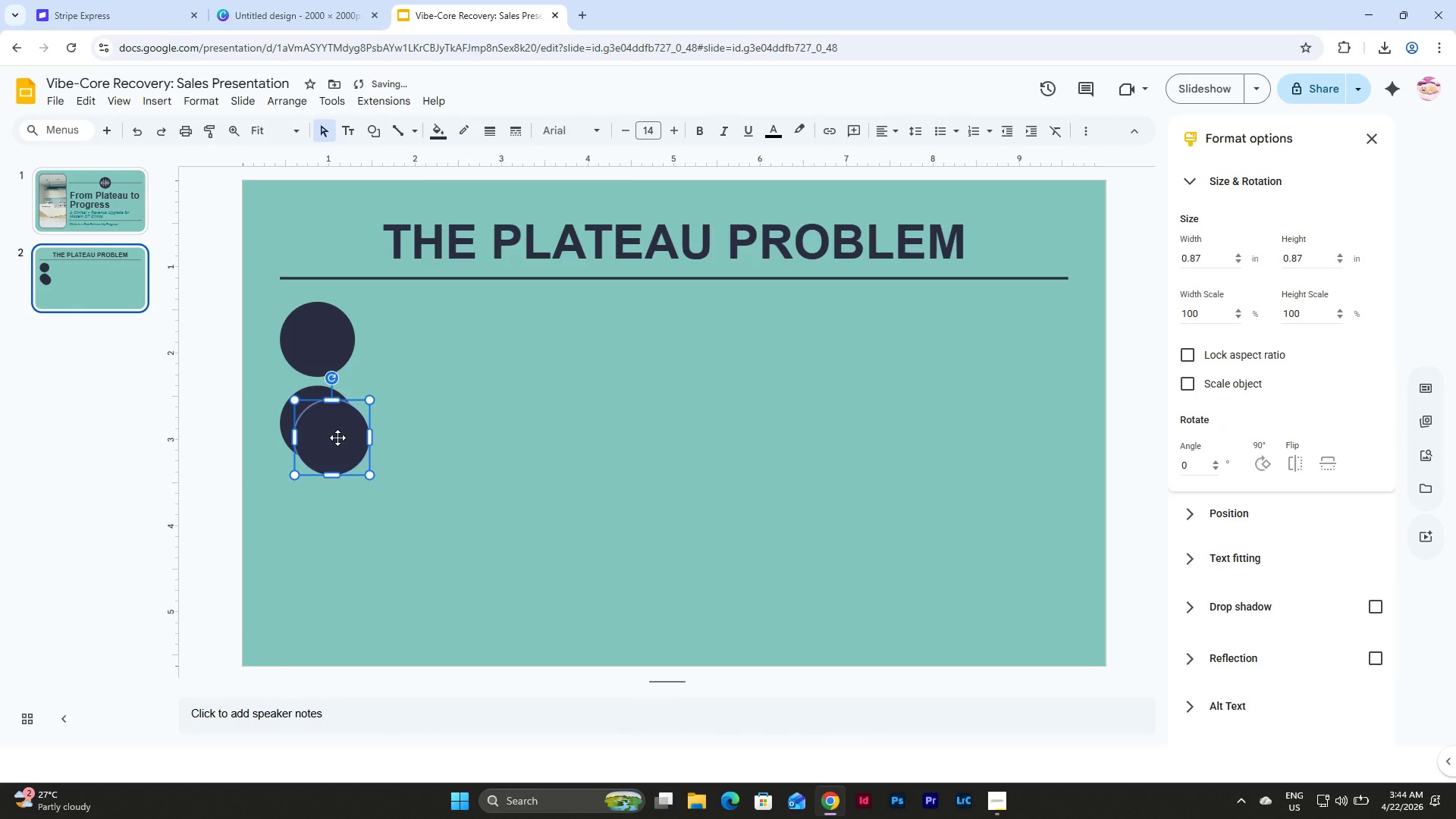 
left_click_drag(start_coordinate=[337, 438], to_coordinate=[323, 506])
 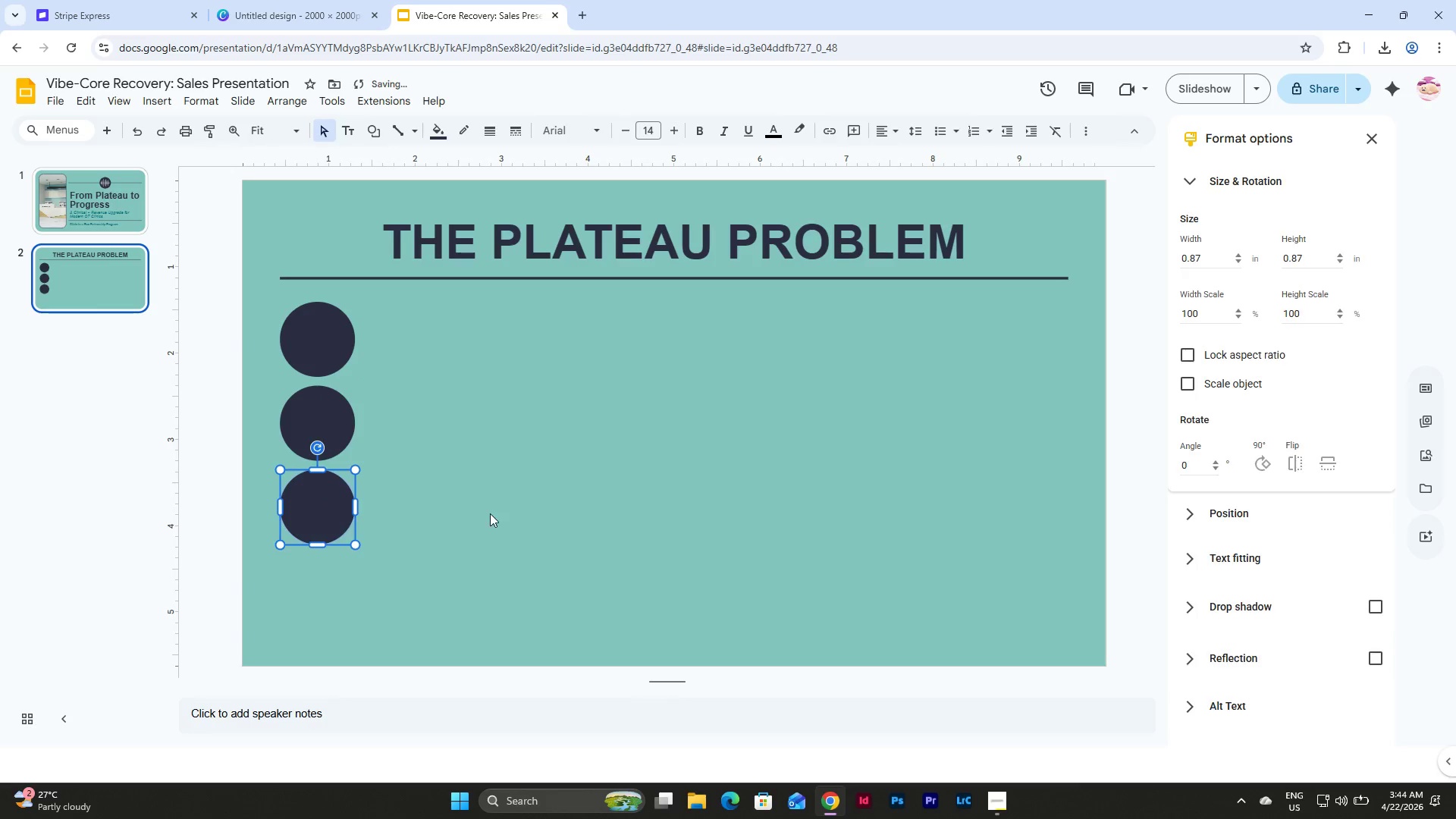 
left_click([490, 513])
 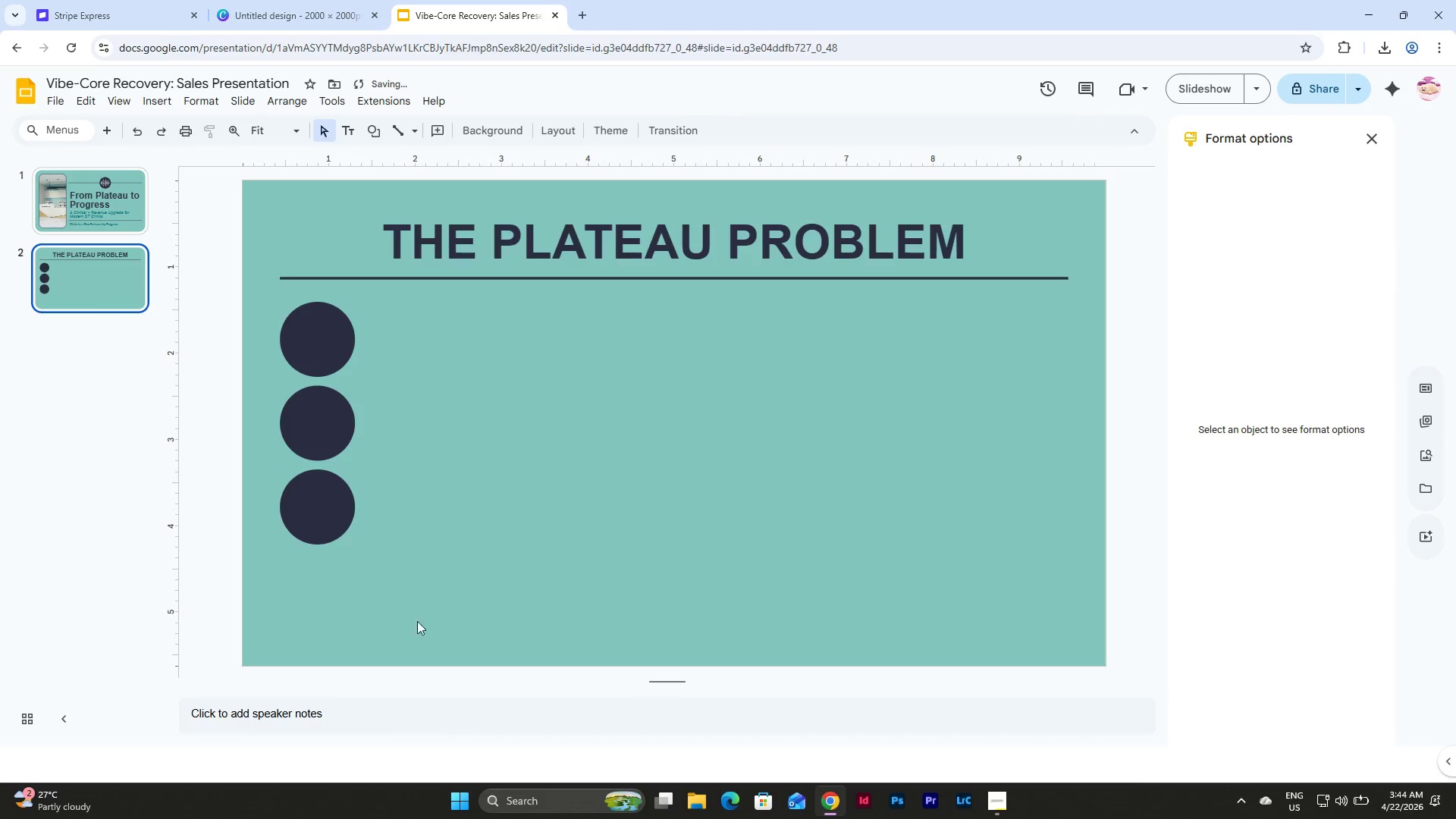 
left_click_drag(start_coordinate=[413, 647], to_coordinate=[313, 518])
 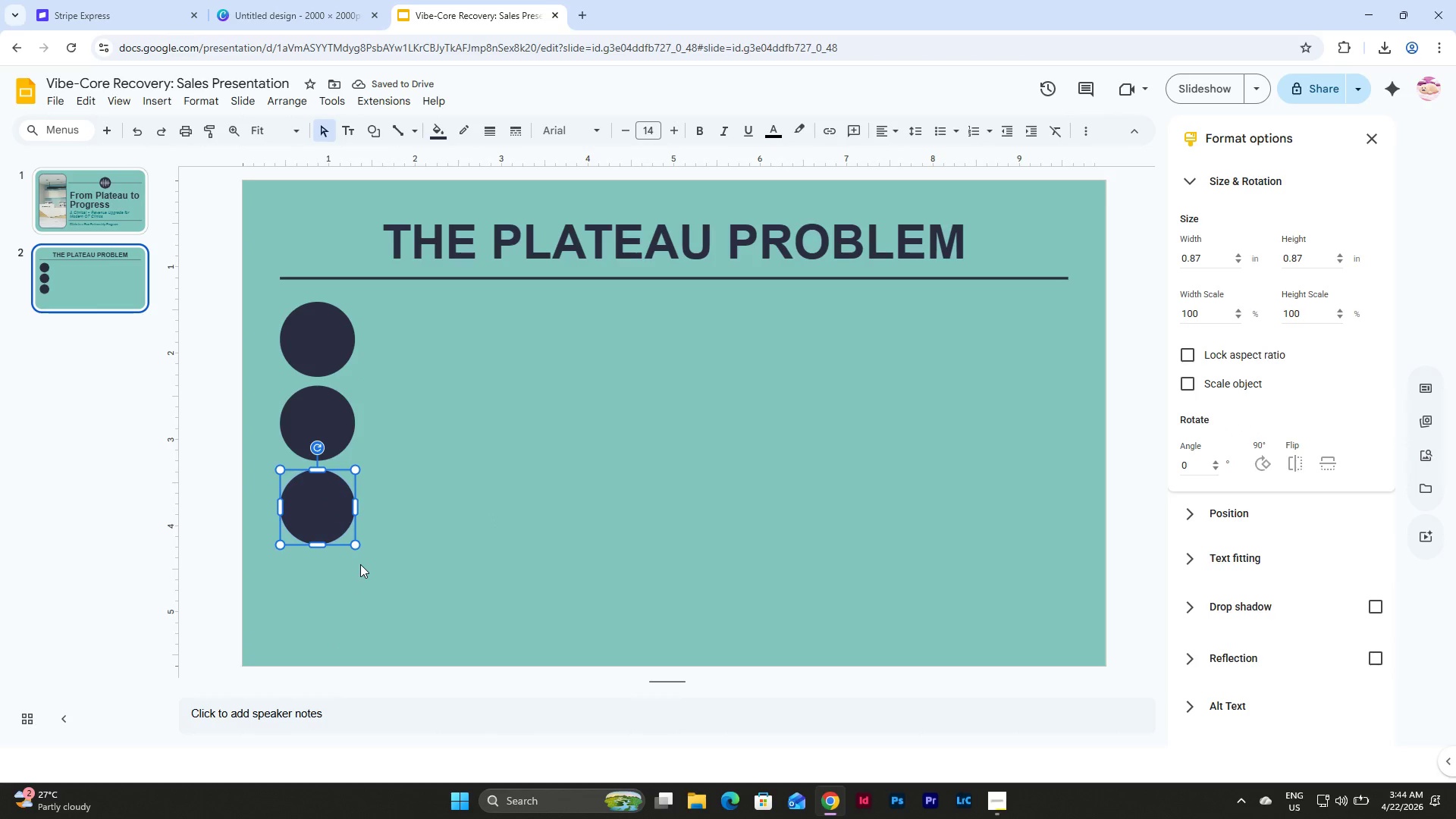 
hold_key(key=ShiftLeft, duration=2.41)
left_click_drag(start_coordinate=[357, 542], to_coordinate=[386, 573])
 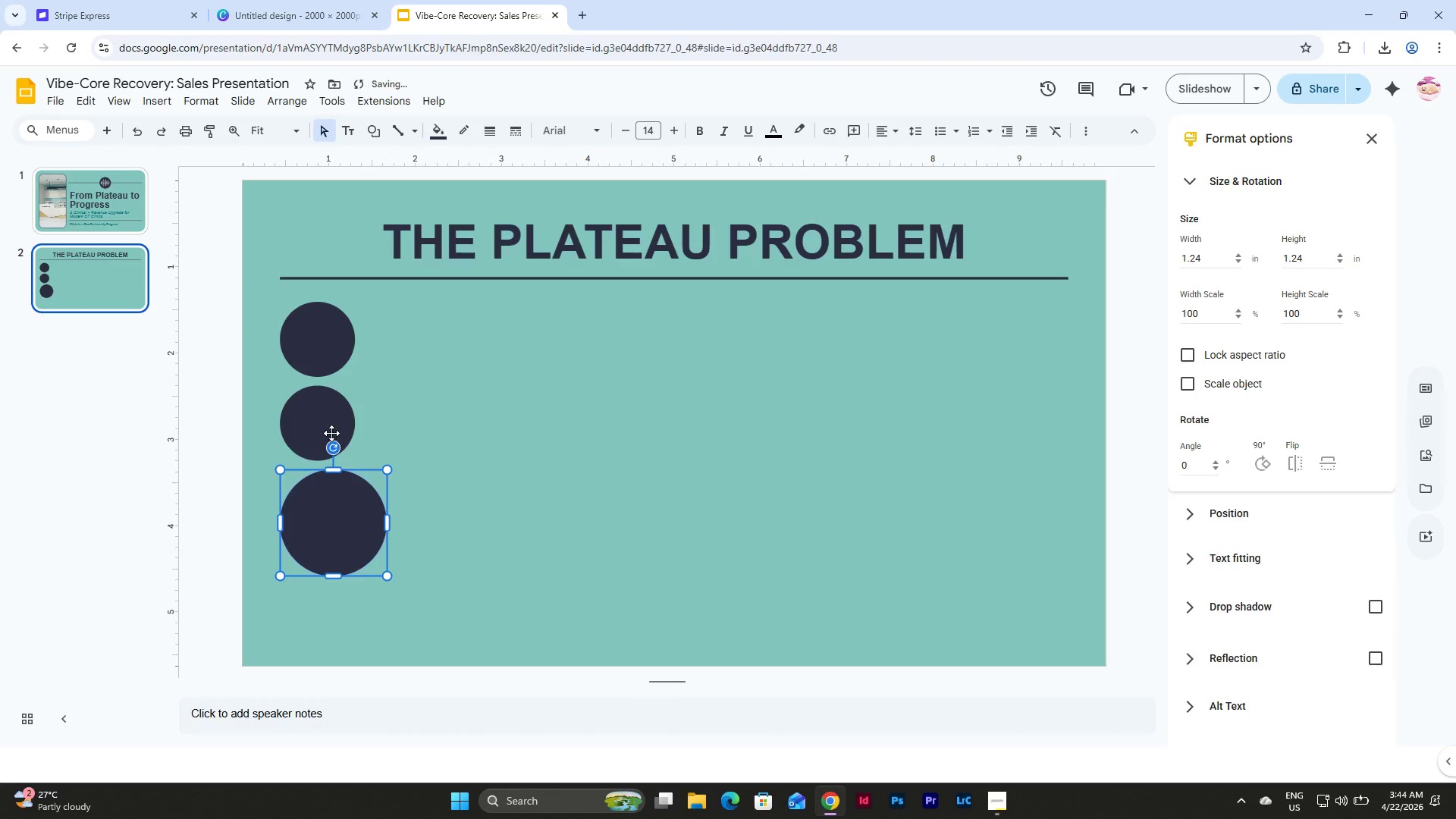 
left_click([331, 416])
 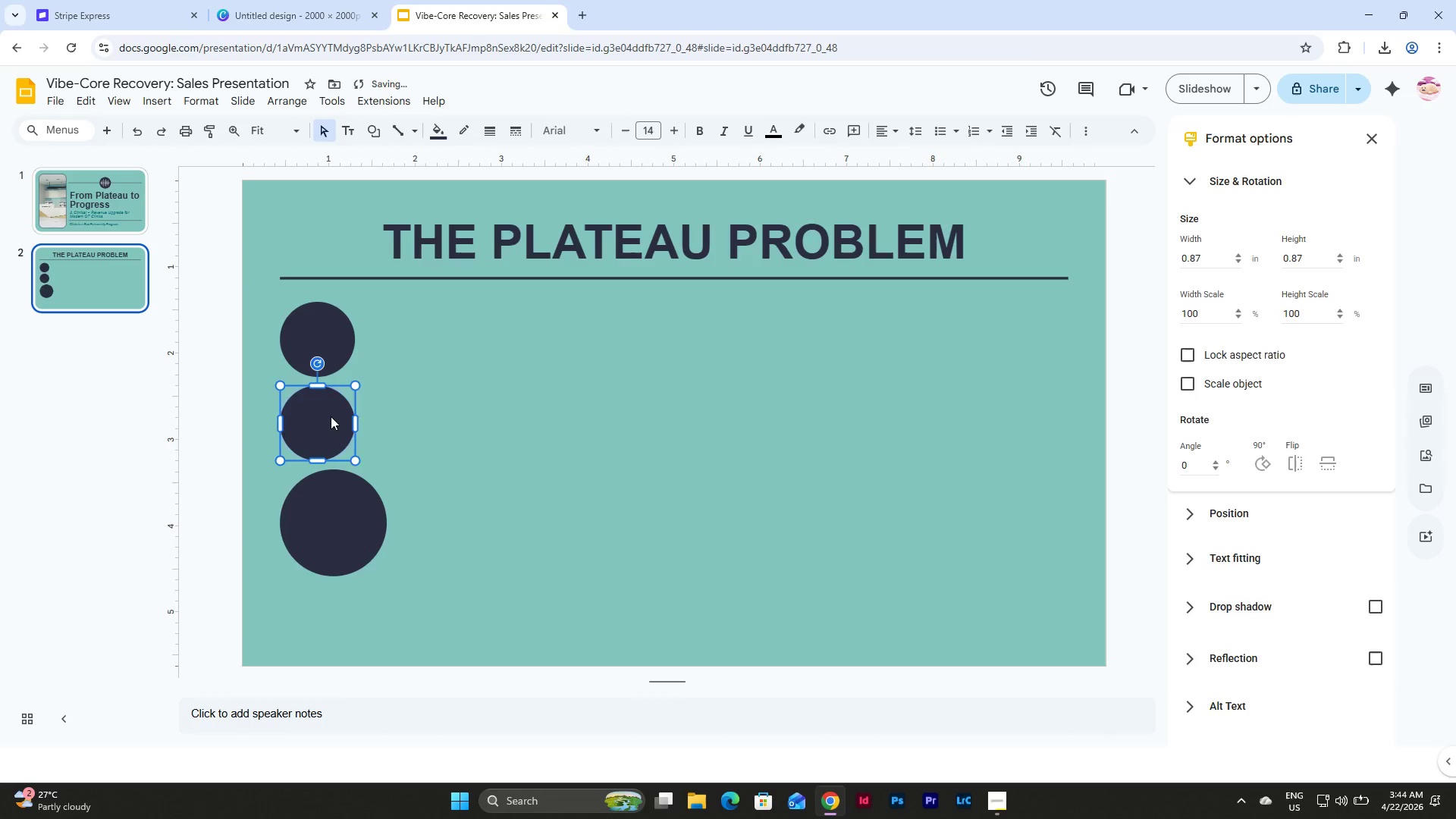 
key(Backspace)
 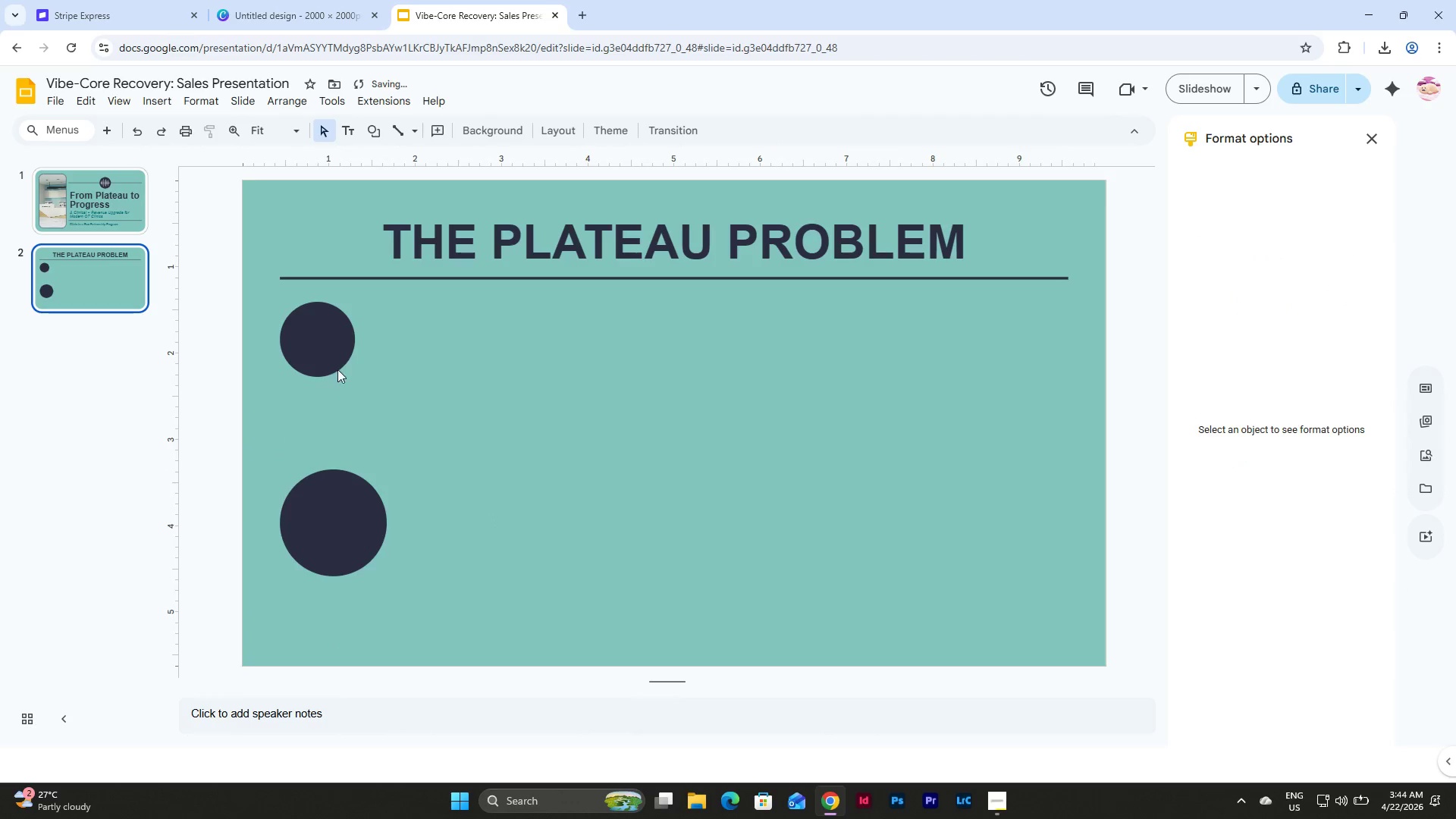 
left_click([339, 353])
 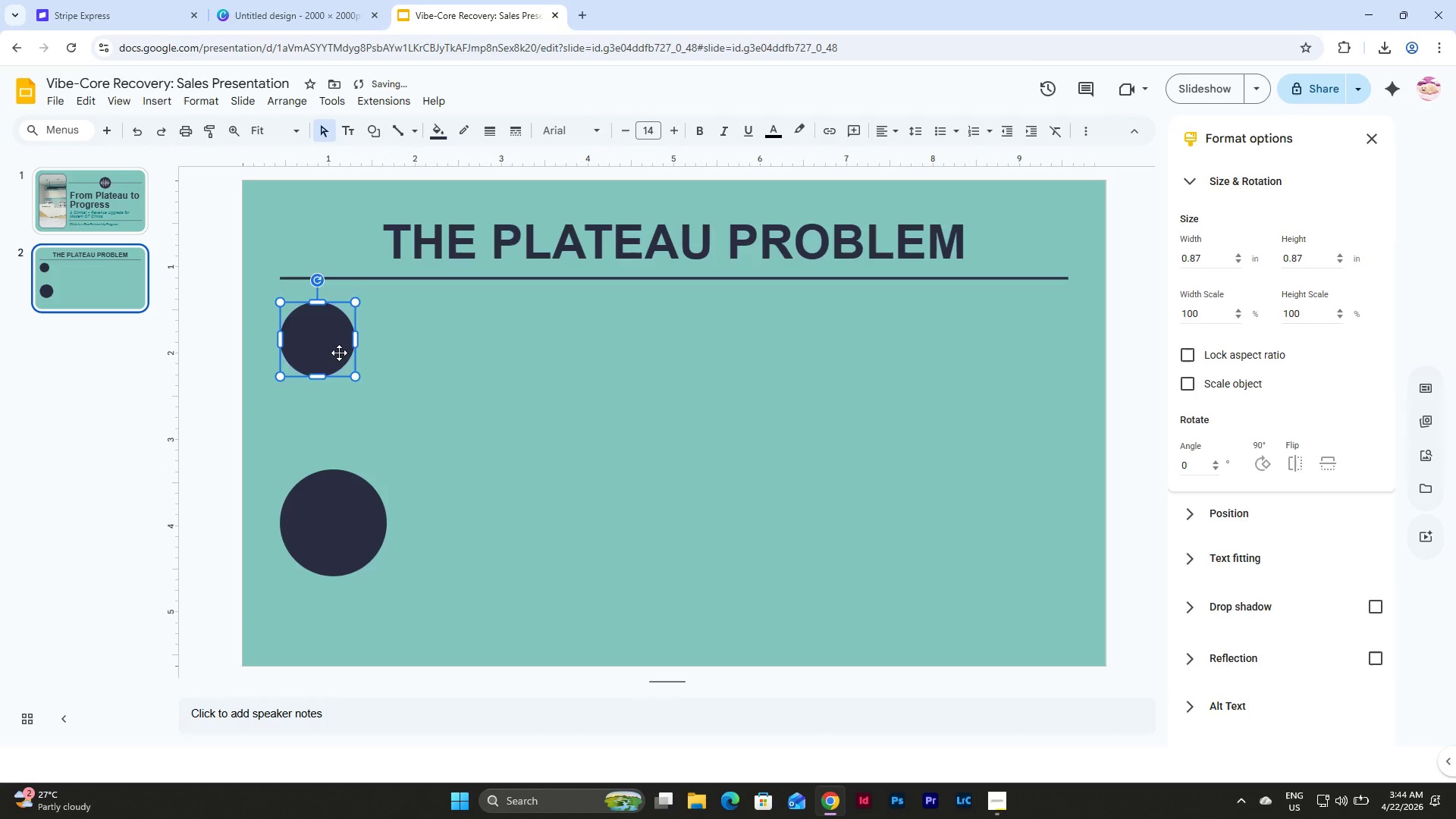 
key(Backspace)
 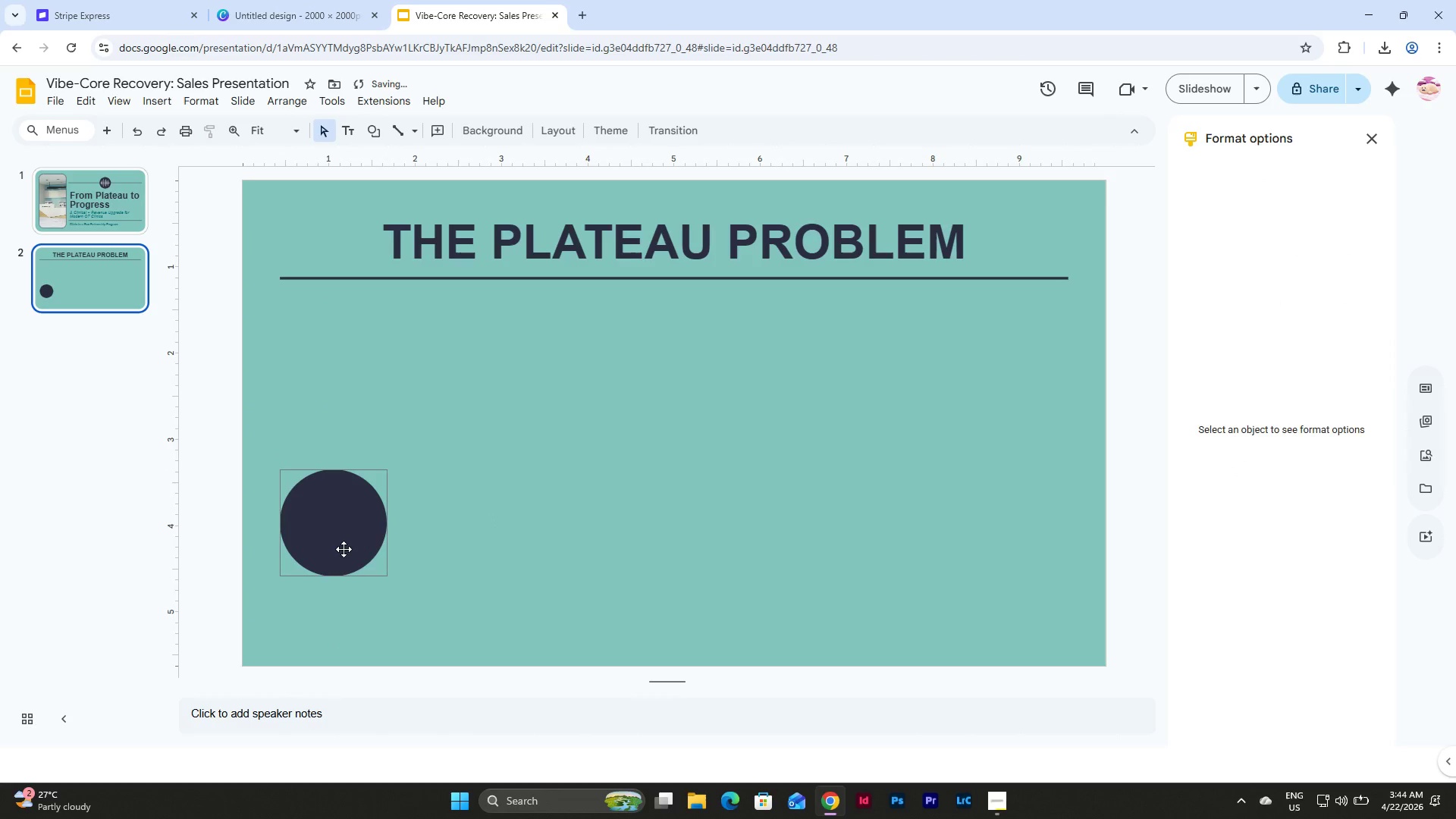 
left_click_drag(start_coordinate=[344, 549], to_coordinate=[345, 376])
 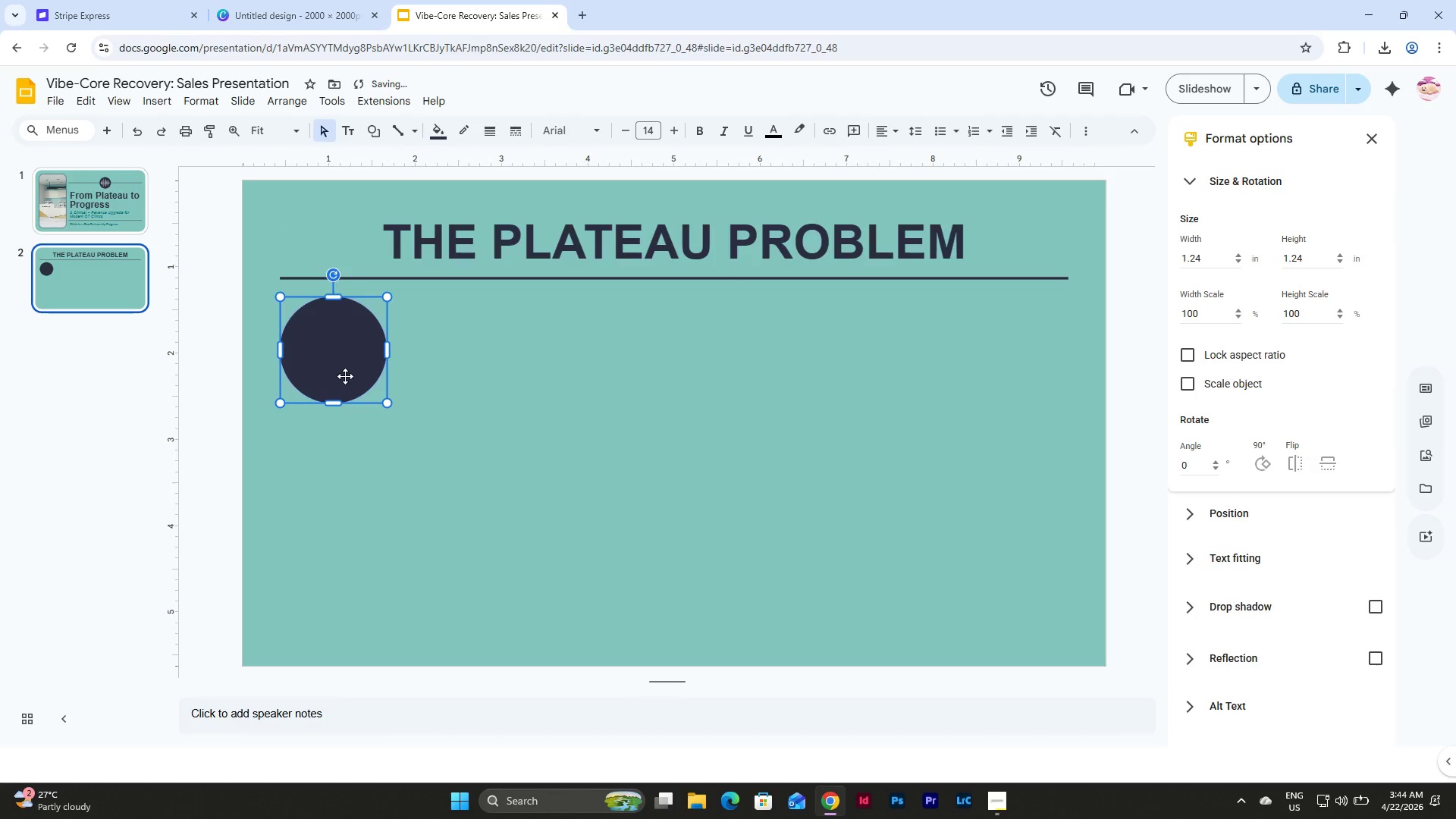 
key(Control+D)
 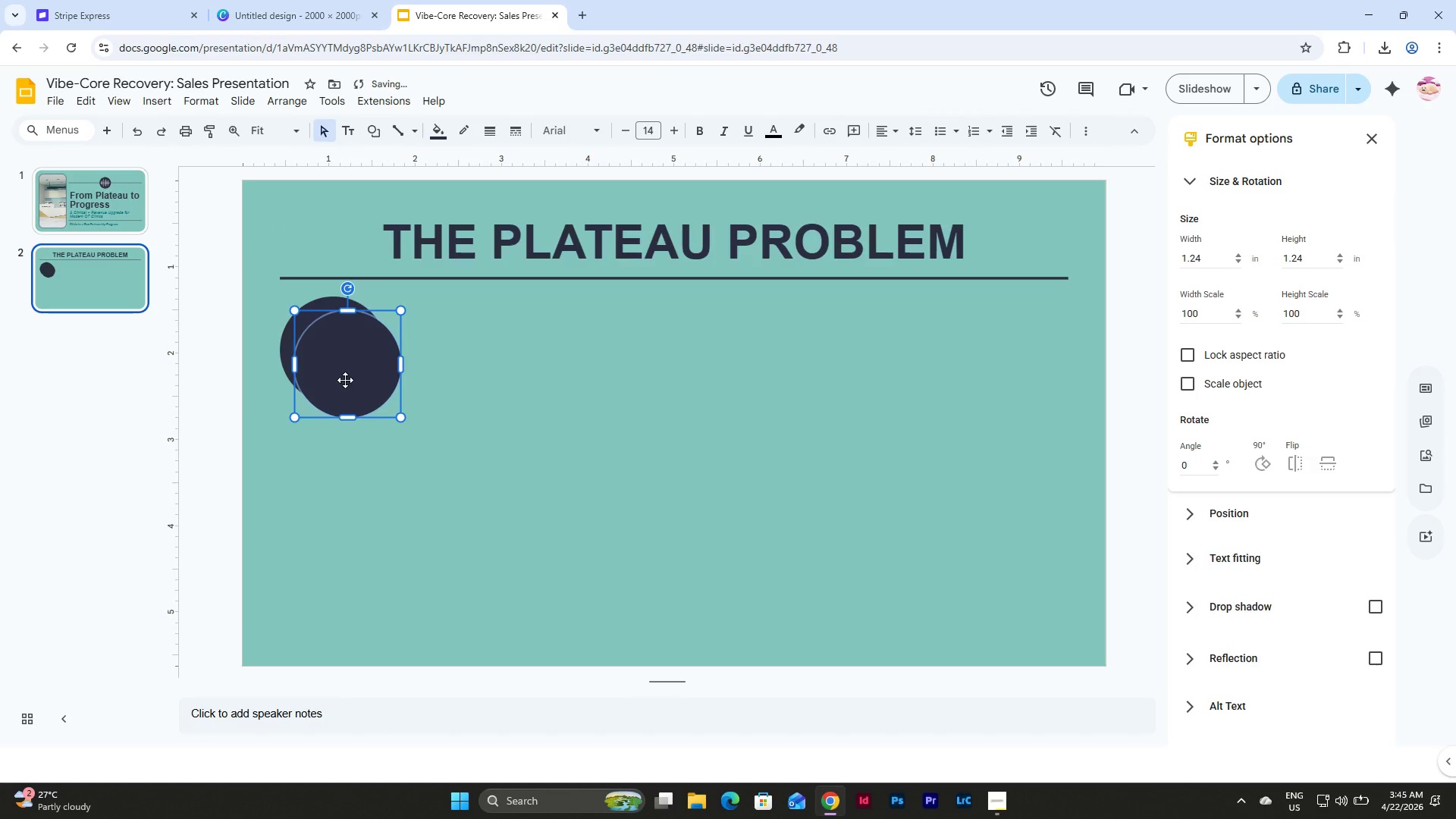 
left_click_drag(start_coordinate=[345, 380], to_coordinate=[328, 481])
 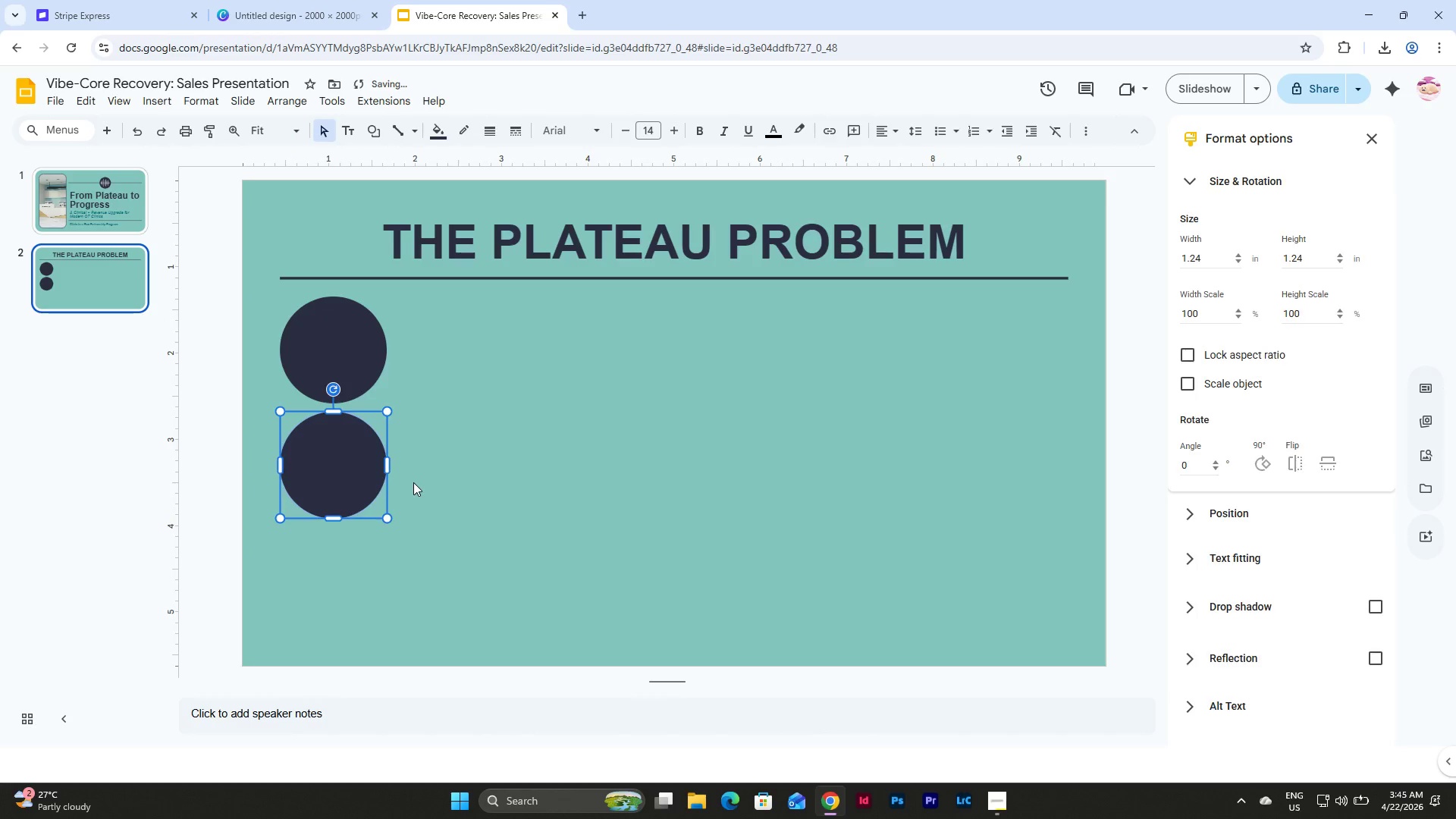 
left_click([413, 482])
 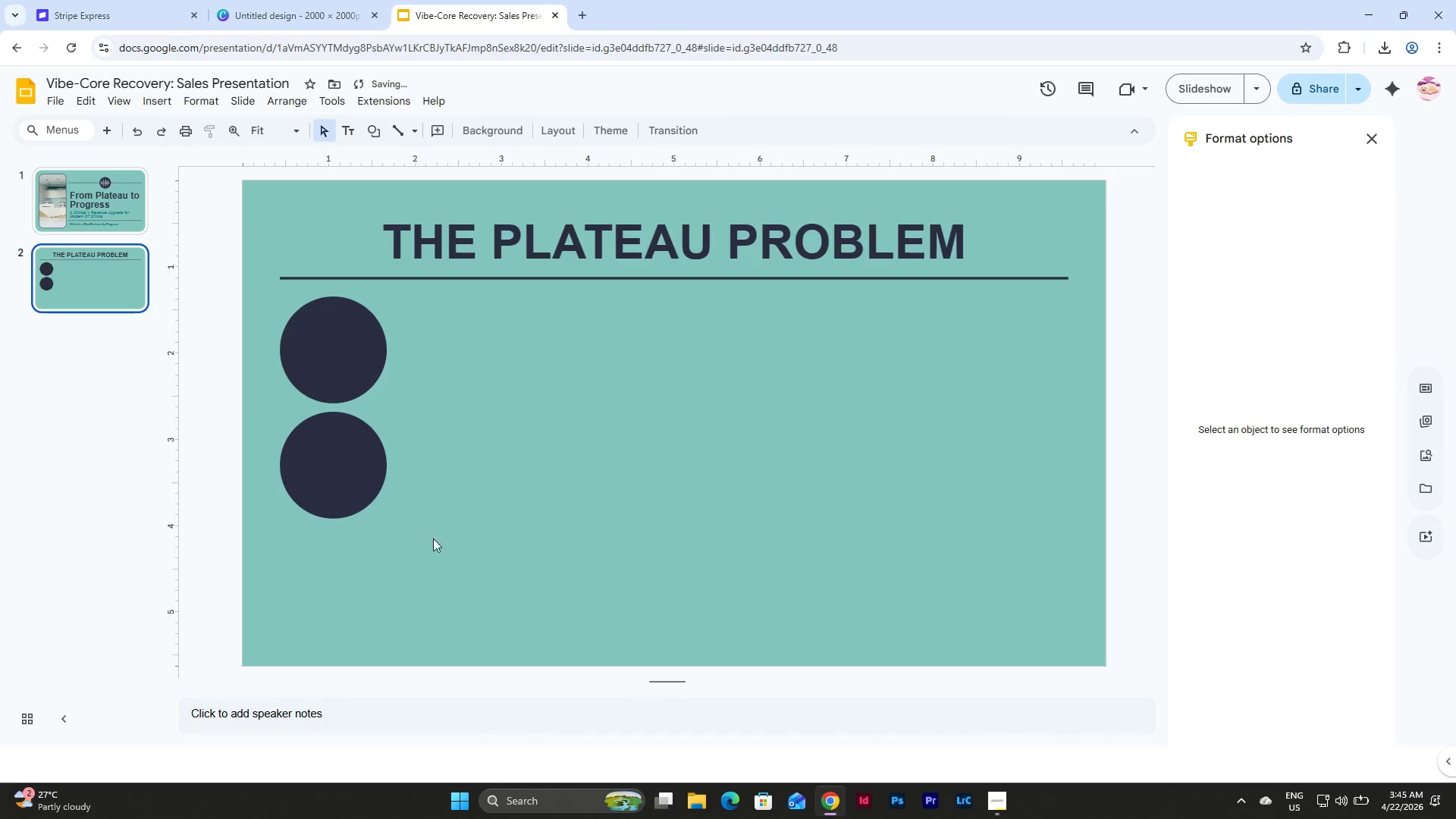 
left_click_drag(start_coordinate=[433, 544], to_coordinate=[306, 431])
 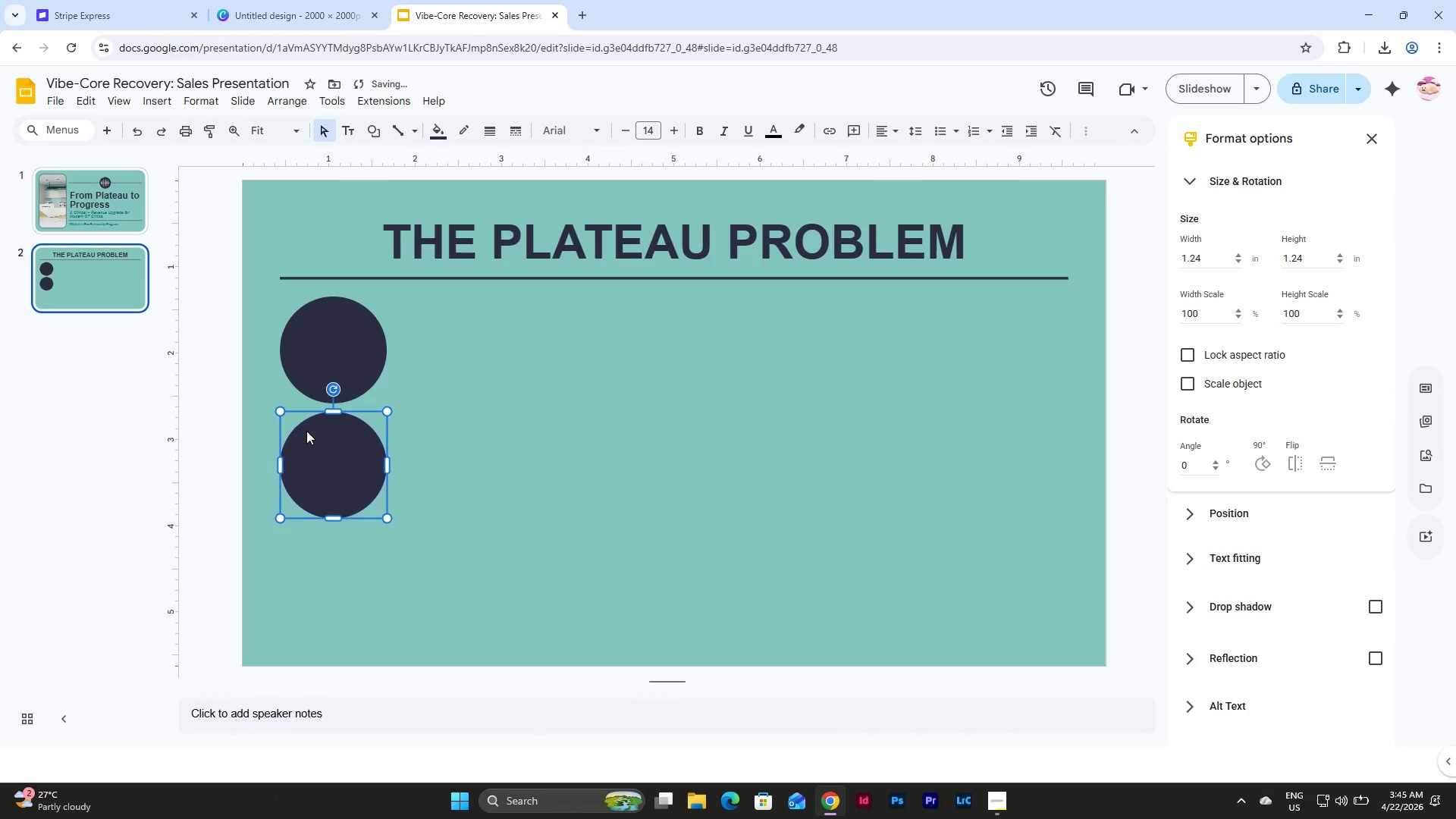 
key(Control+D)
 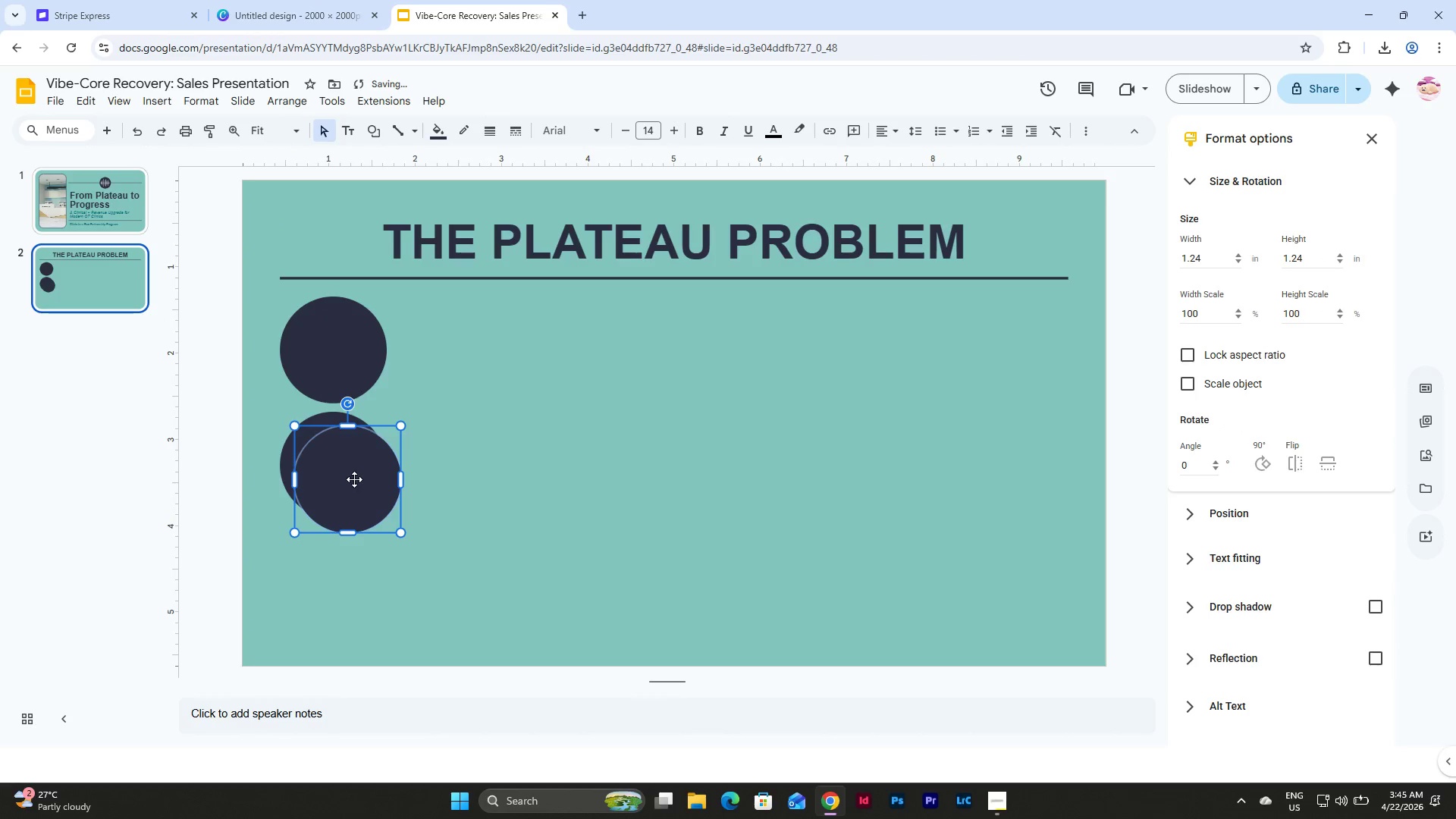 
left_click_drag(start_coordinate=[354, 479], to_coordinate=[339, 577])
 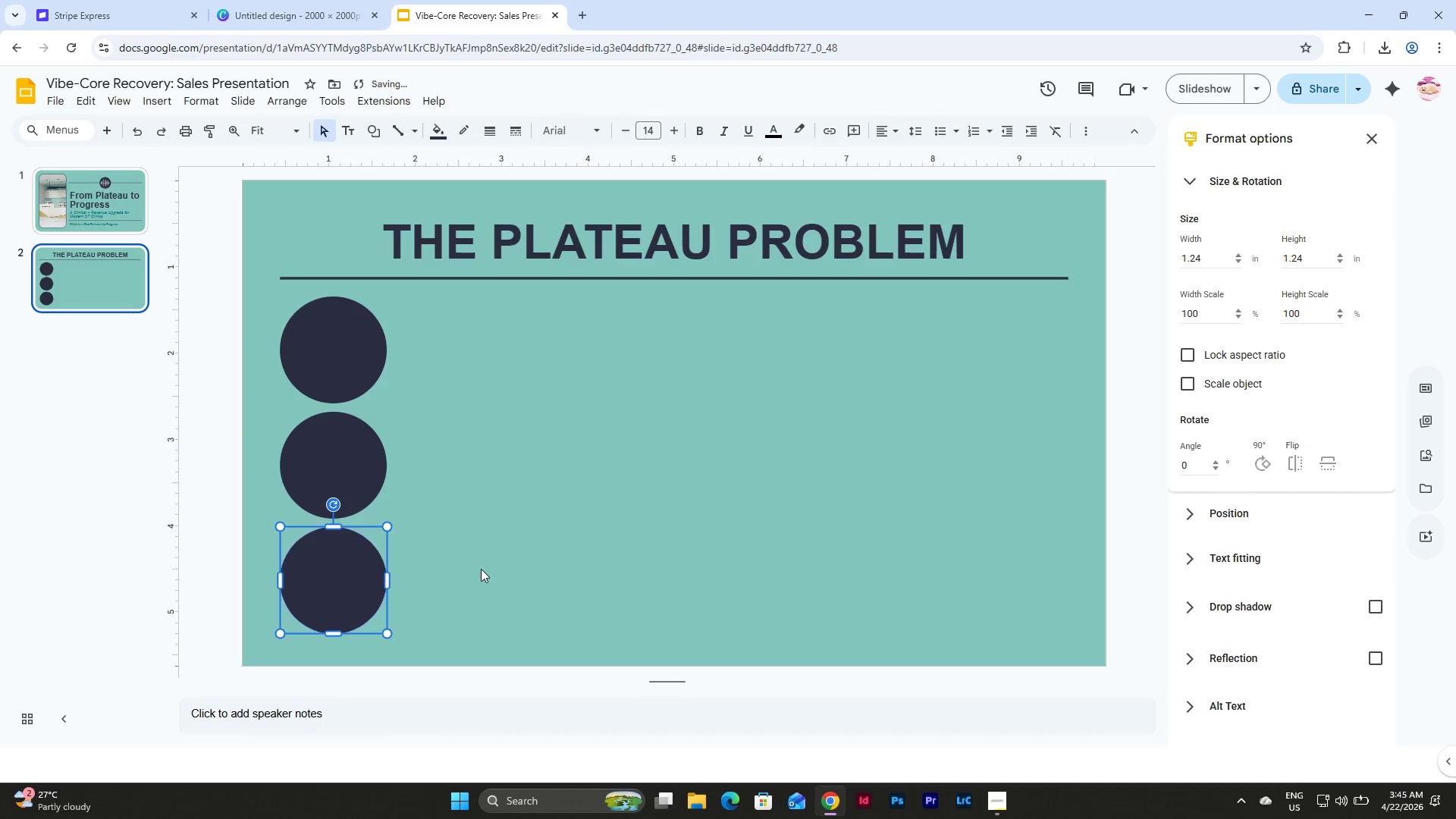 
left_click([481, 569])
 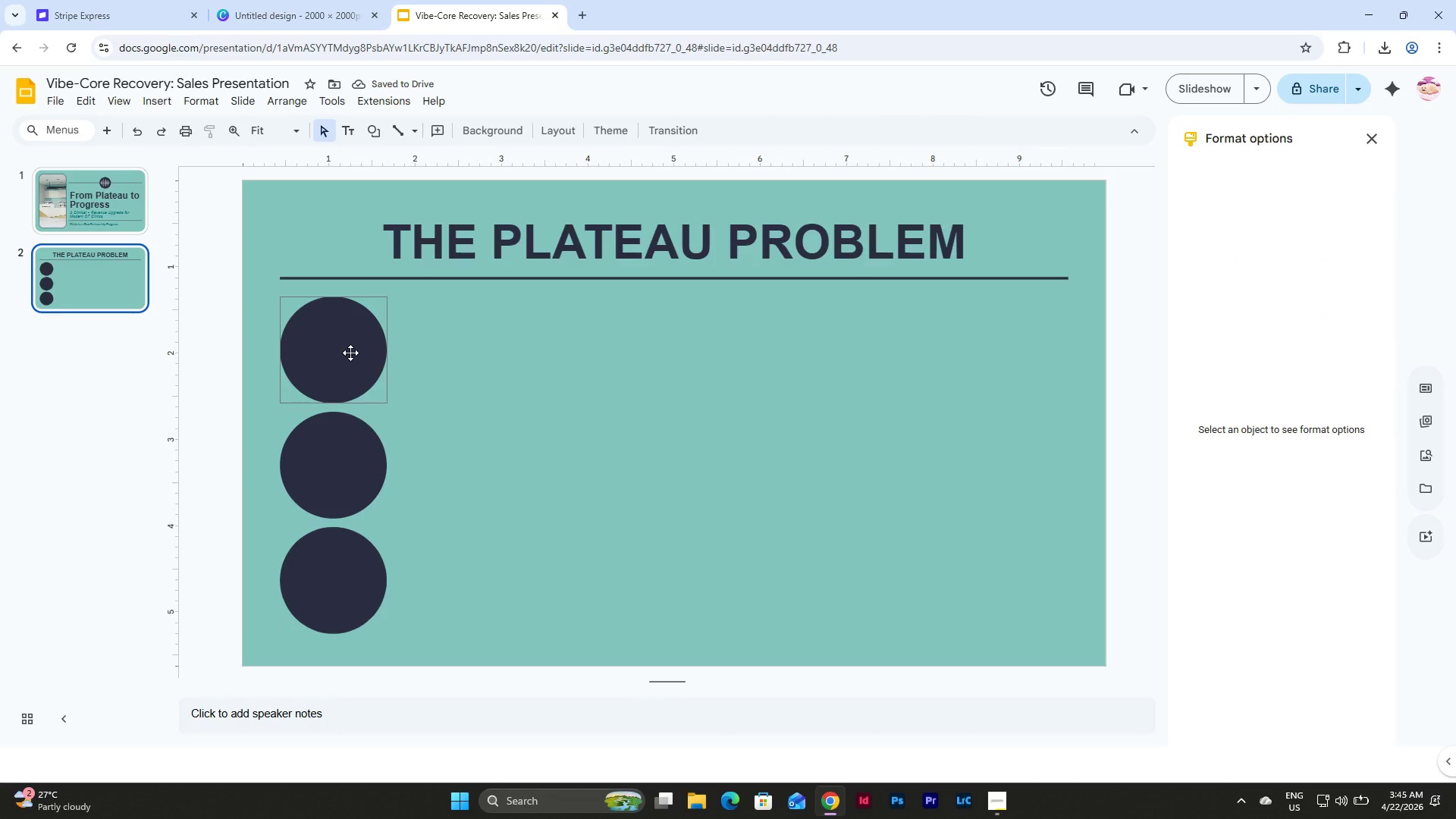 
wait(5.19)
 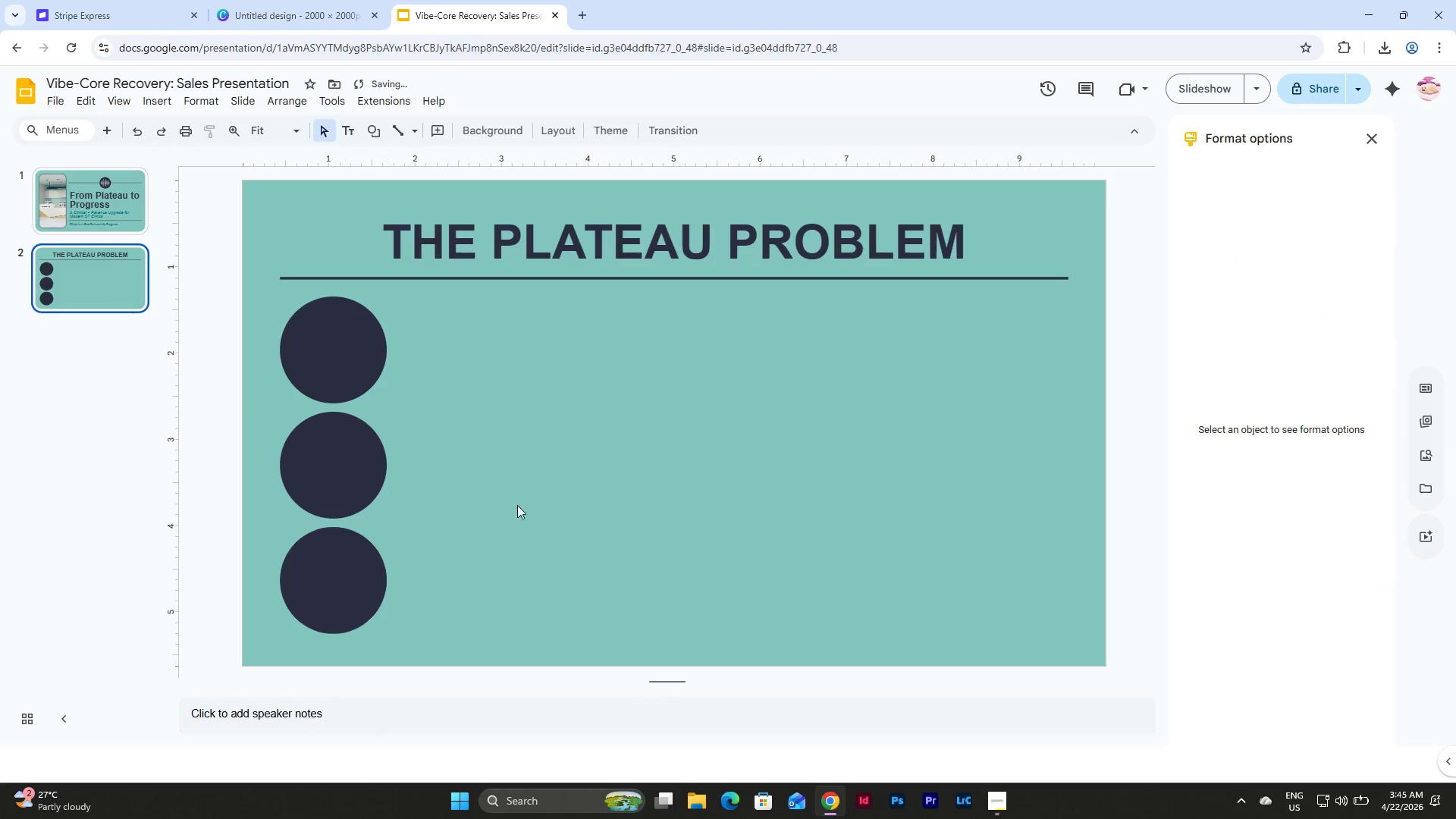 
left_click_drag(start_coordinate=[482, 642], to_coordinate=[281, 337])
 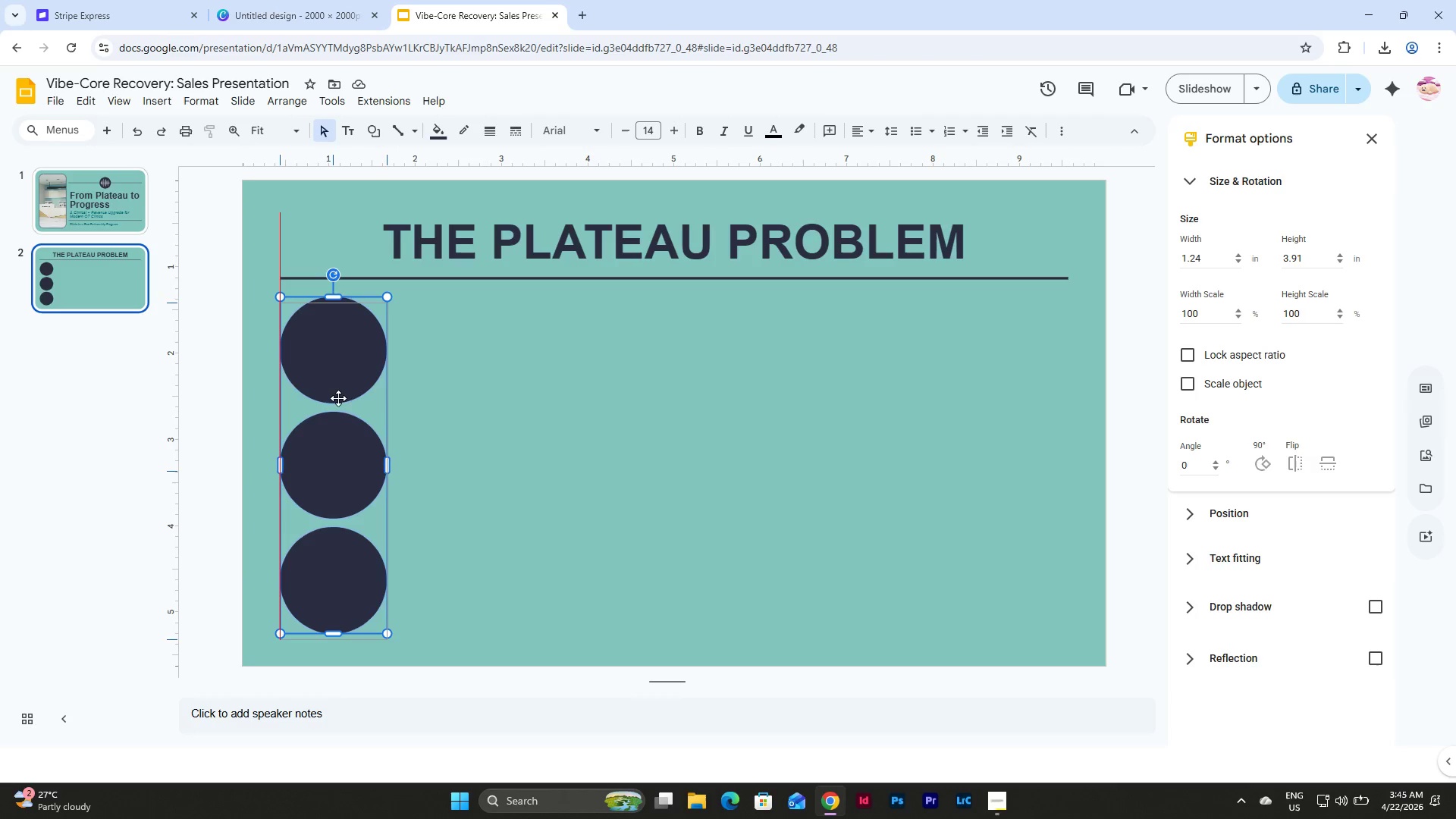 
wait(10.47)
 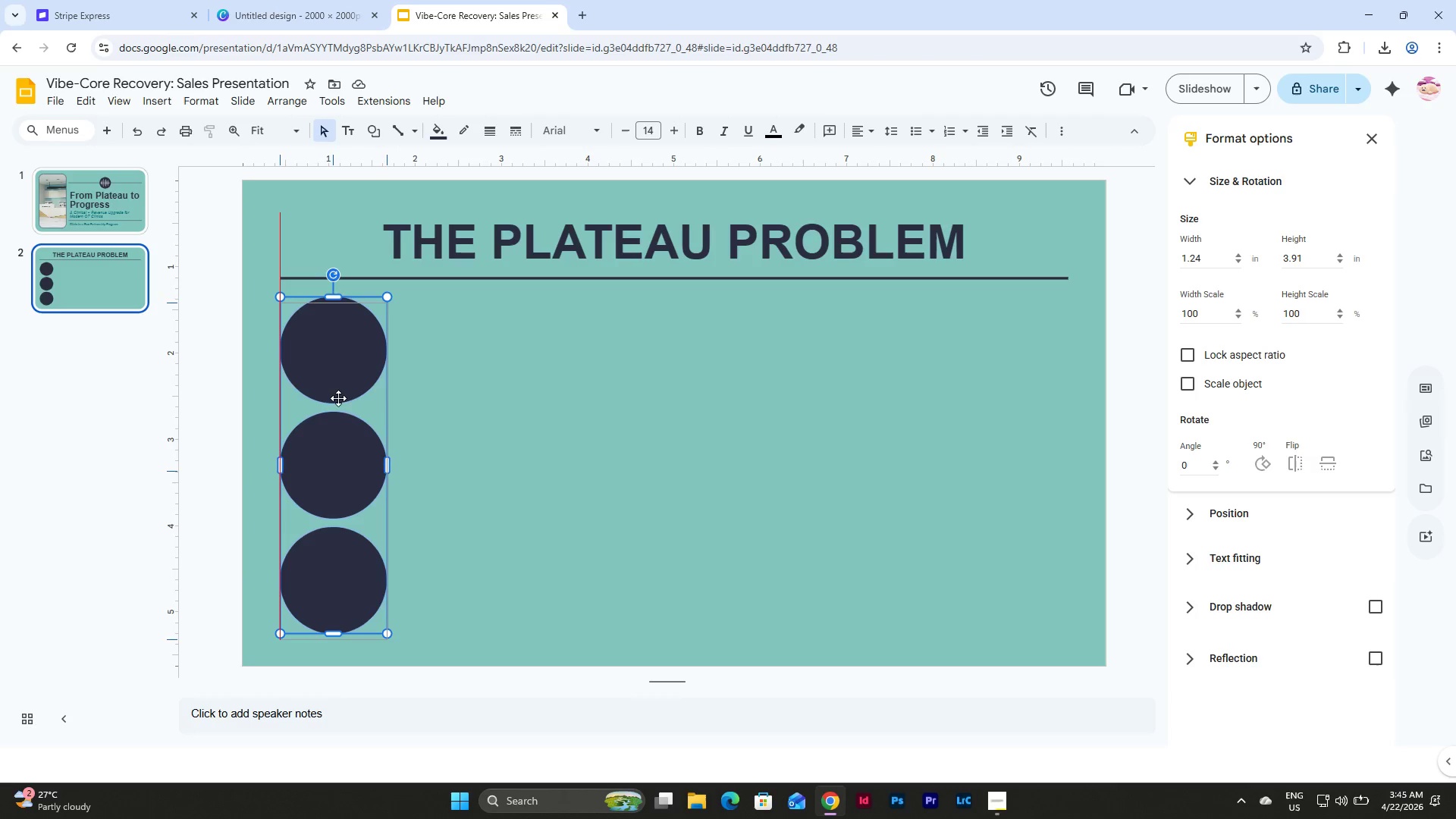 
left_click([591, 422])
 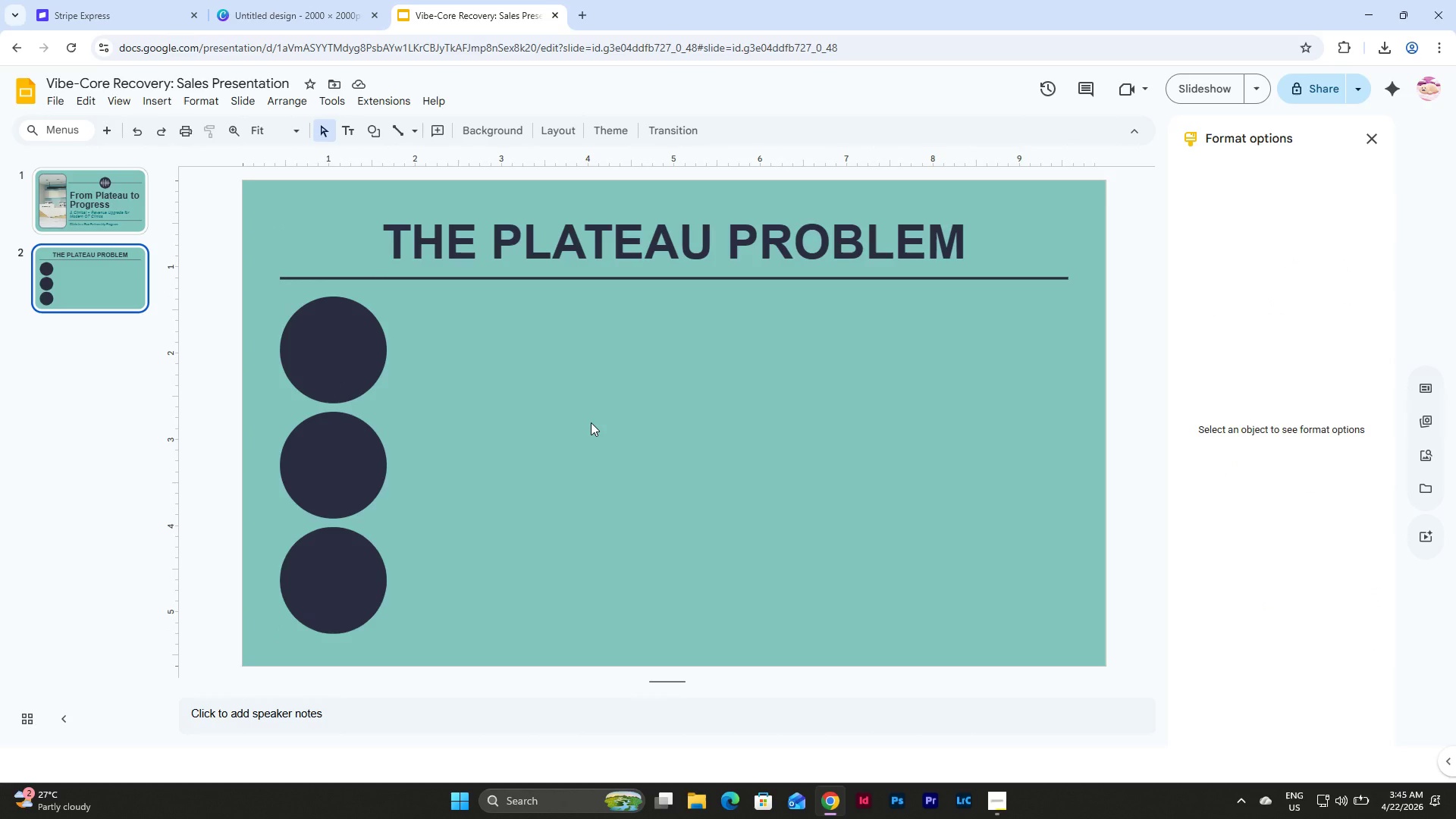 
wait(5.34)
 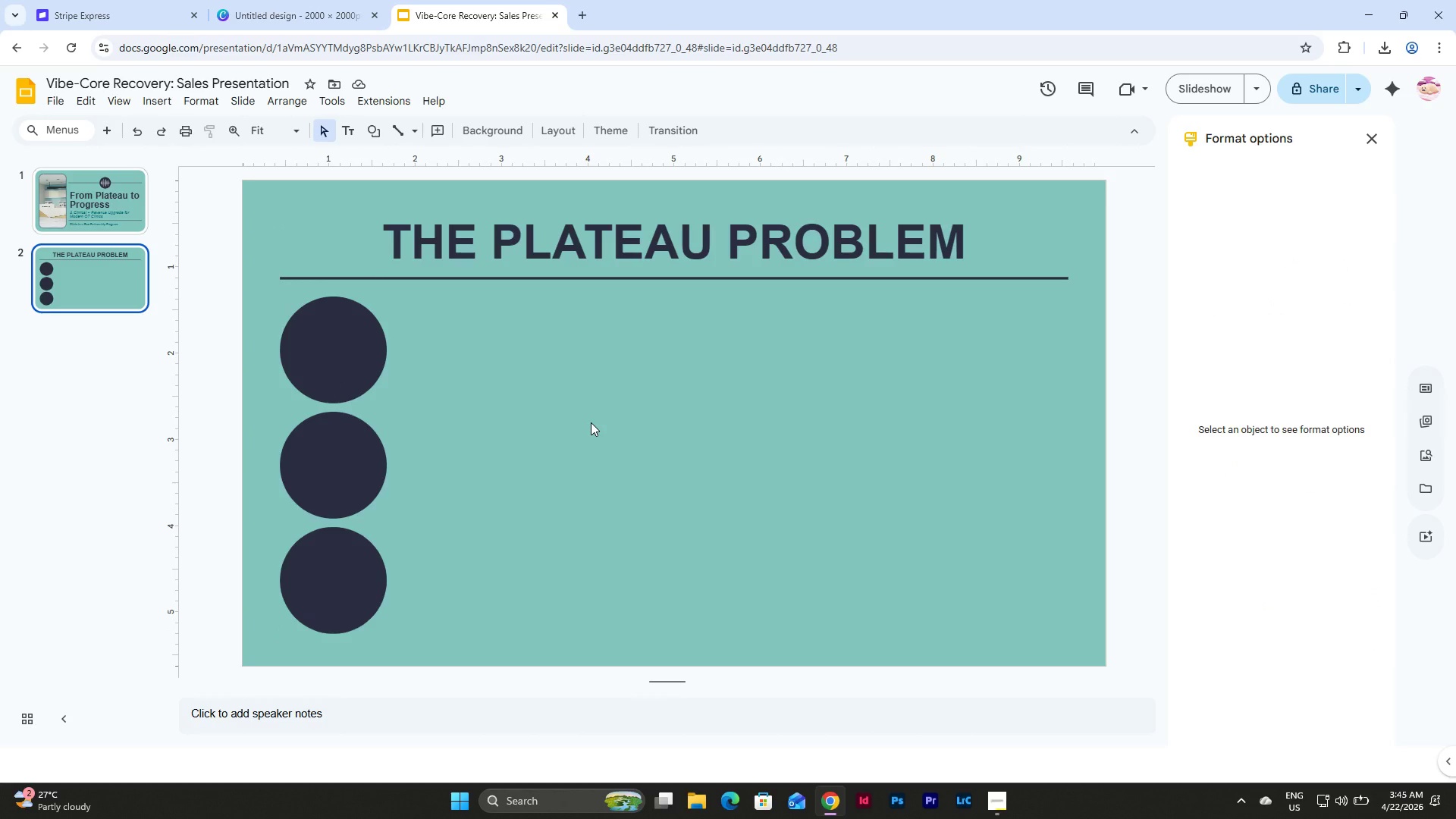 
left_click([283, 338])
 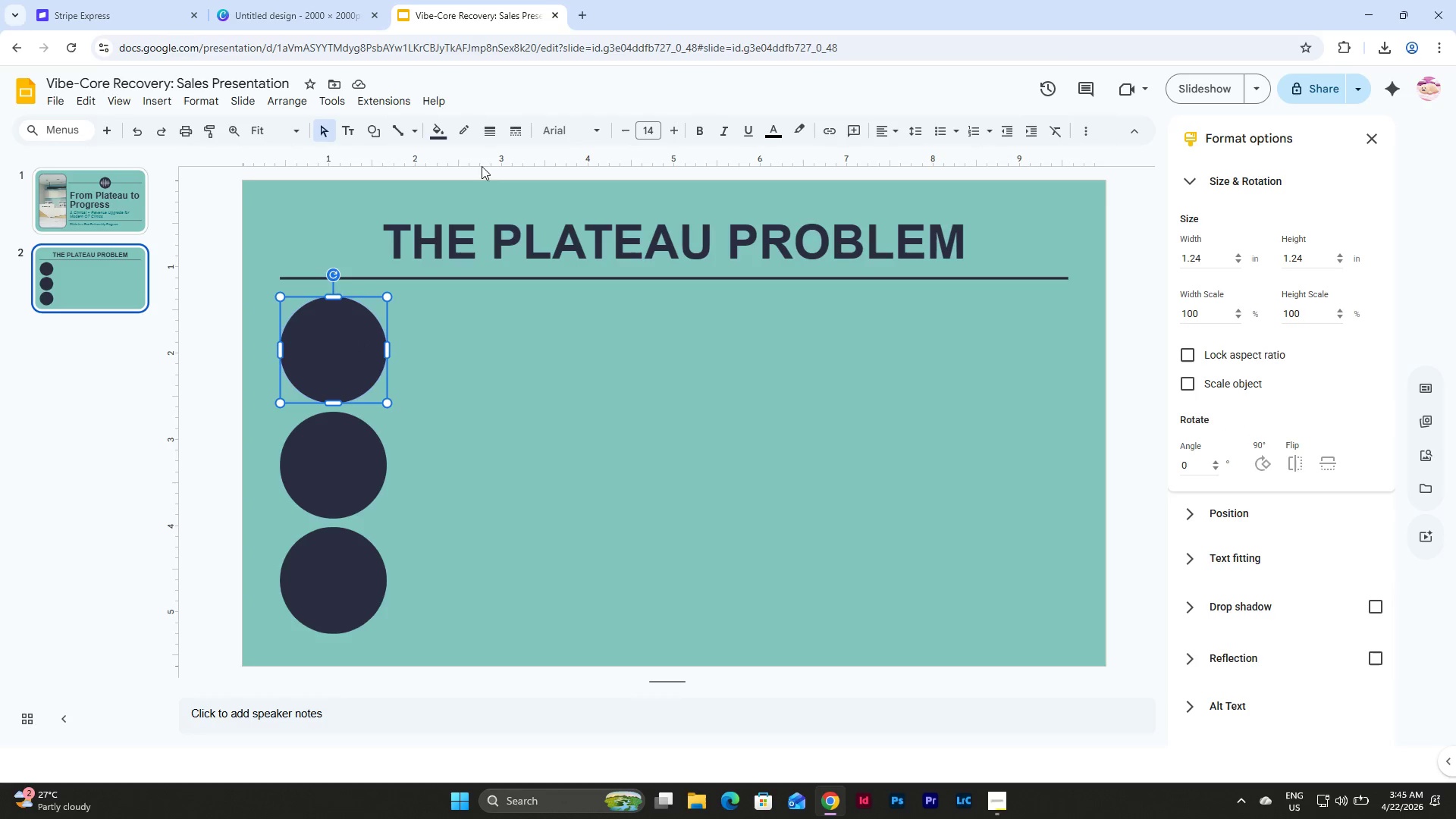 
left_click([466, 133])
 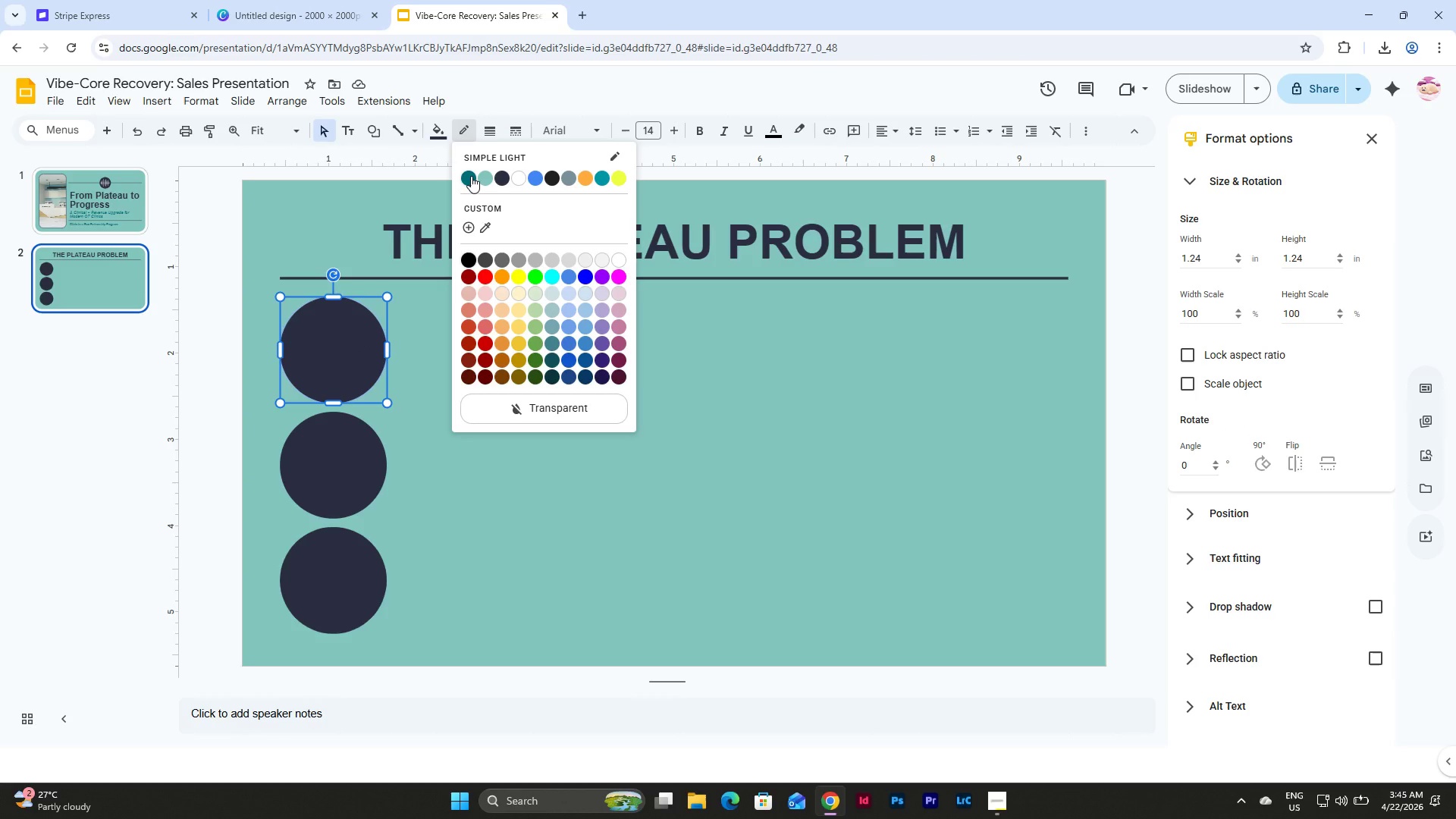 
left_click([482, 180])
 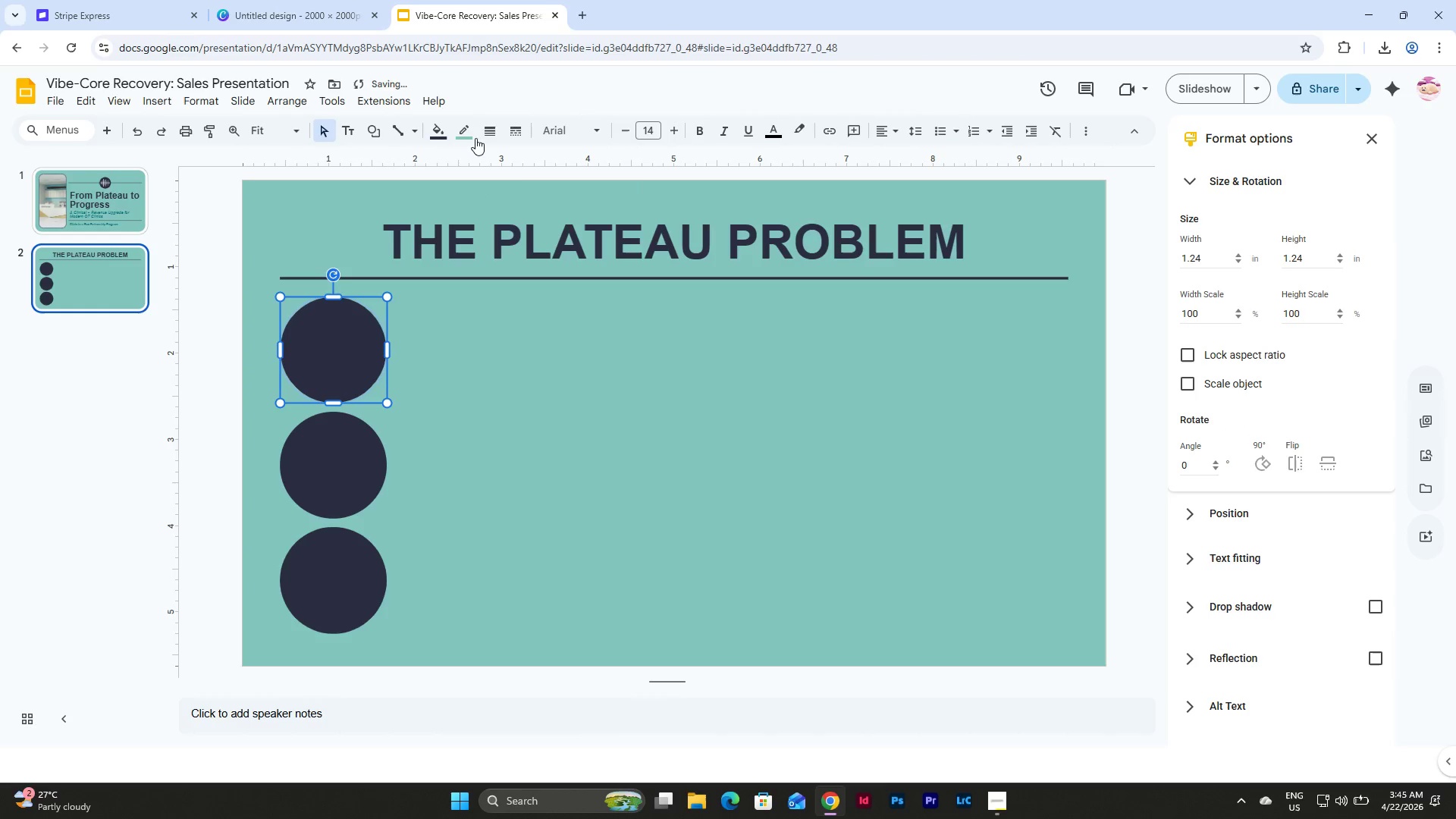 
left_click([483, 130])
 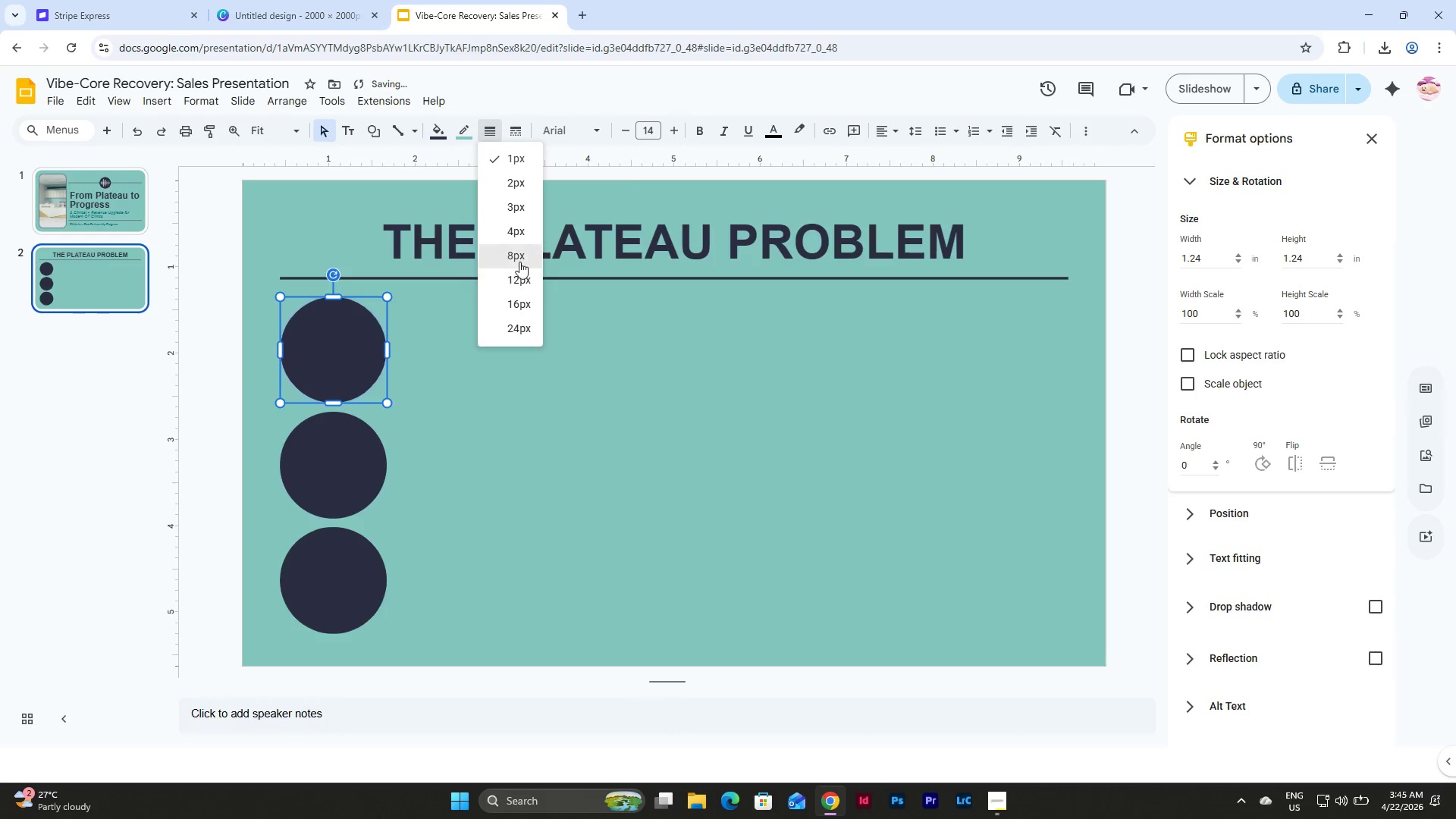 
left_click([519, 256])
 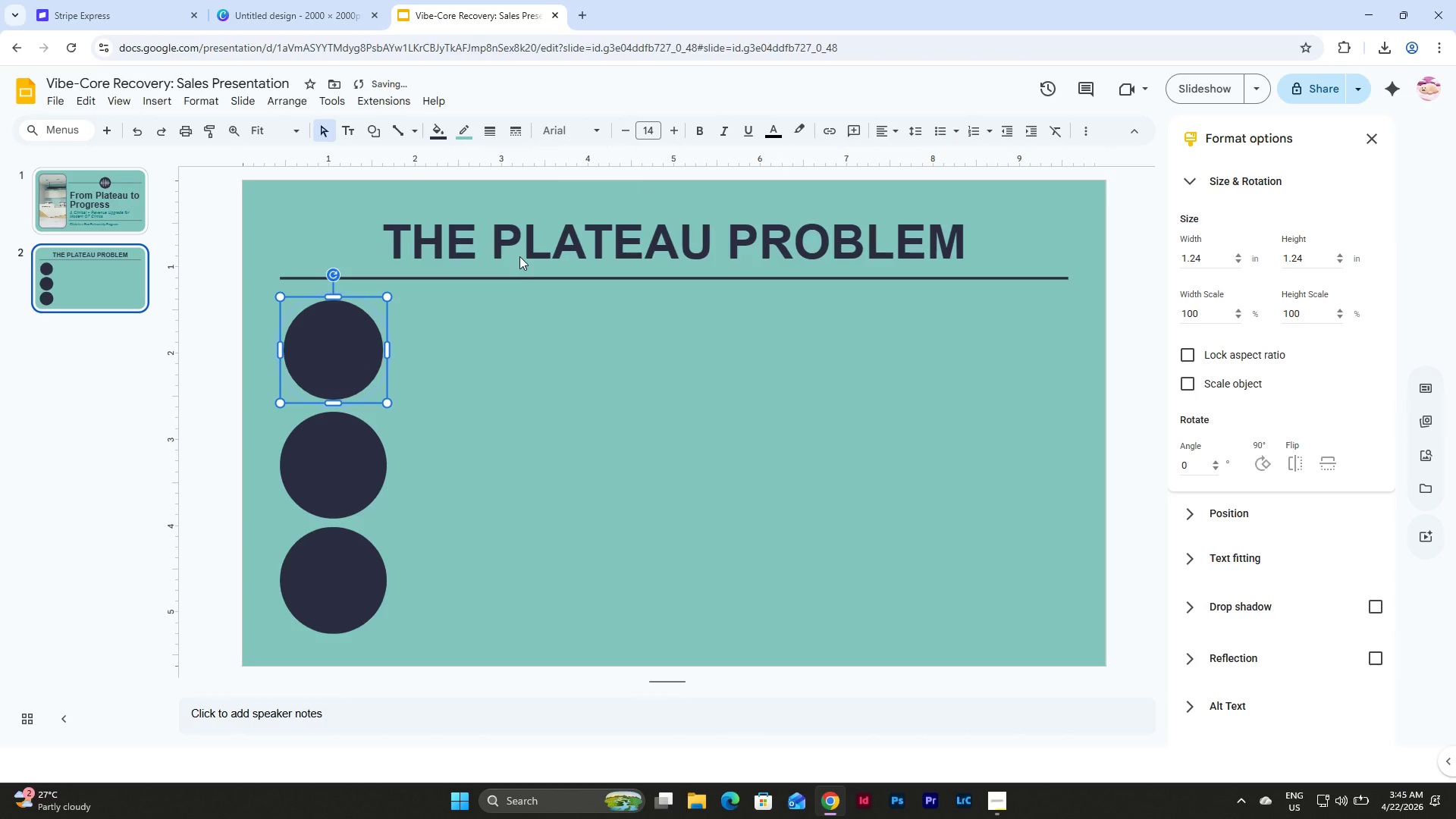 
left_click([519, 336])
 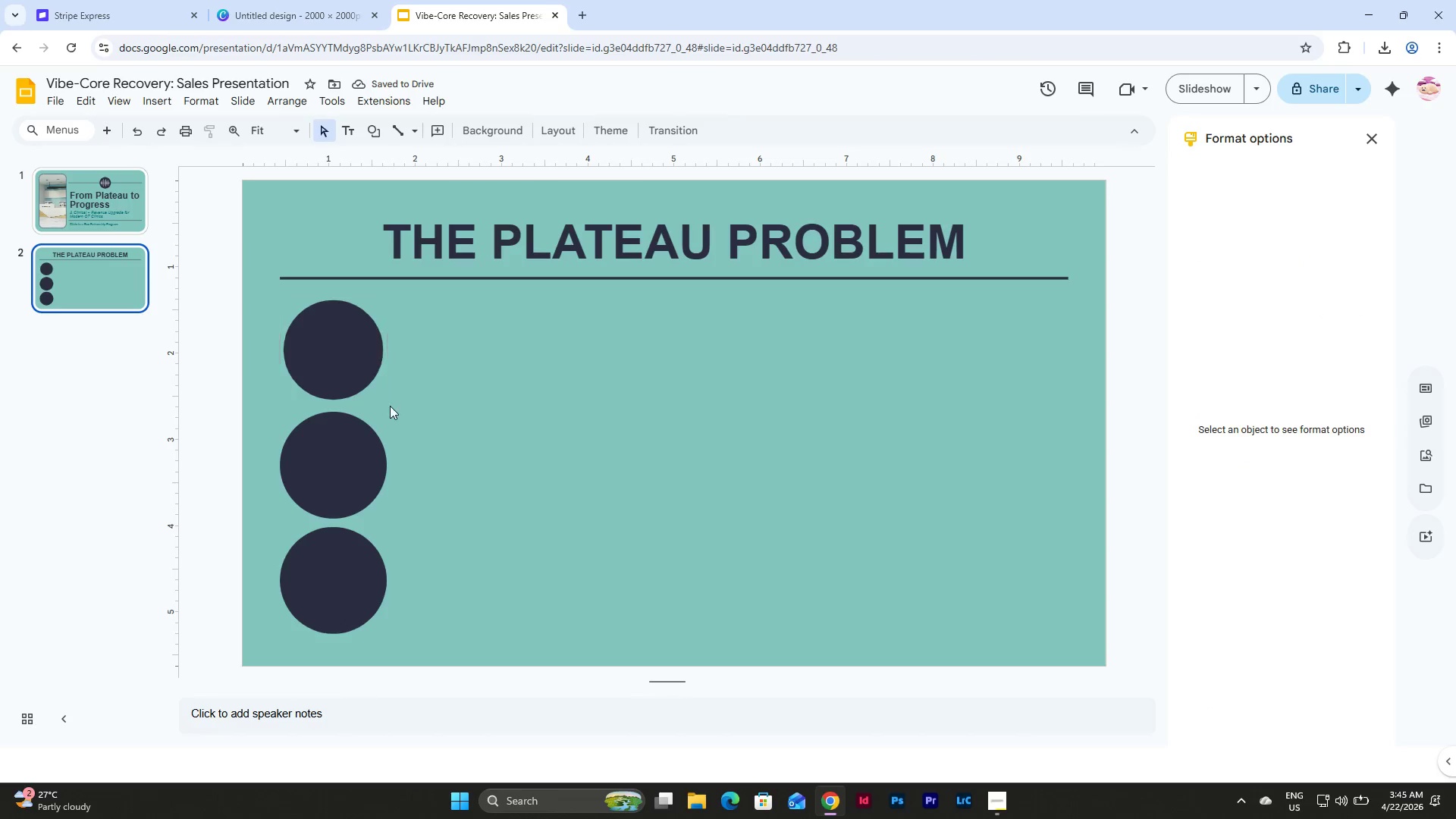 
left_click([359, 455])
 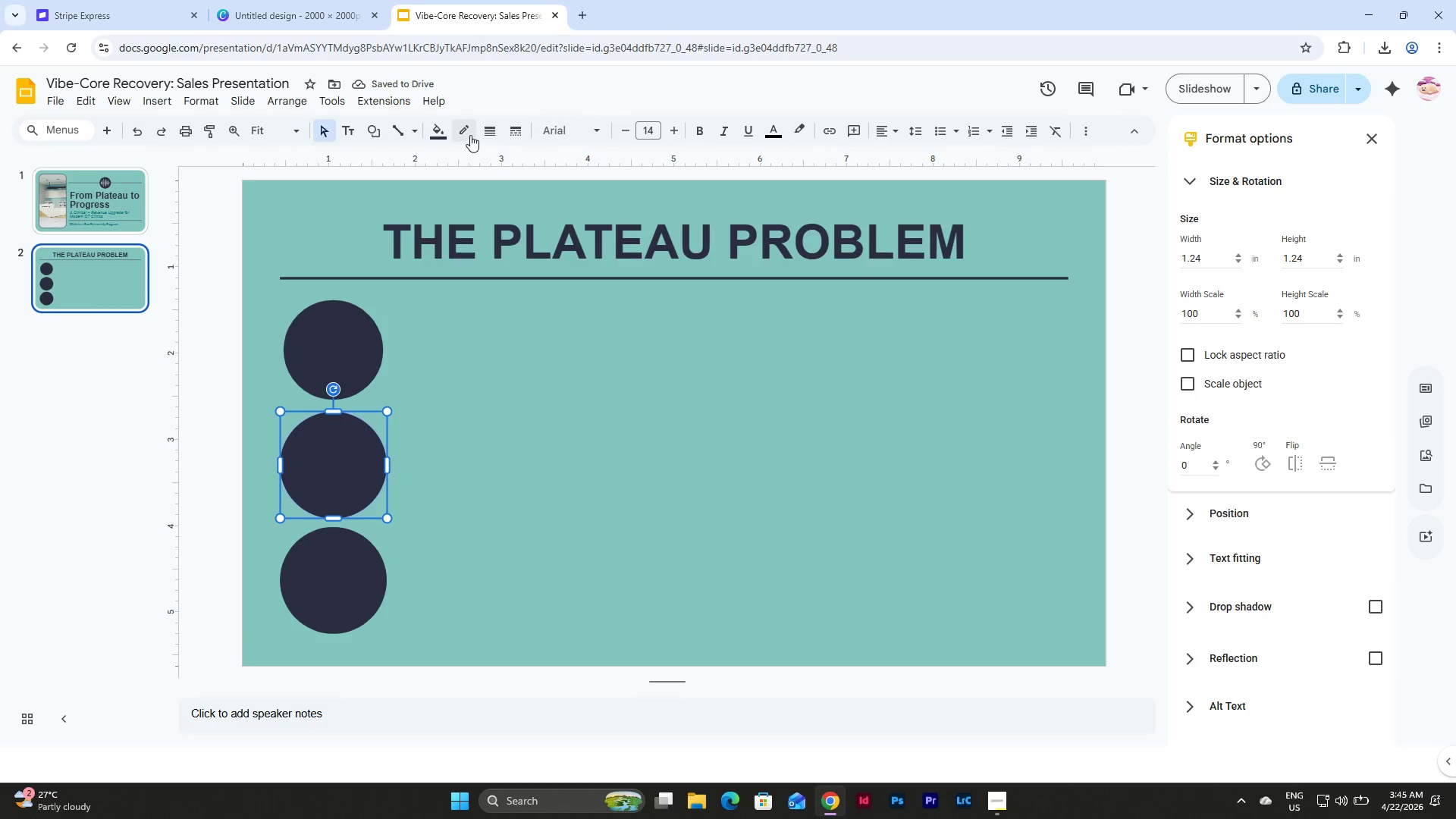 
left_click([485, 131])
 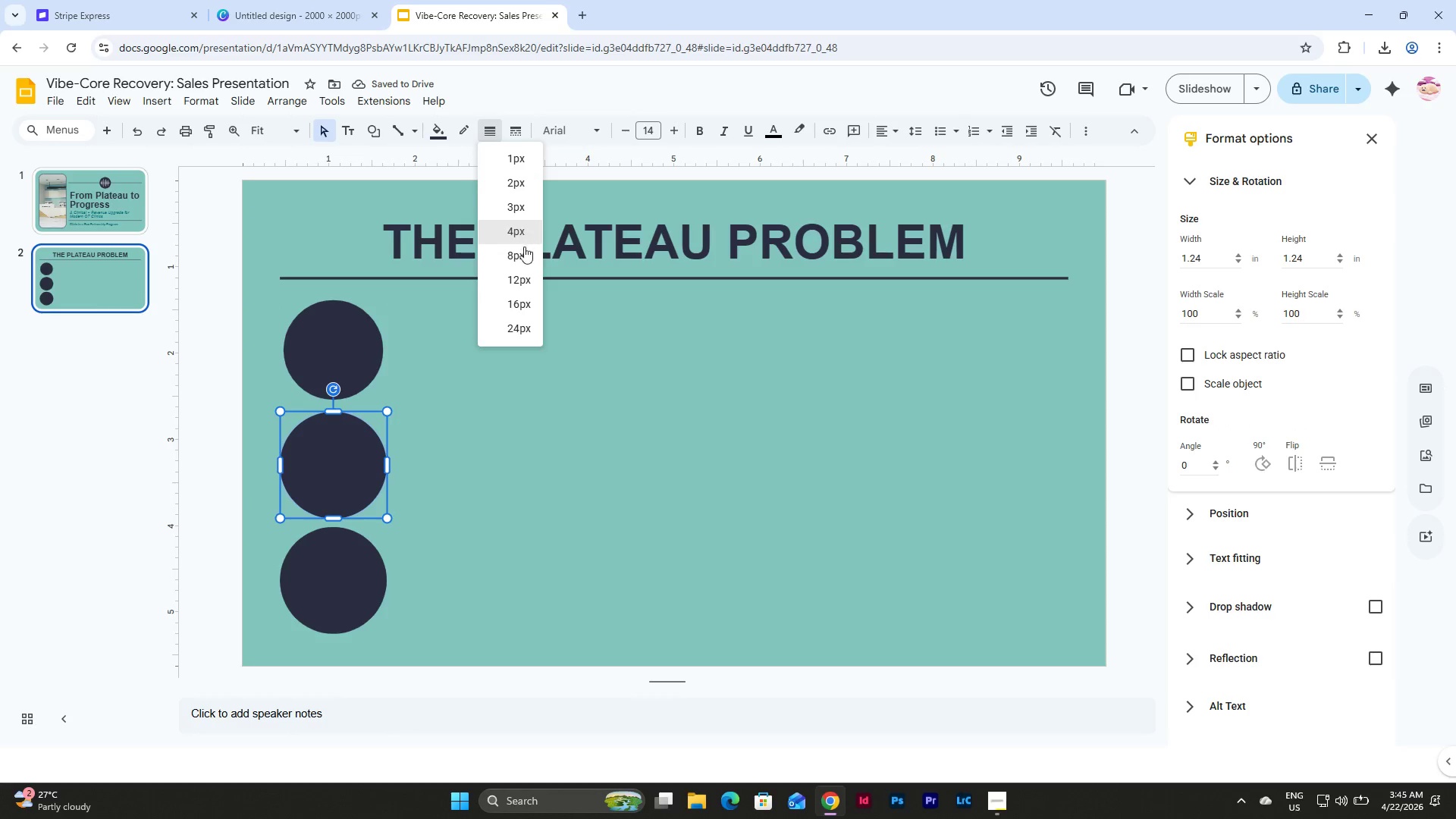 
left_click([523, 253])
 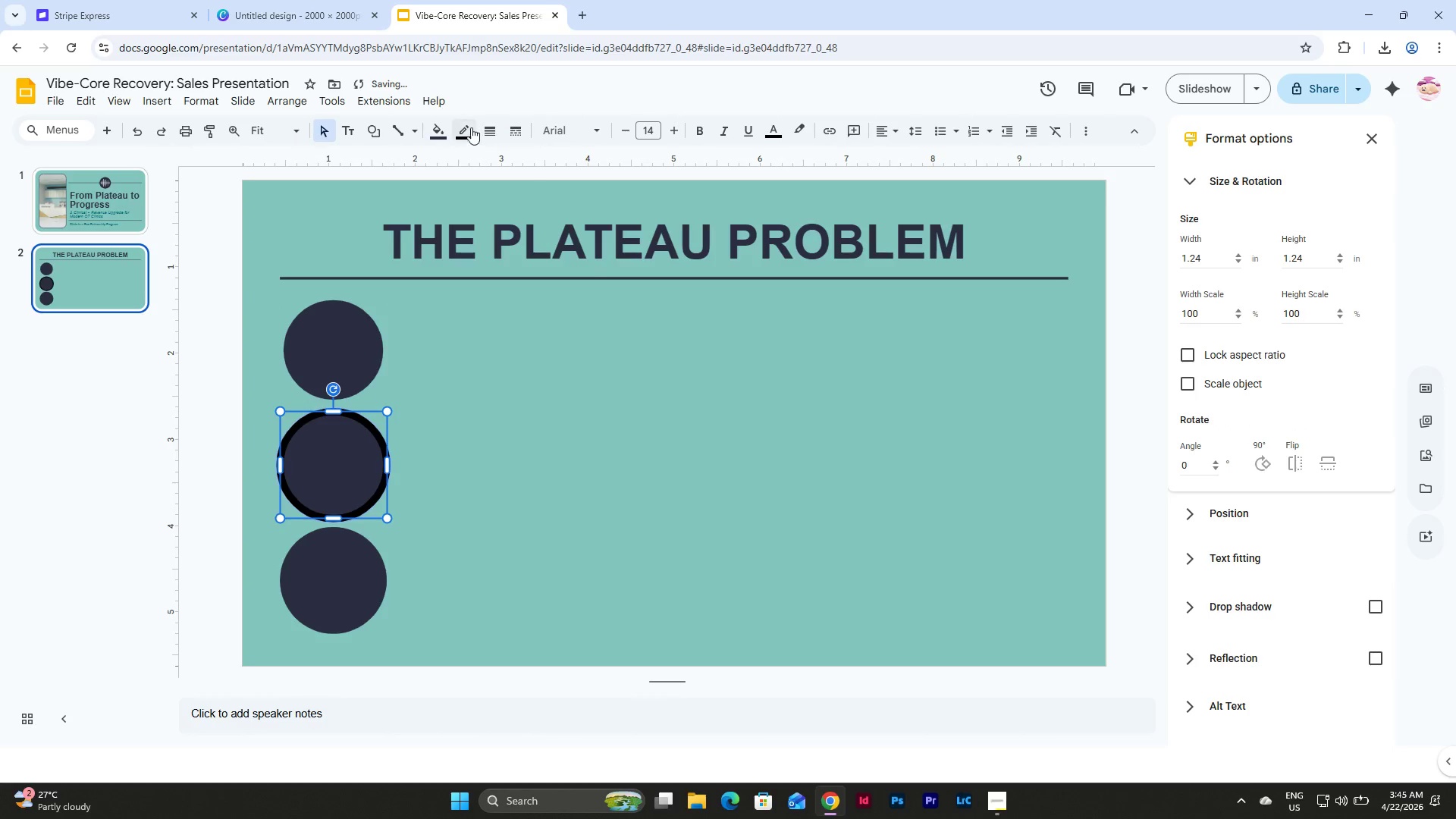 
left_click([466, 126])
 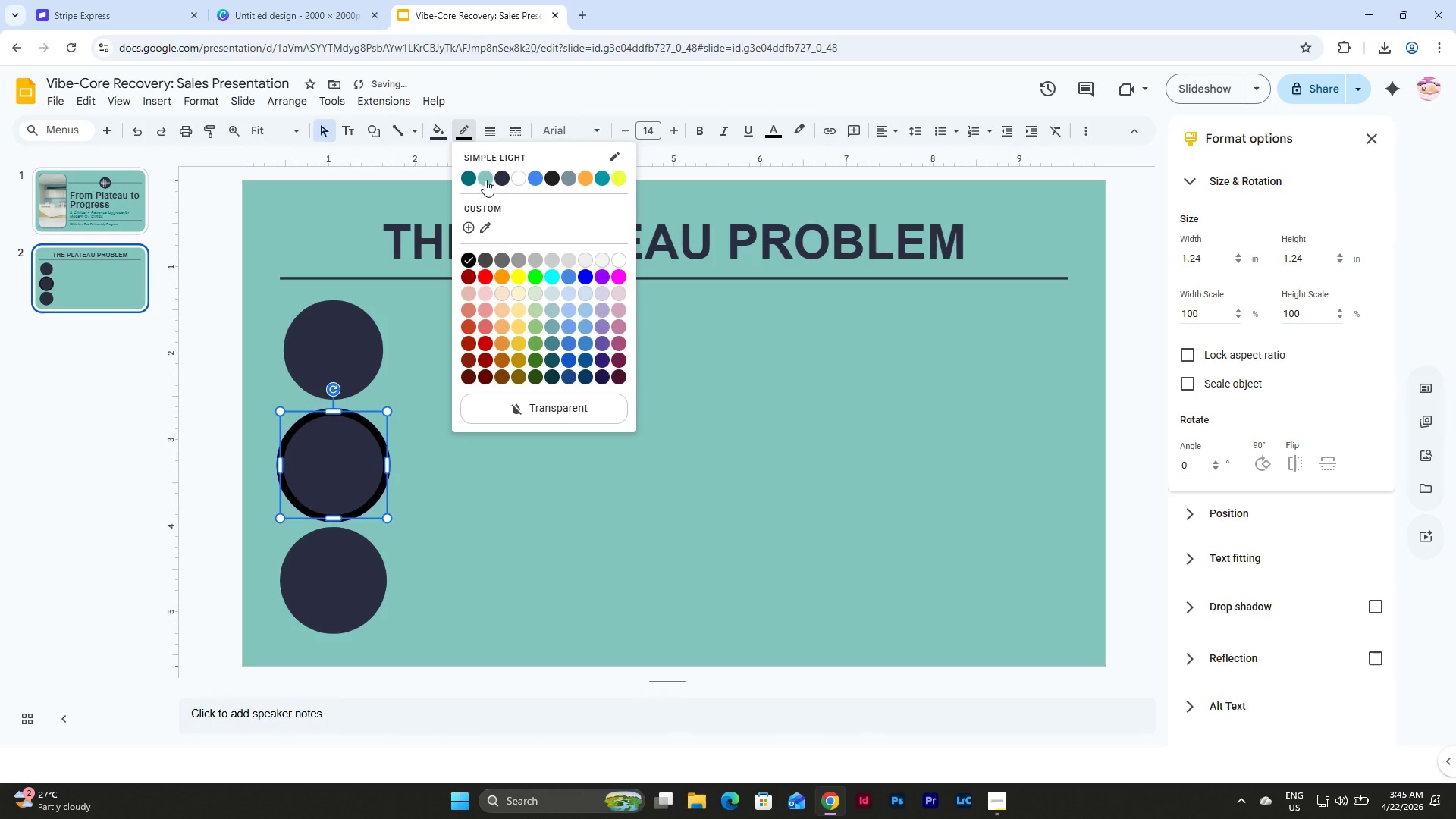 
left_click([485, 180])
 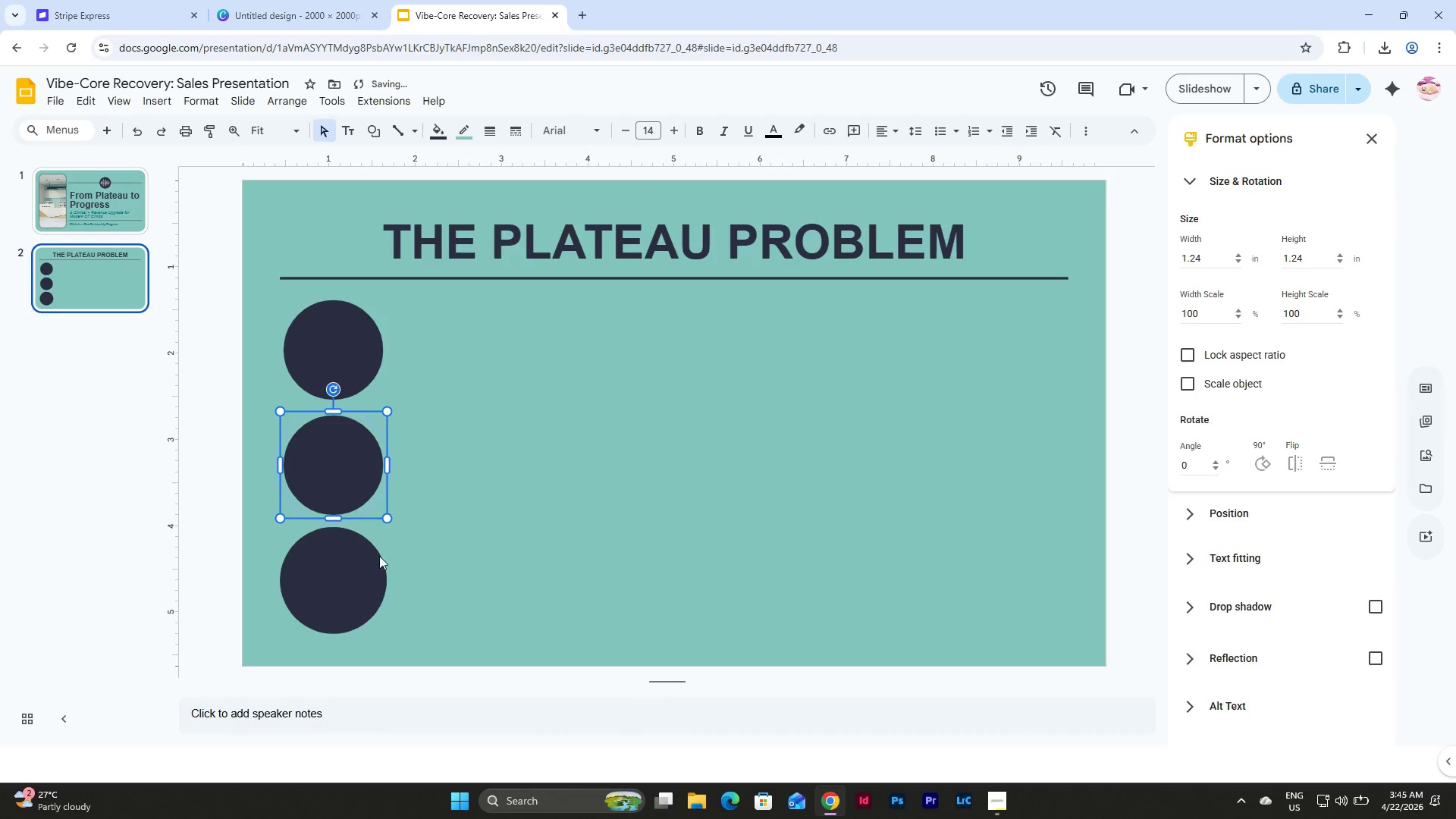 
left_click([351, 579])
 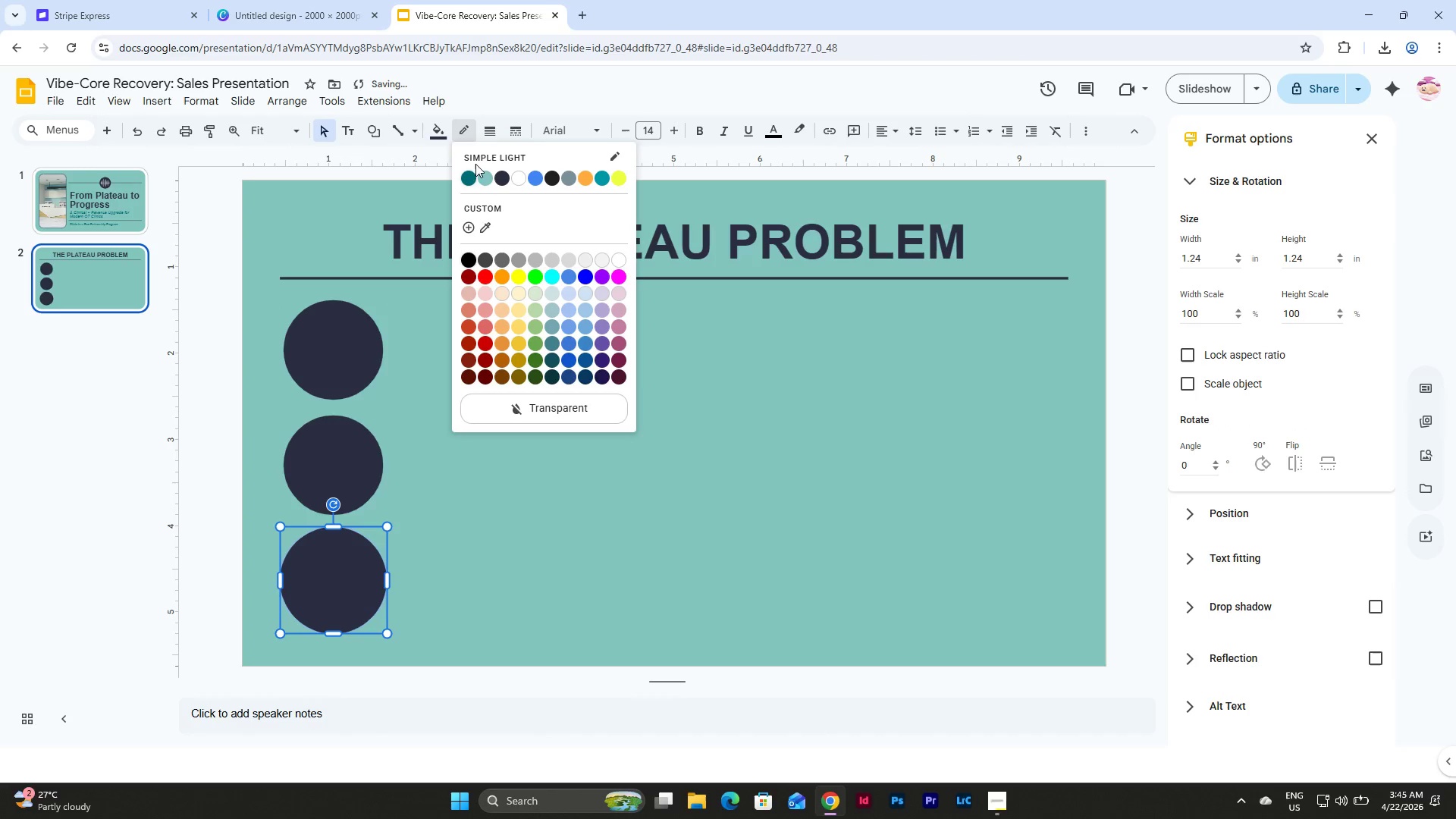 
left_click([482, 180])
 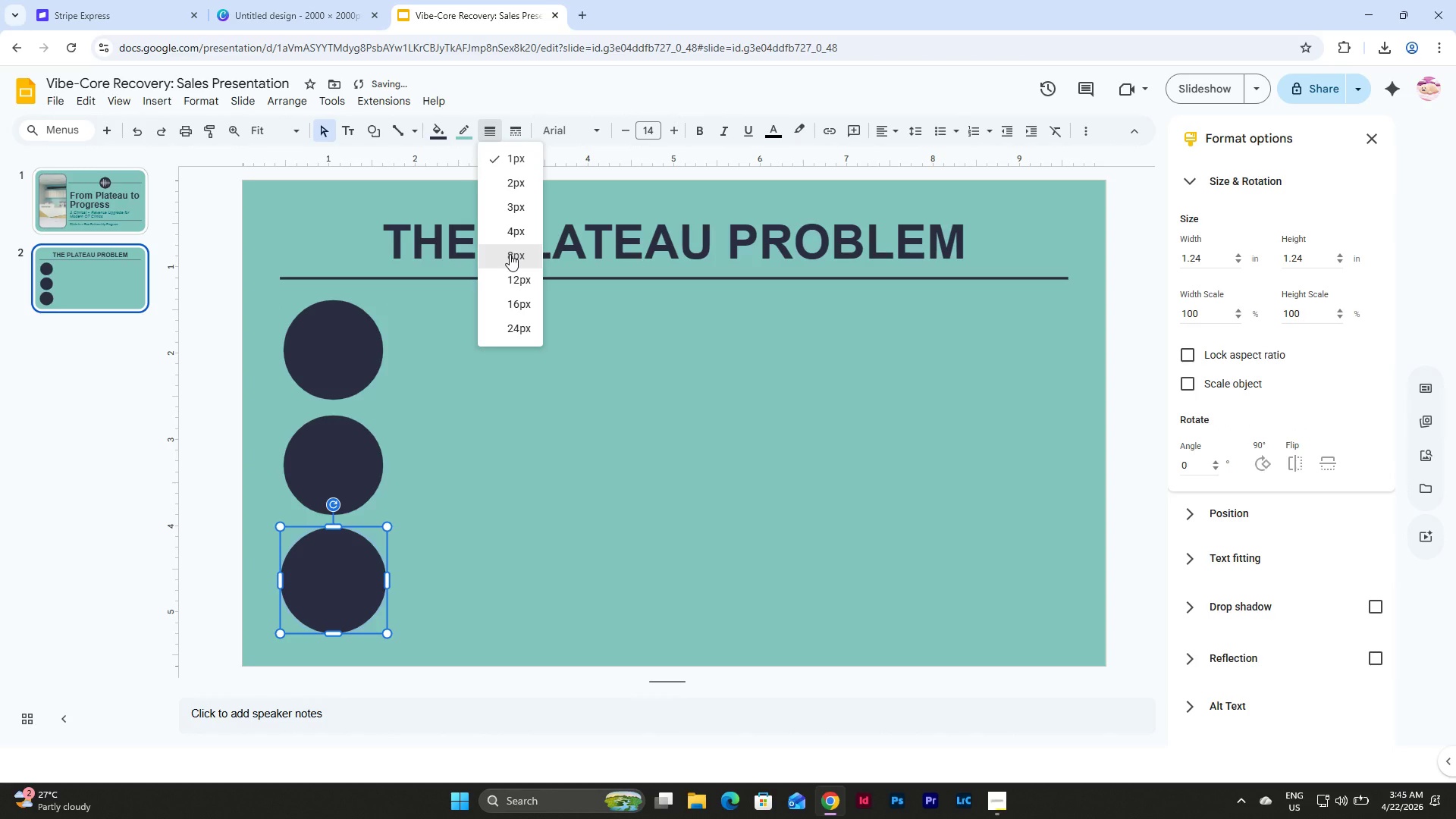 
left_click([510, 254])
 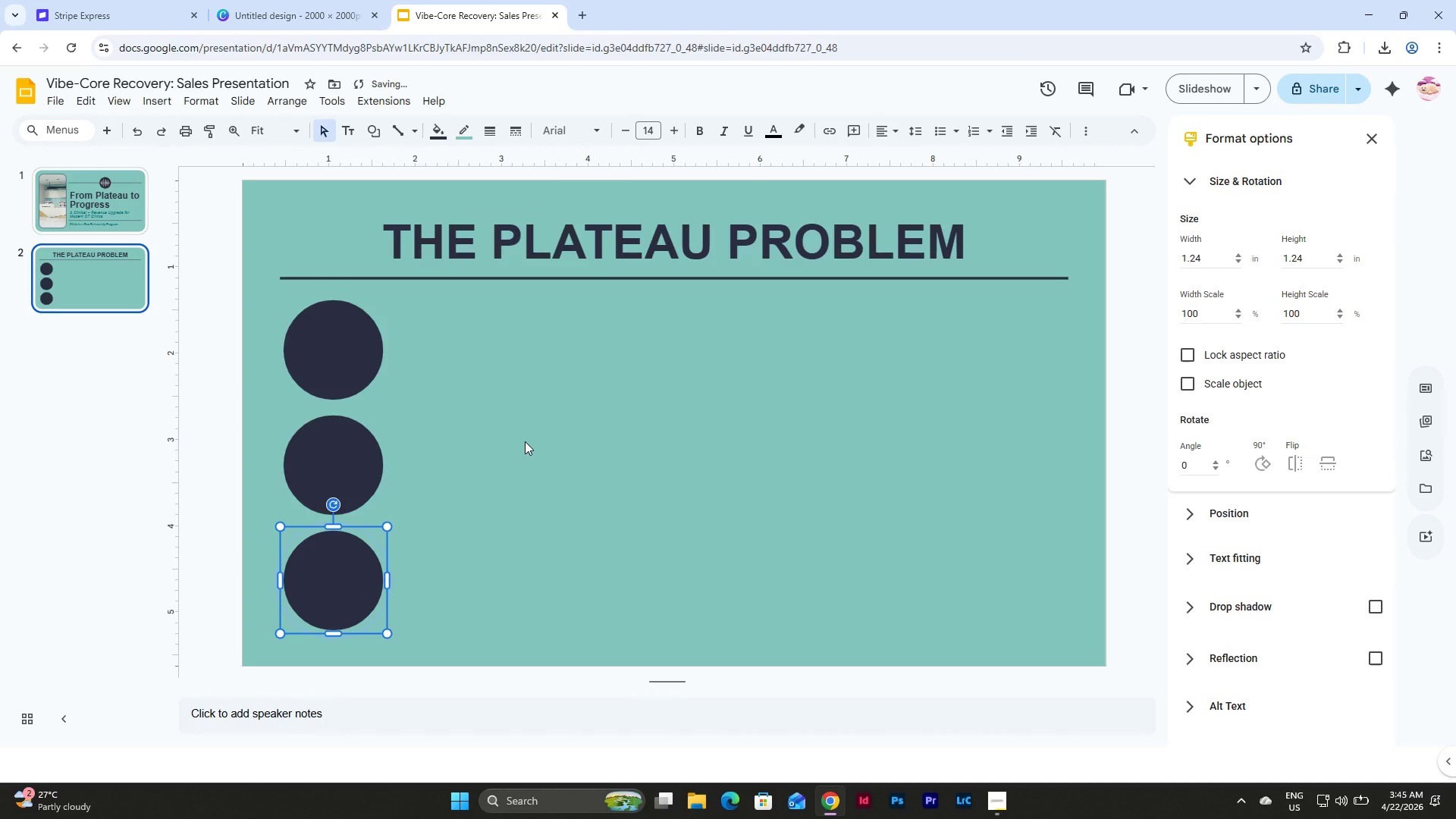 
left_click([525, 441])
 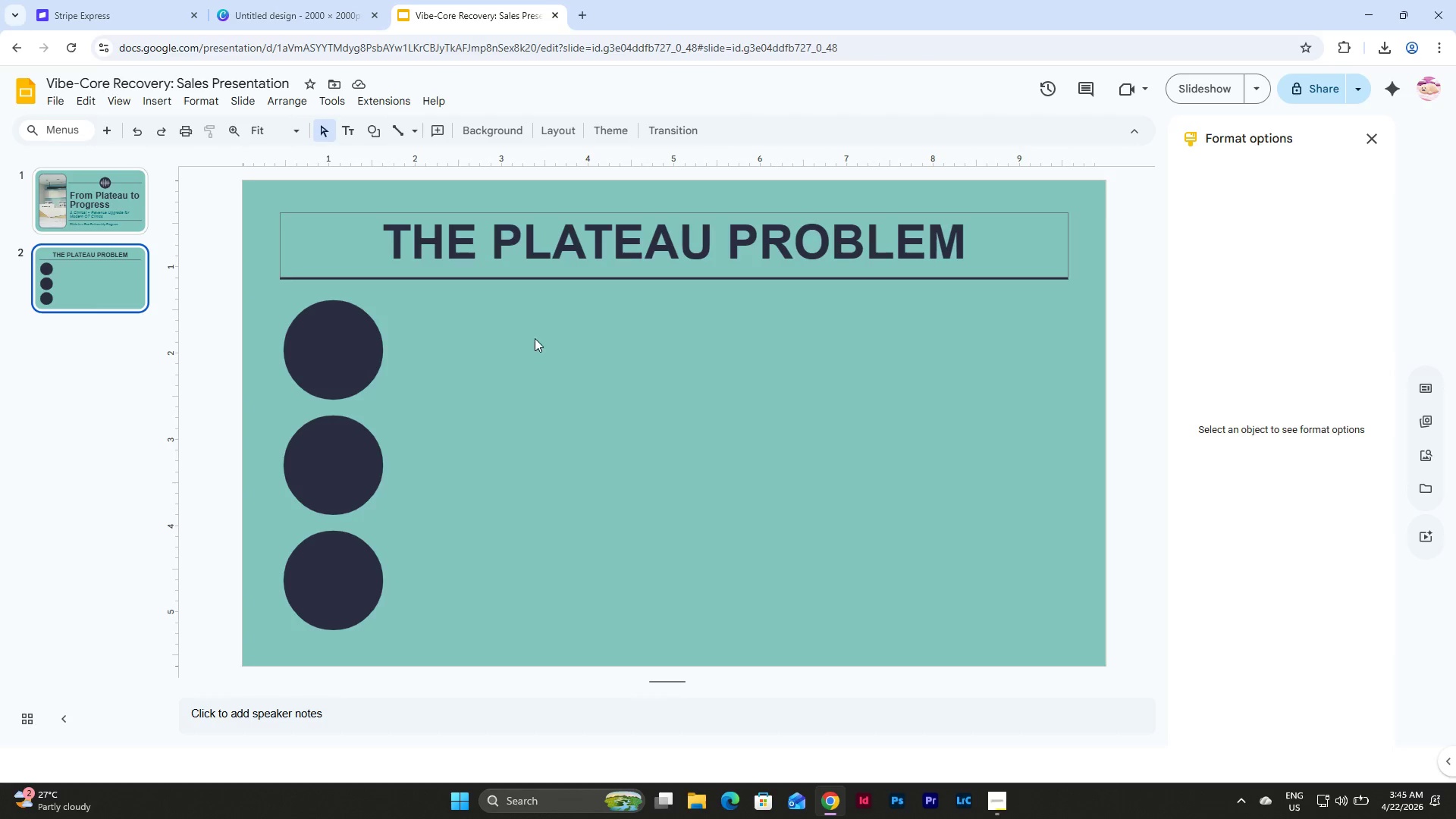 
wait(12.58)
 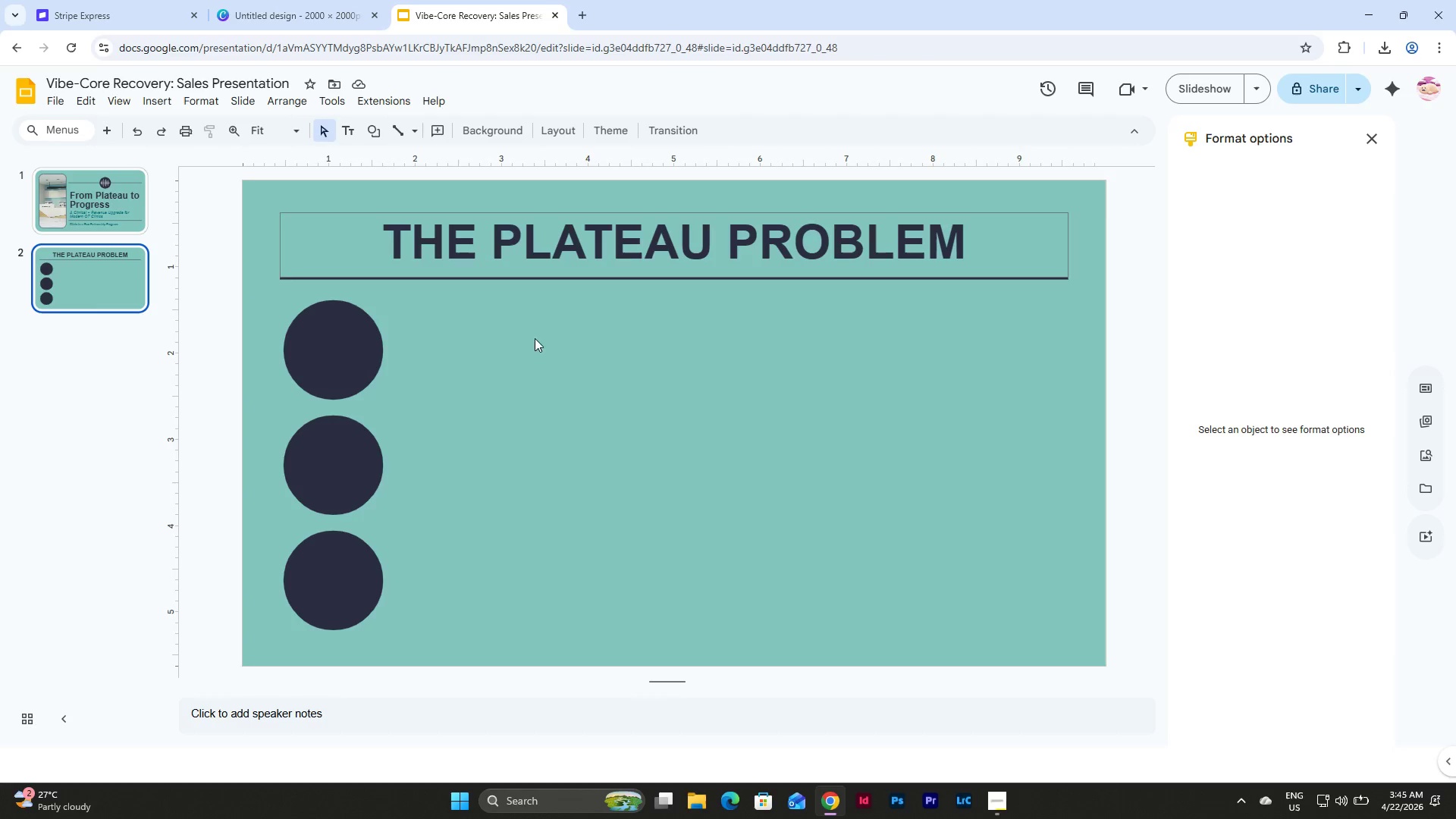 
left_click([344, 130])
 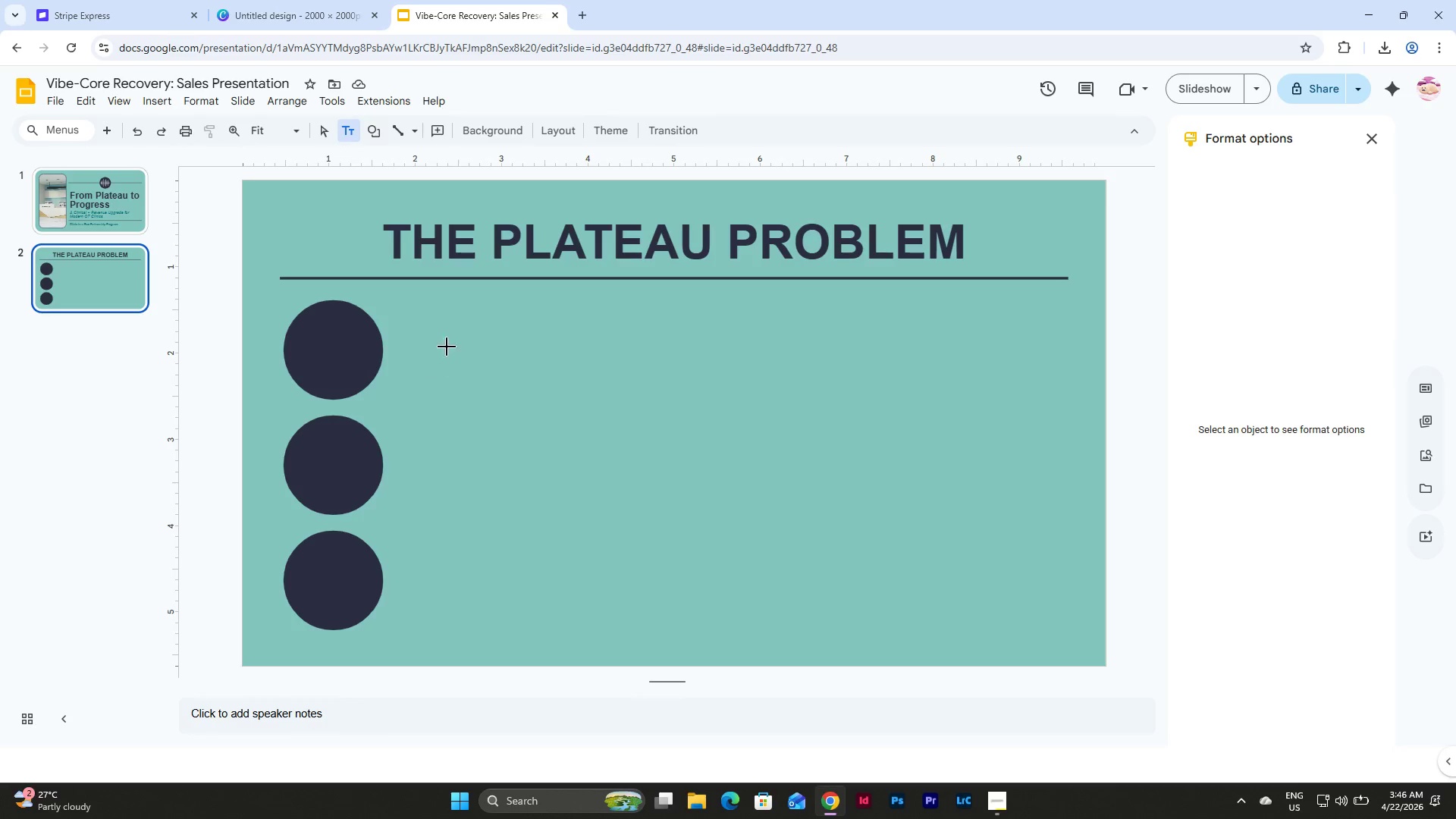 
left_click_drag(start_coordinate=[449, 333], to_coordinate=[717, 381])
 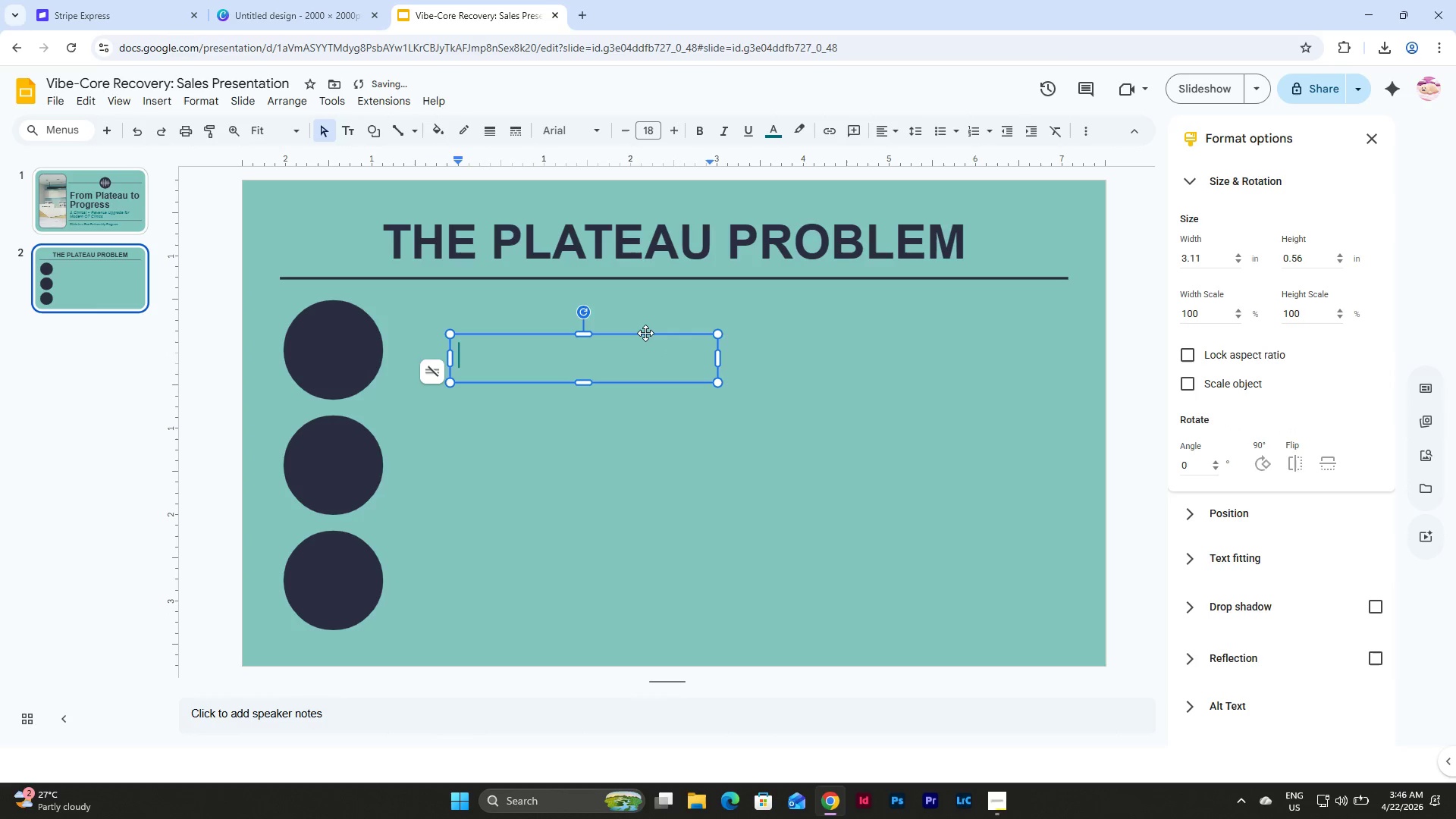 
left_click_drag(start_coordinate=[645, 333], to_coordinate=[589, 298])
 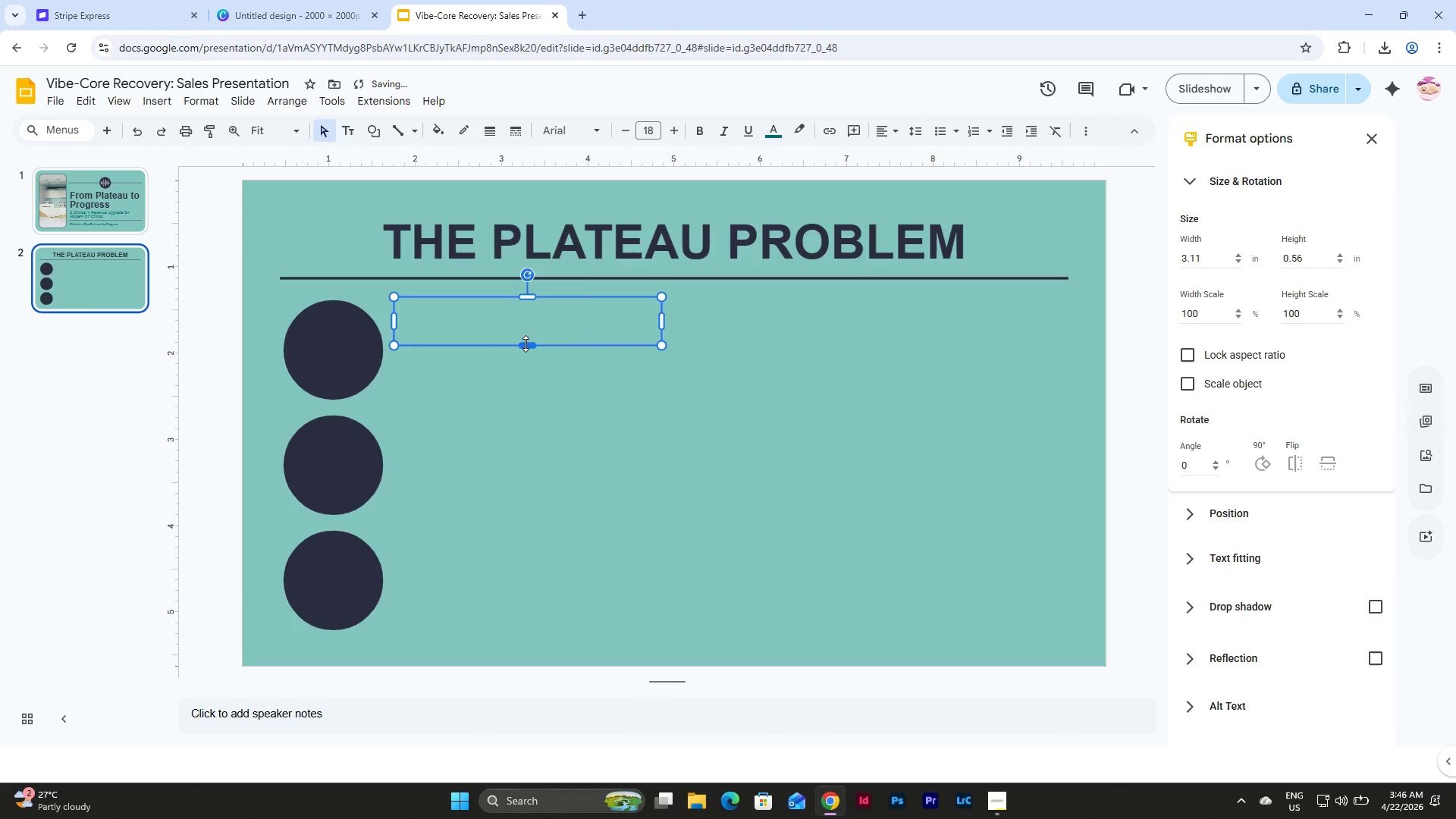 
left_click_drag(start_coordinate=[526, 344], to_coordinate=[528, 402])
 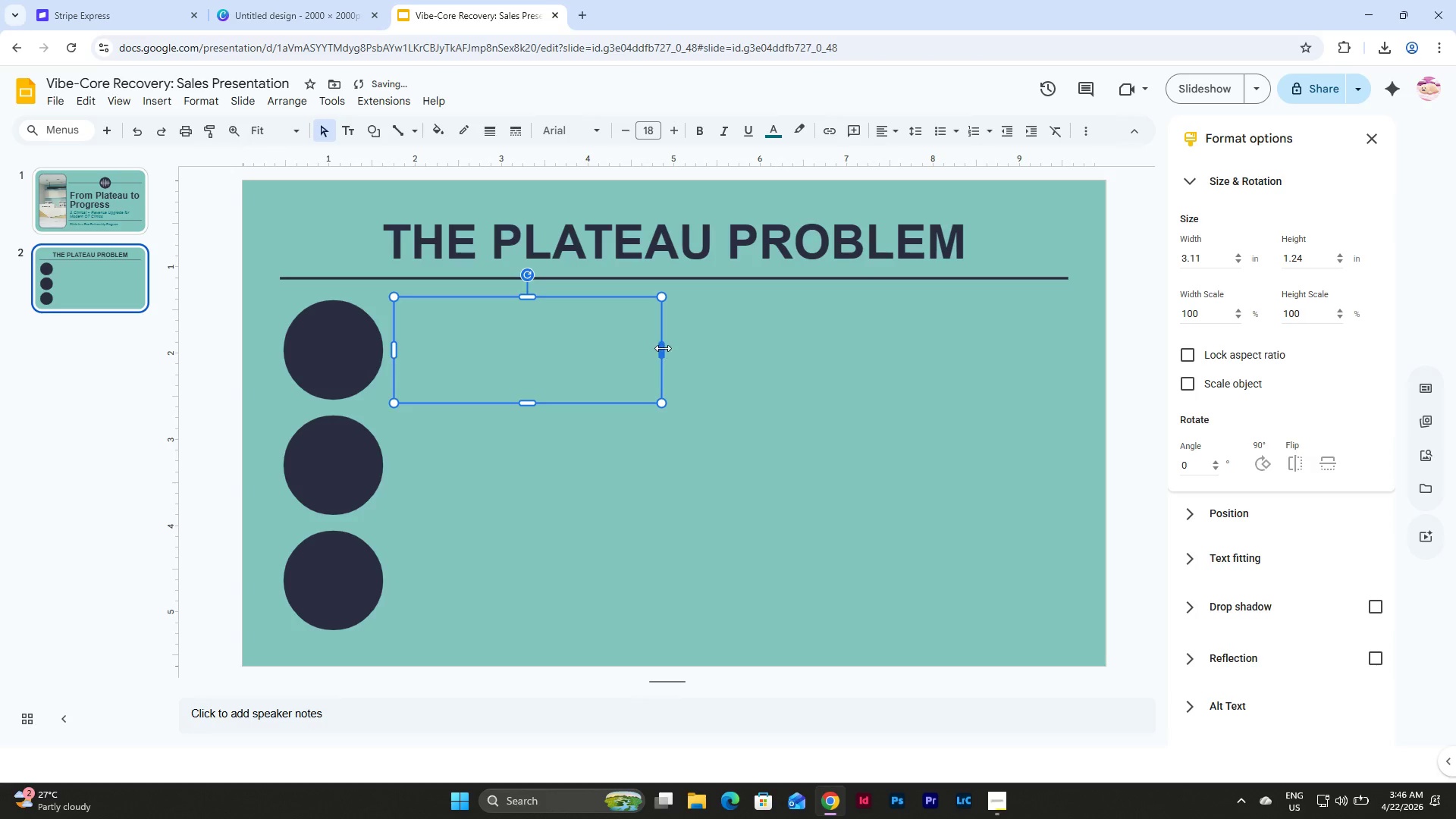 
left_click_drag(start_coordinate=[663, 348], to_coordinate=[673, 353])
 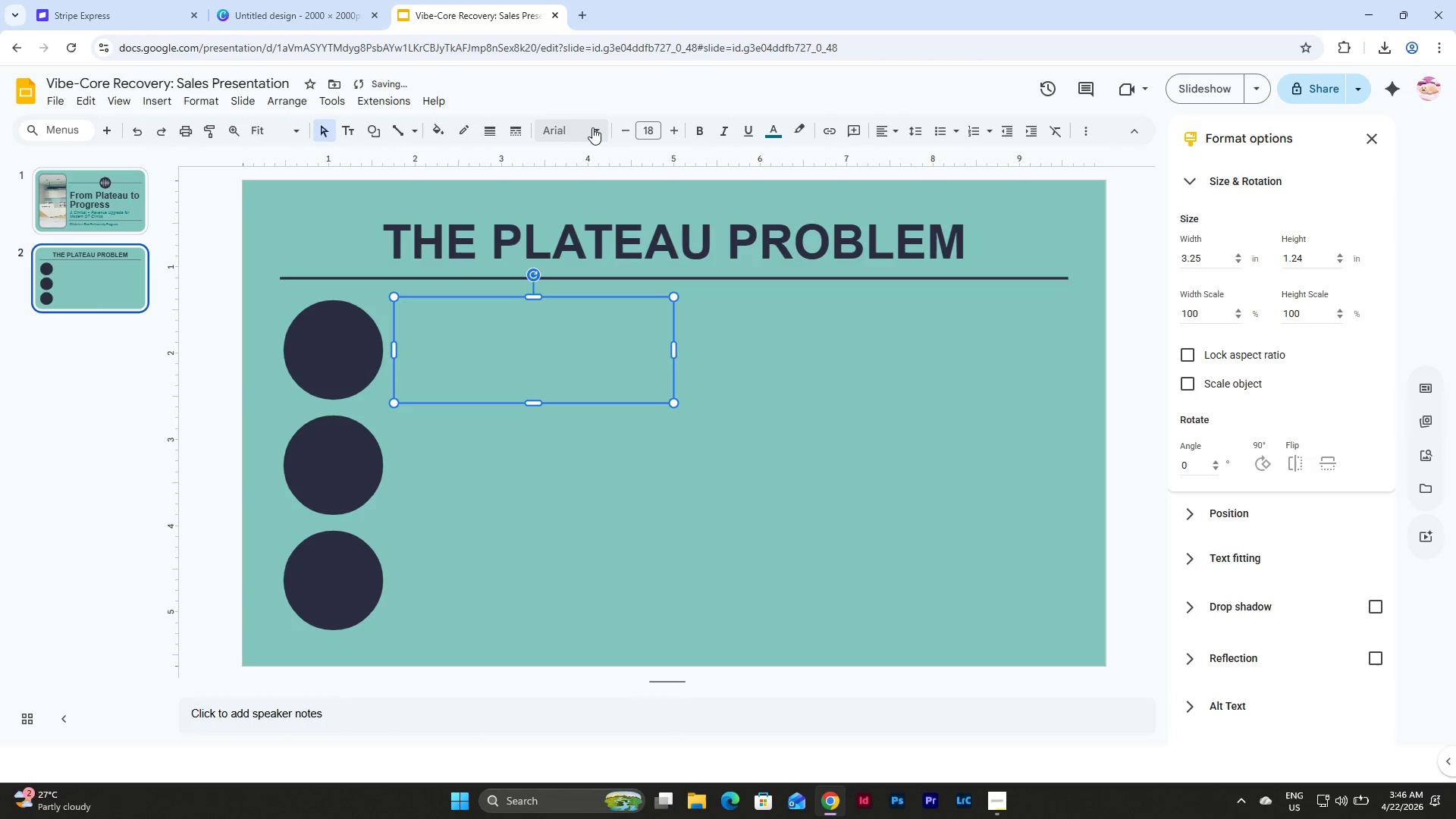 
double_click([592, 127])
 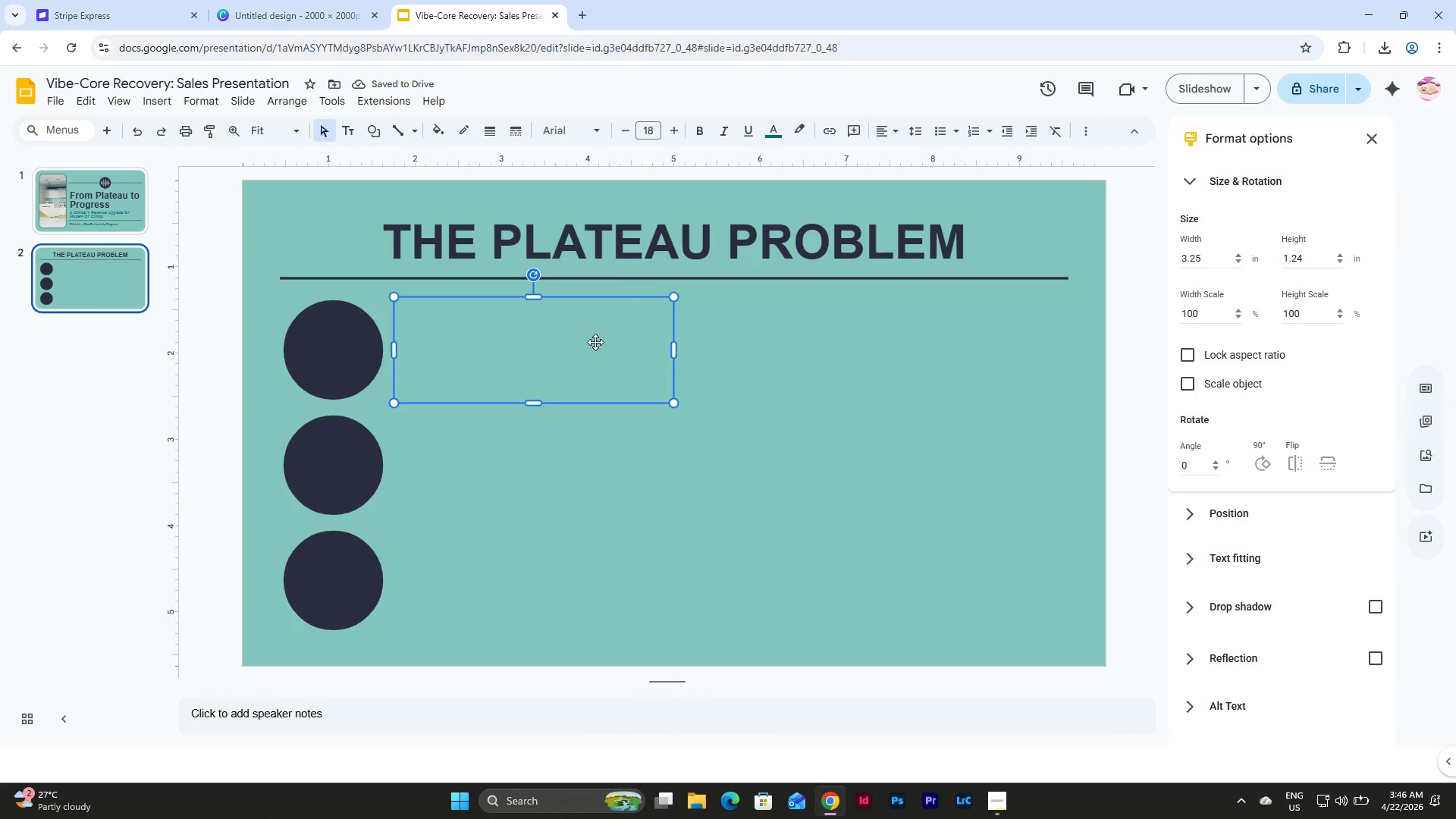 
double_click([595, 344])
 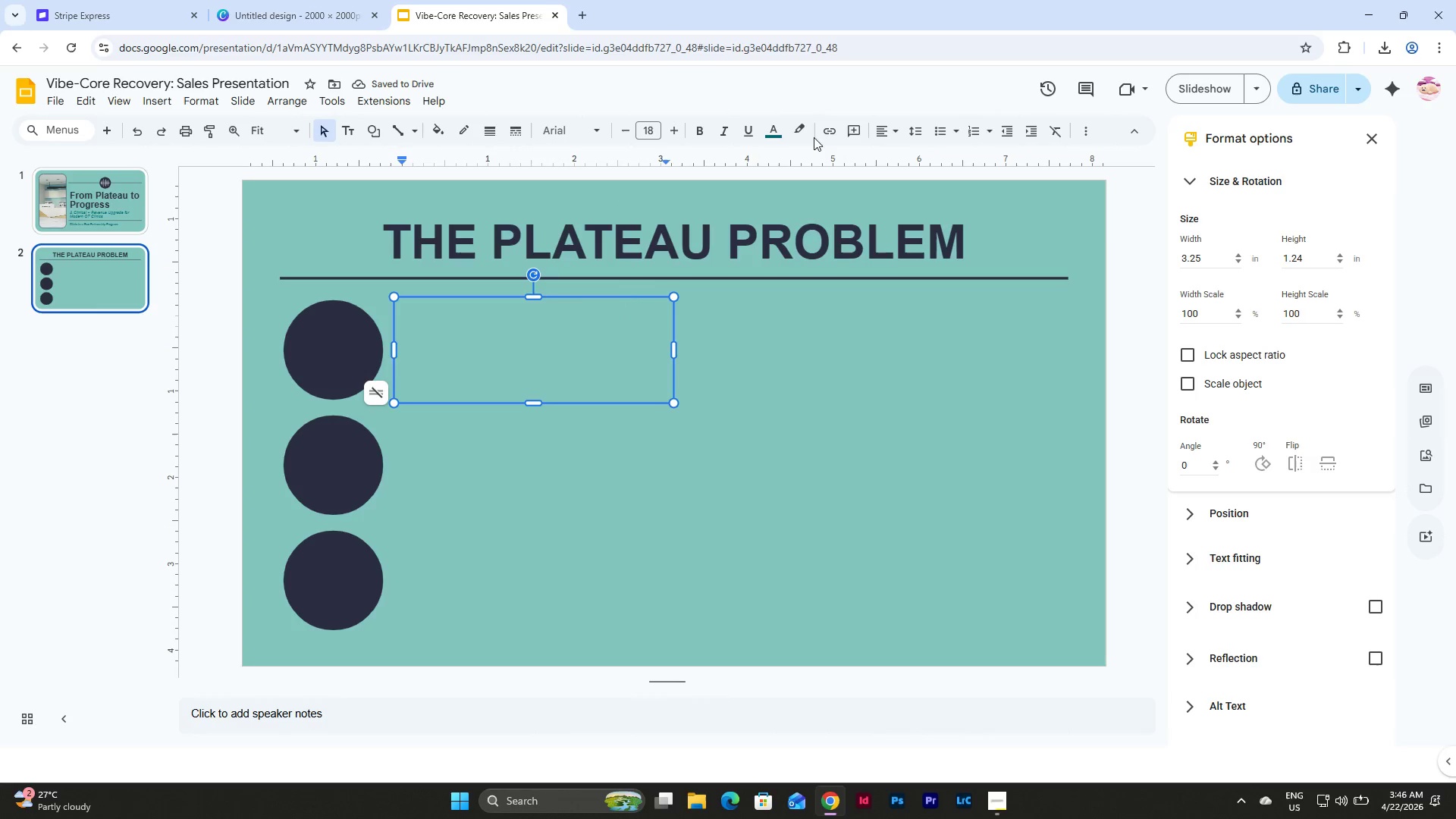 
left_click([776, 134])
 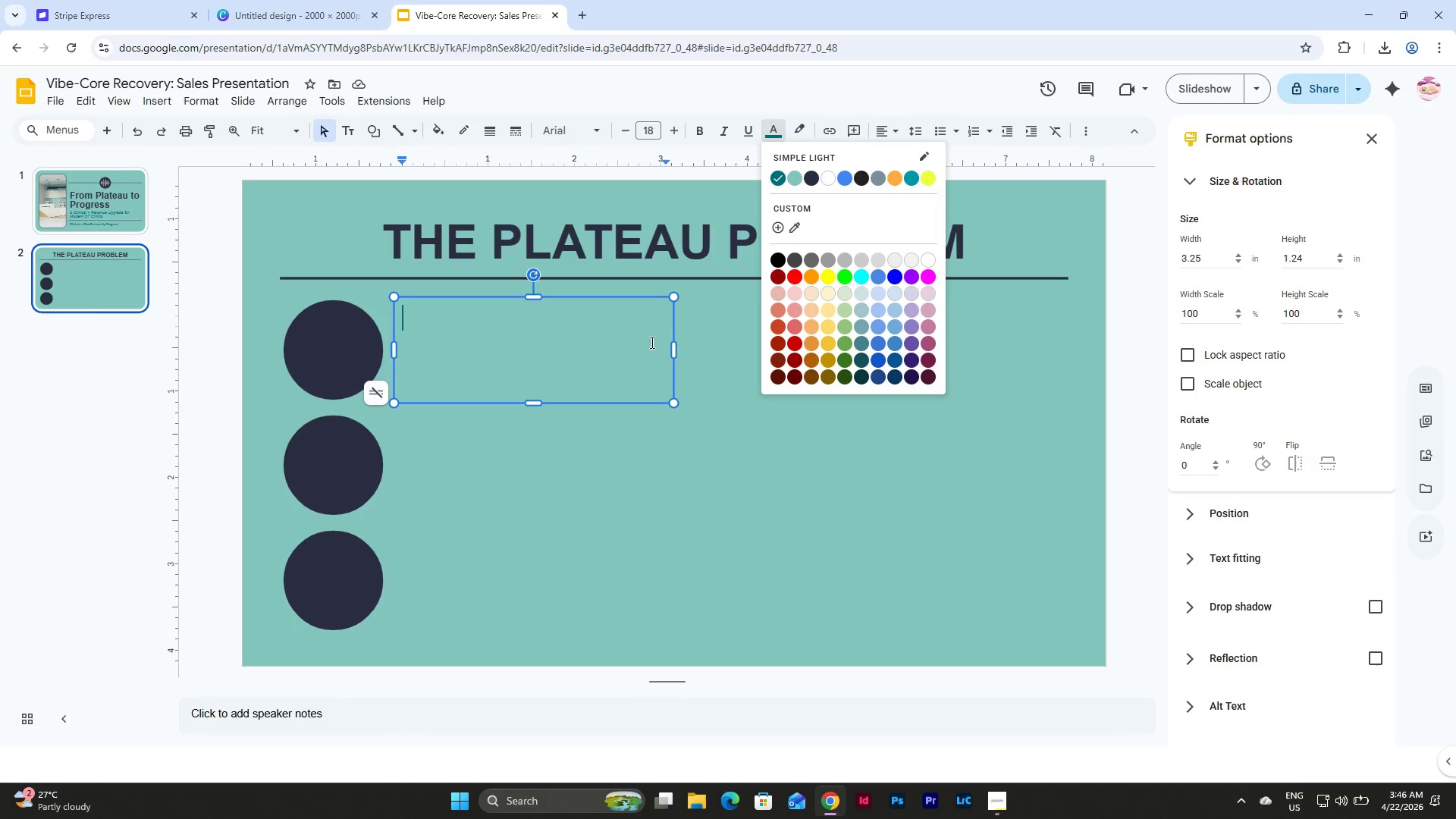 
wait(6.48)
 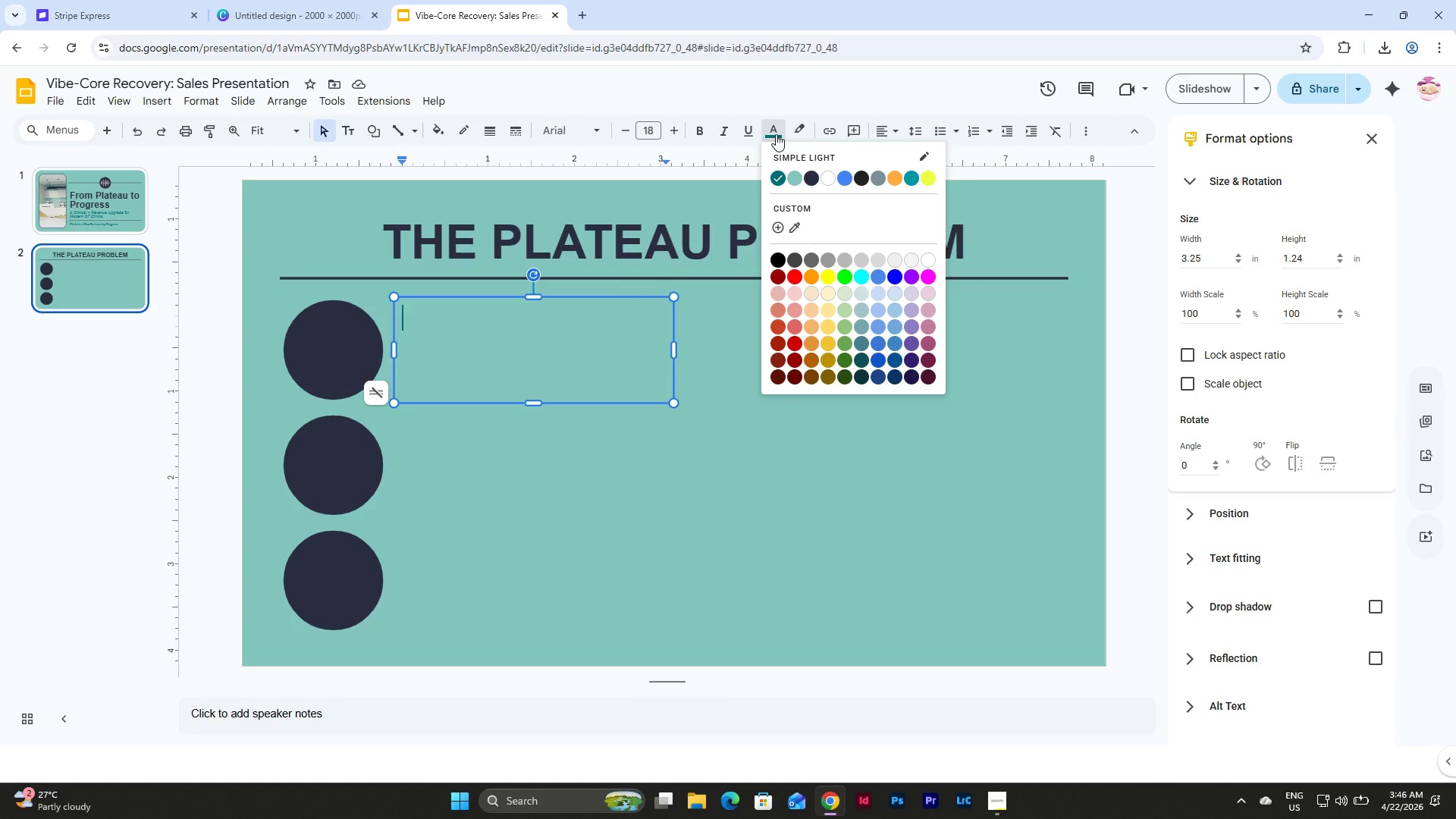 
double_click([616, 325])
 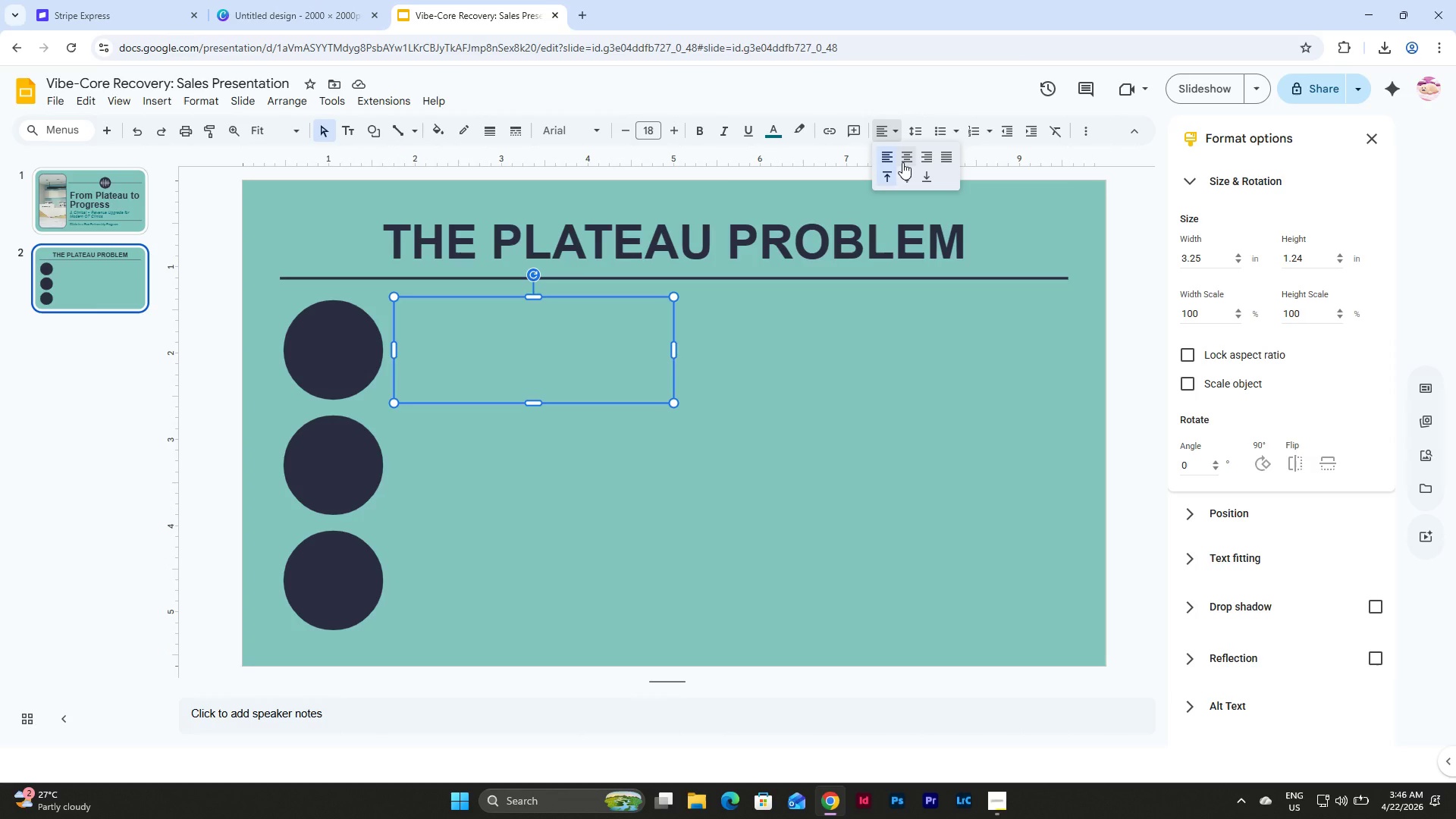 
double_click([887, 126])
 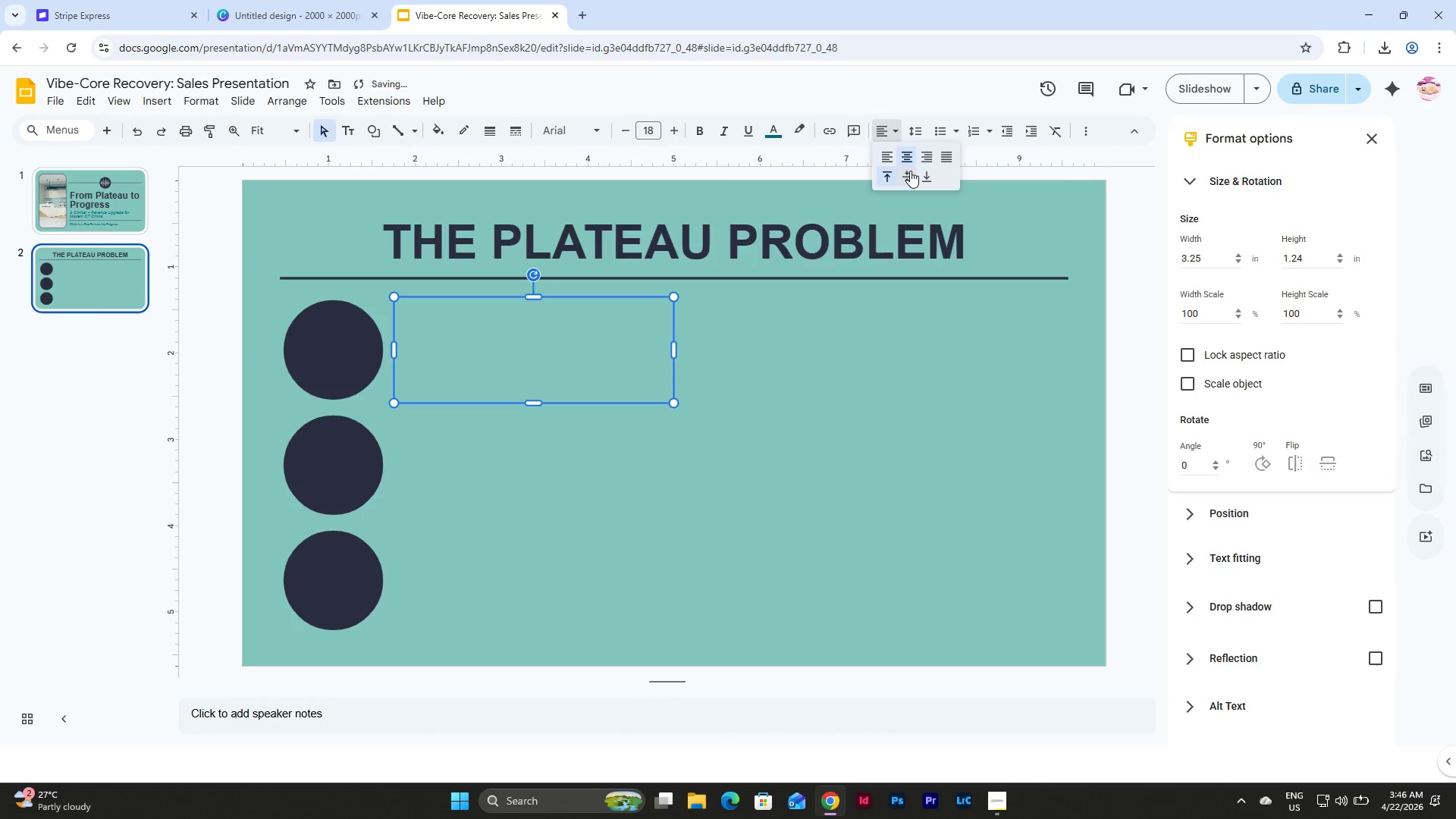 
left_click([910, 171])
 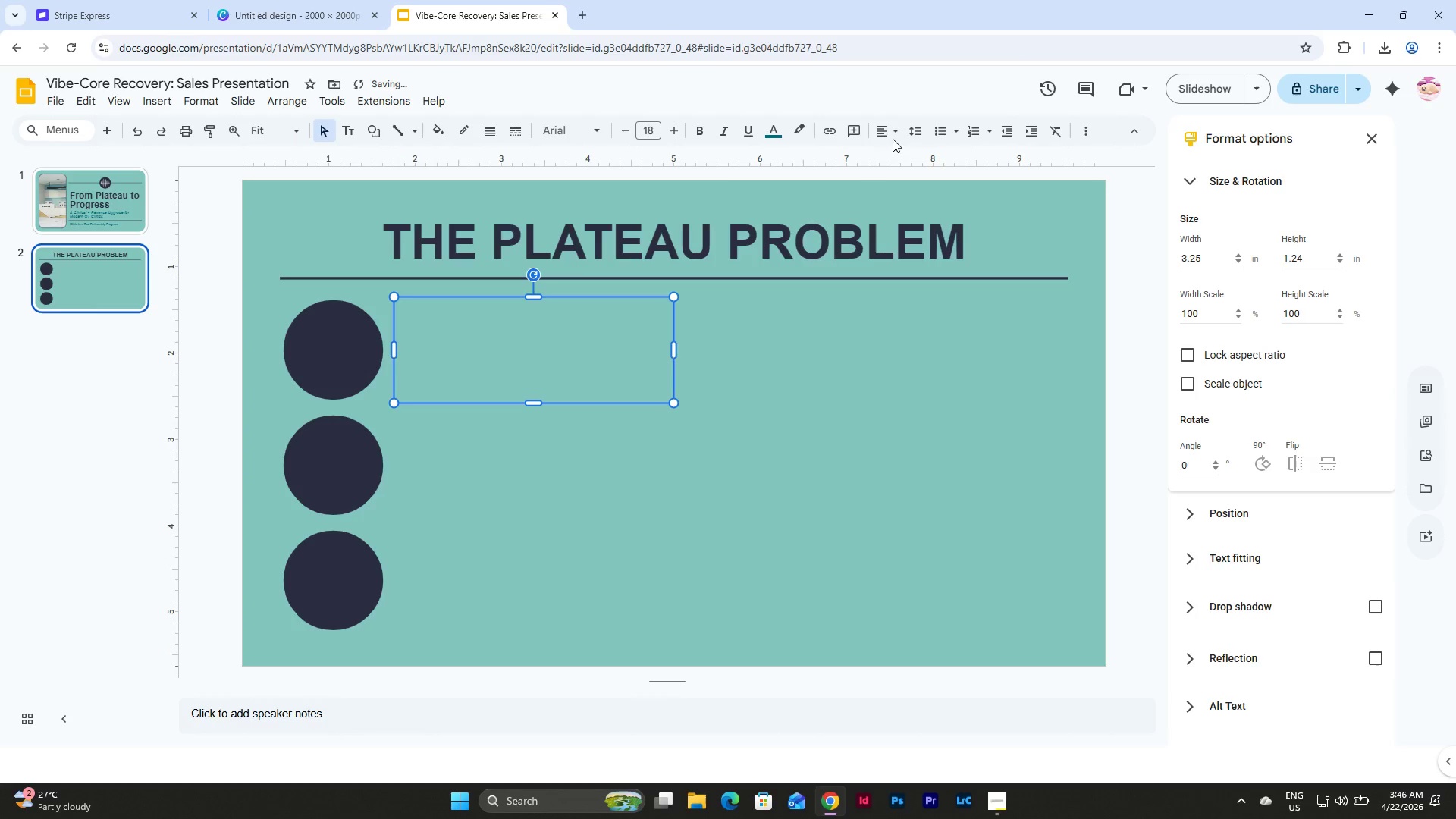 
left_click([884, 126])
 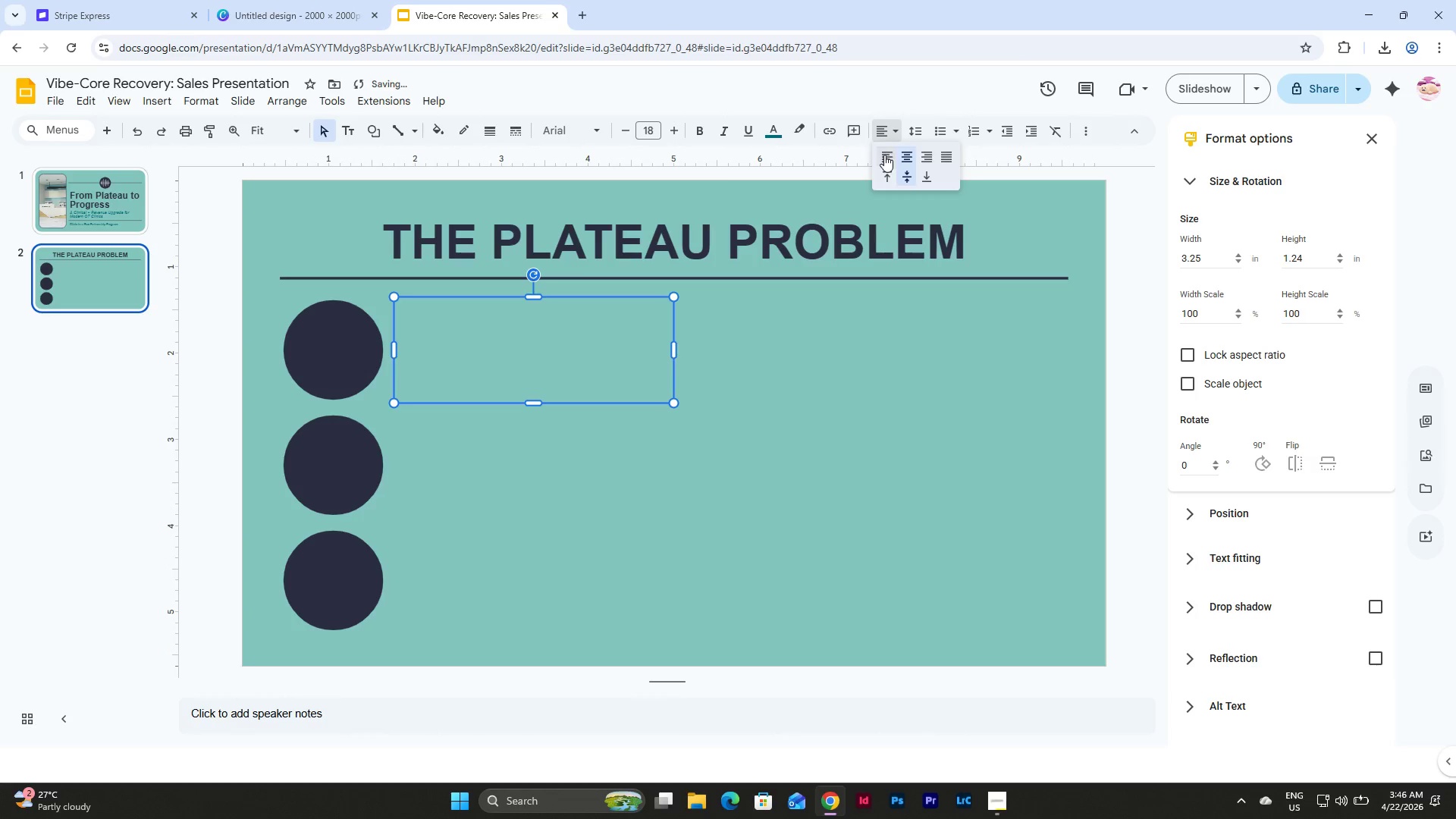 
left_click([884, 155])
 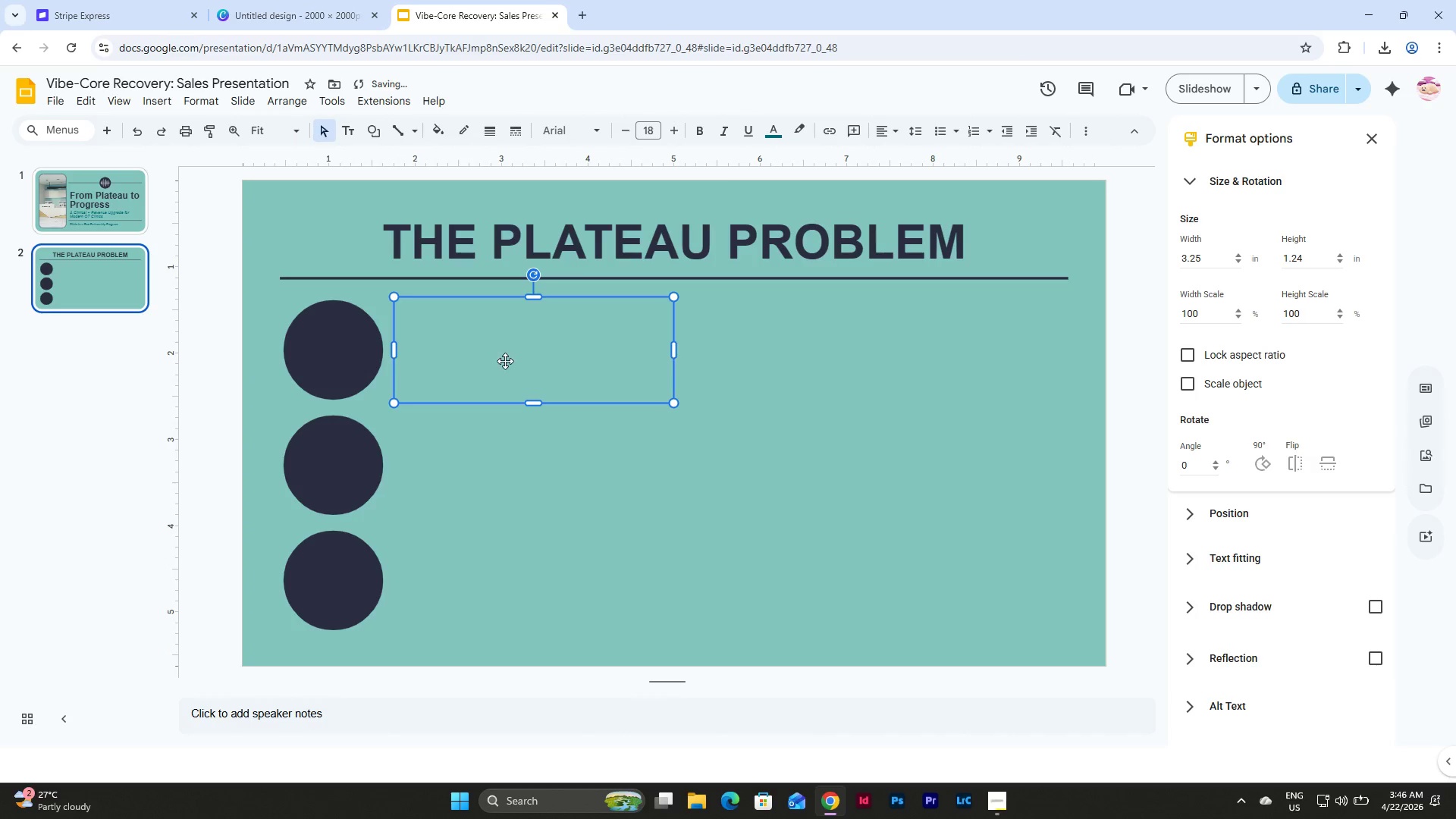 
double_click([505, 361])
 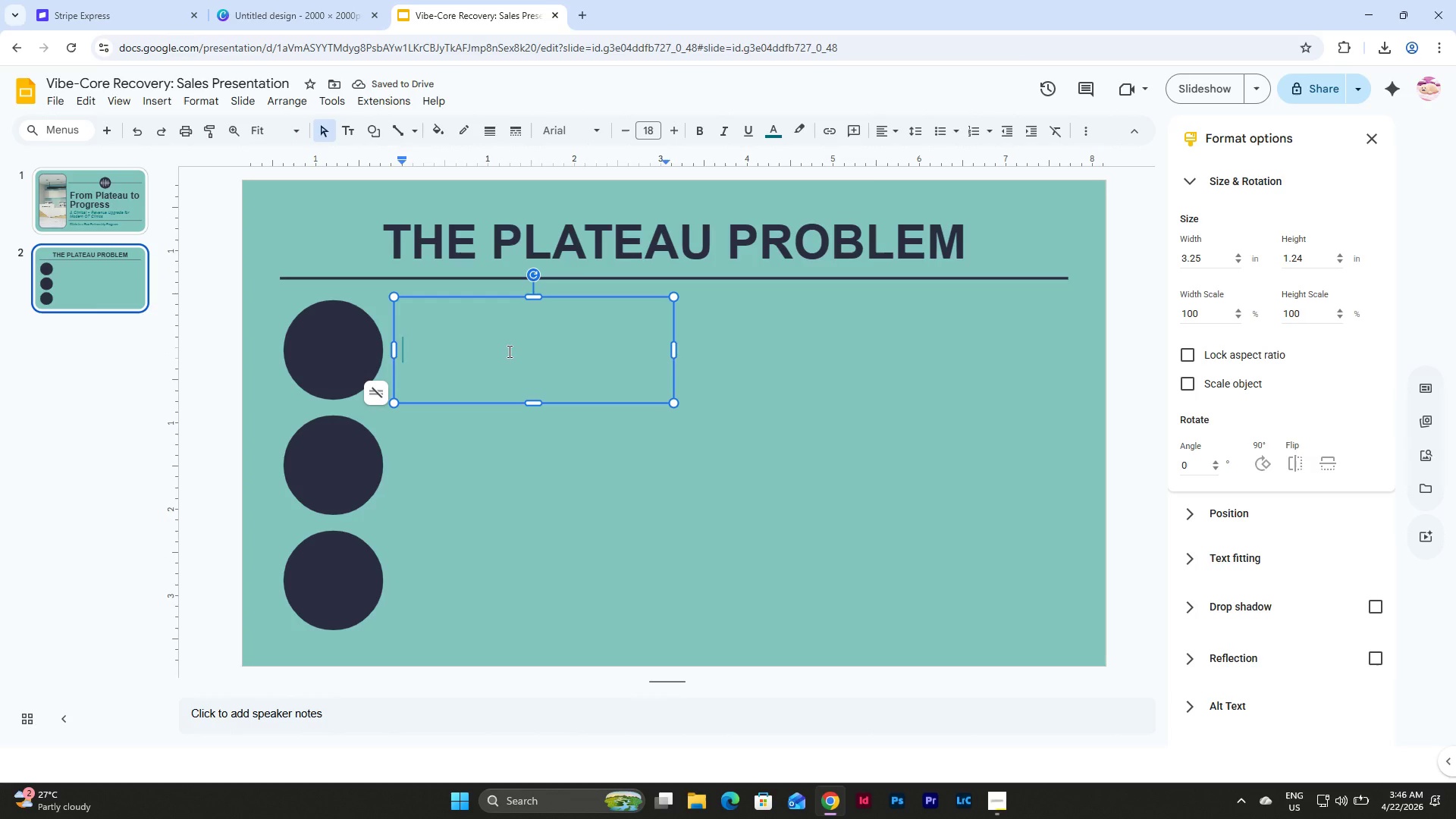 
type(Aloq)
key(Backspace)
key(Backspace)
key(Backspace)
key(Backspace)
type(Slowed nuer)
key(Backspace)
key(Backspace)
key(Backspace)
type(euromuscular response in late-stage rehab)
 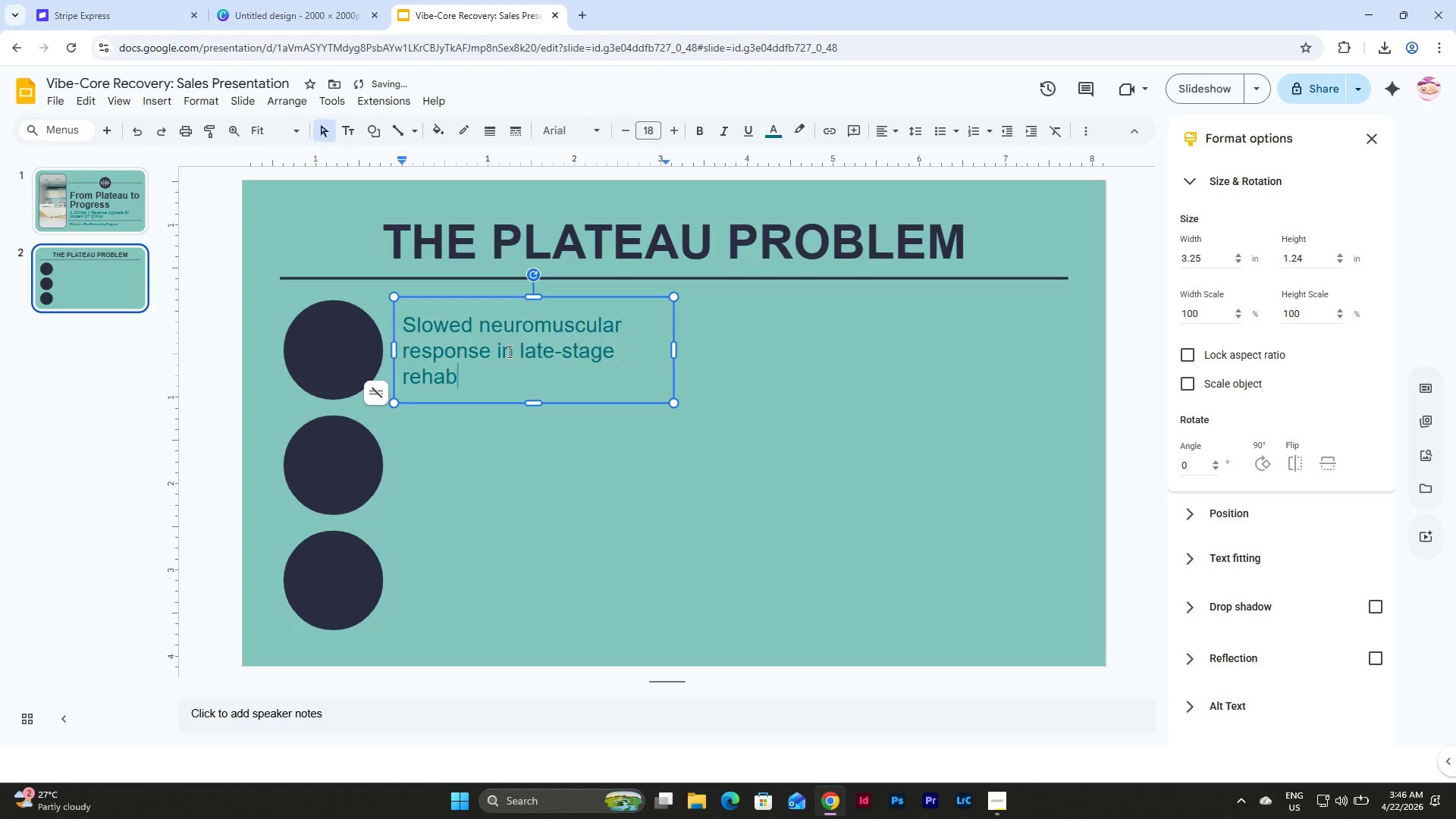 
double_click([422, 179])
 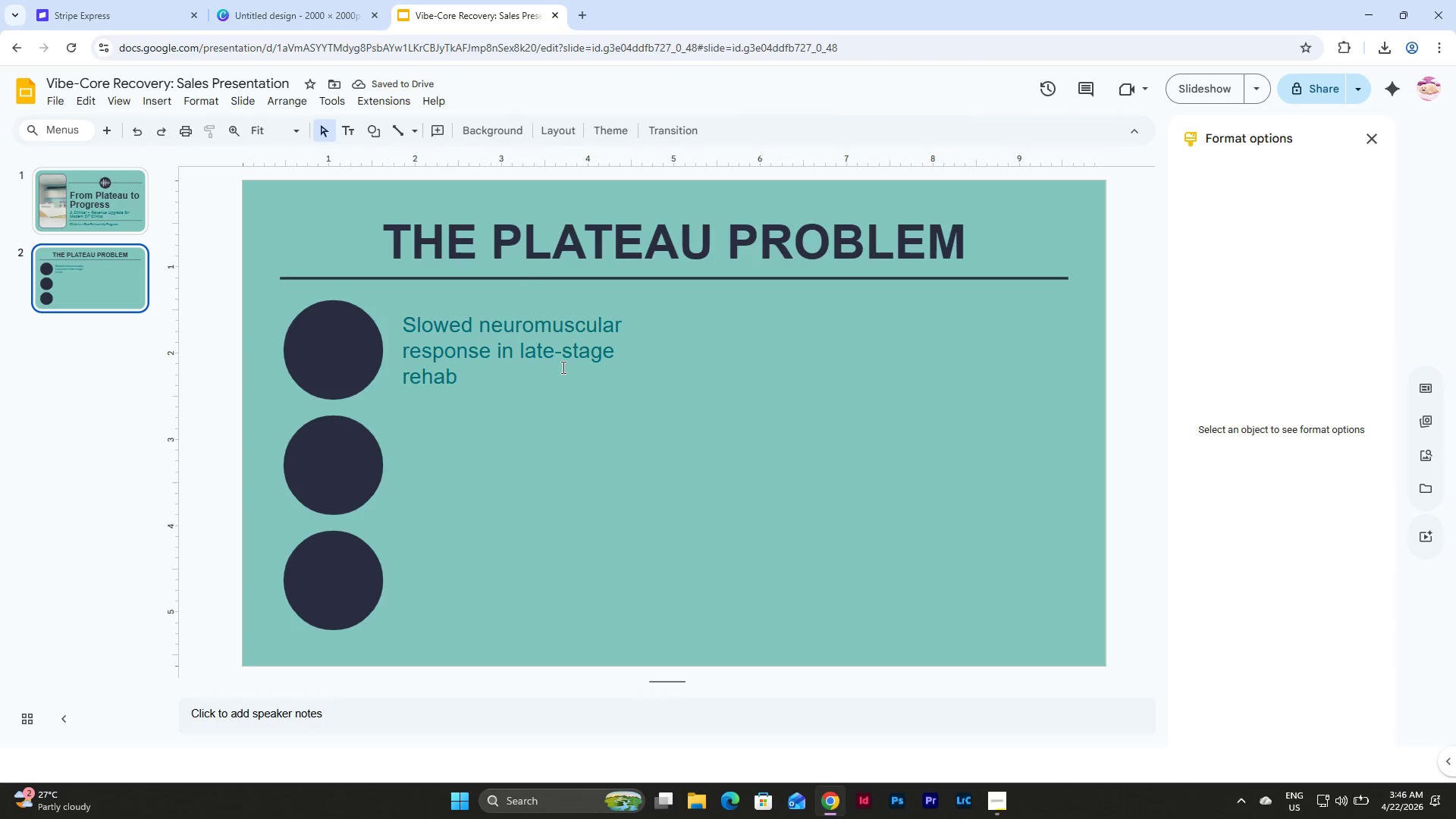 
left_click([562, 367])
 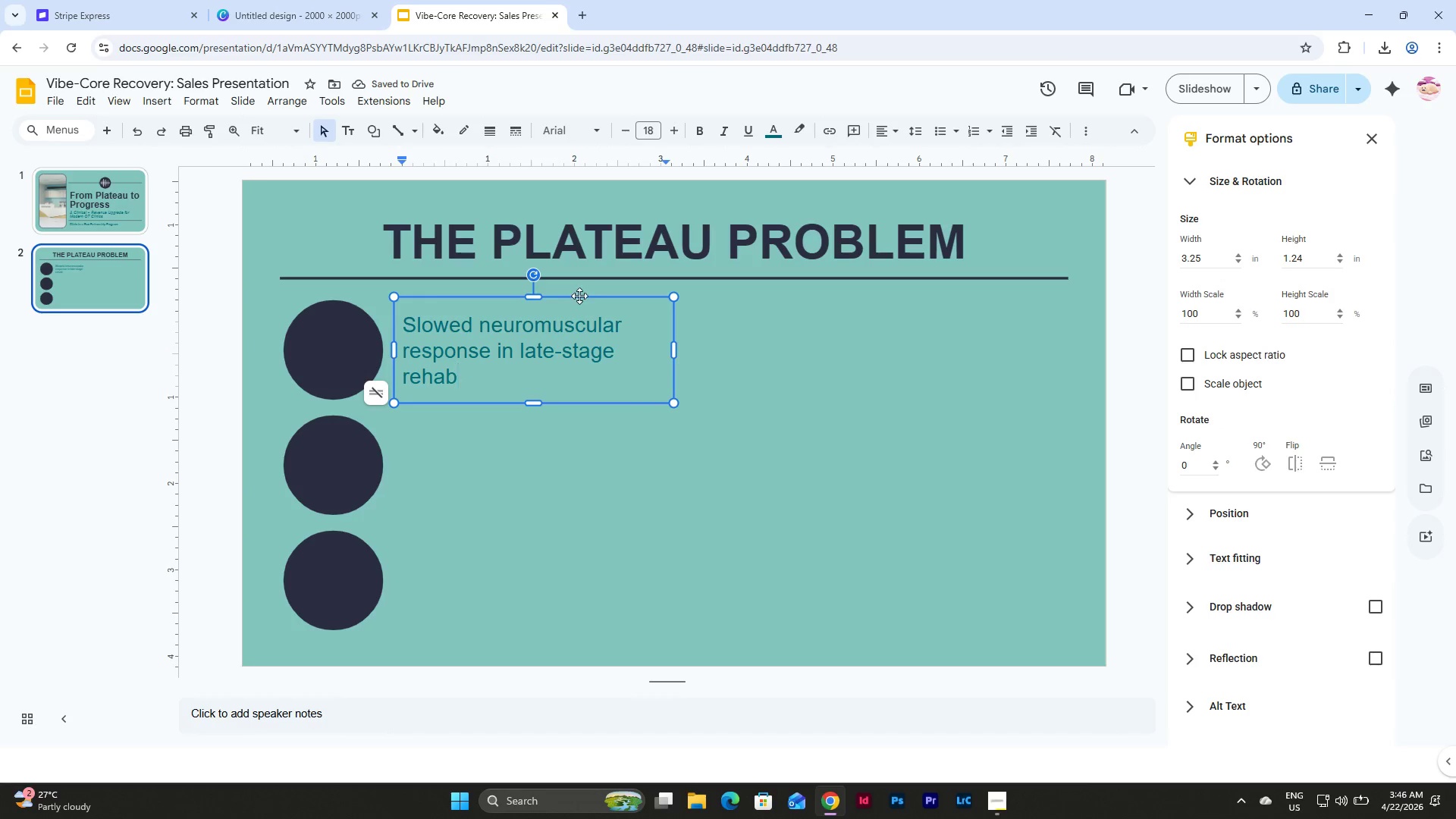 
left_click([579, 296])
 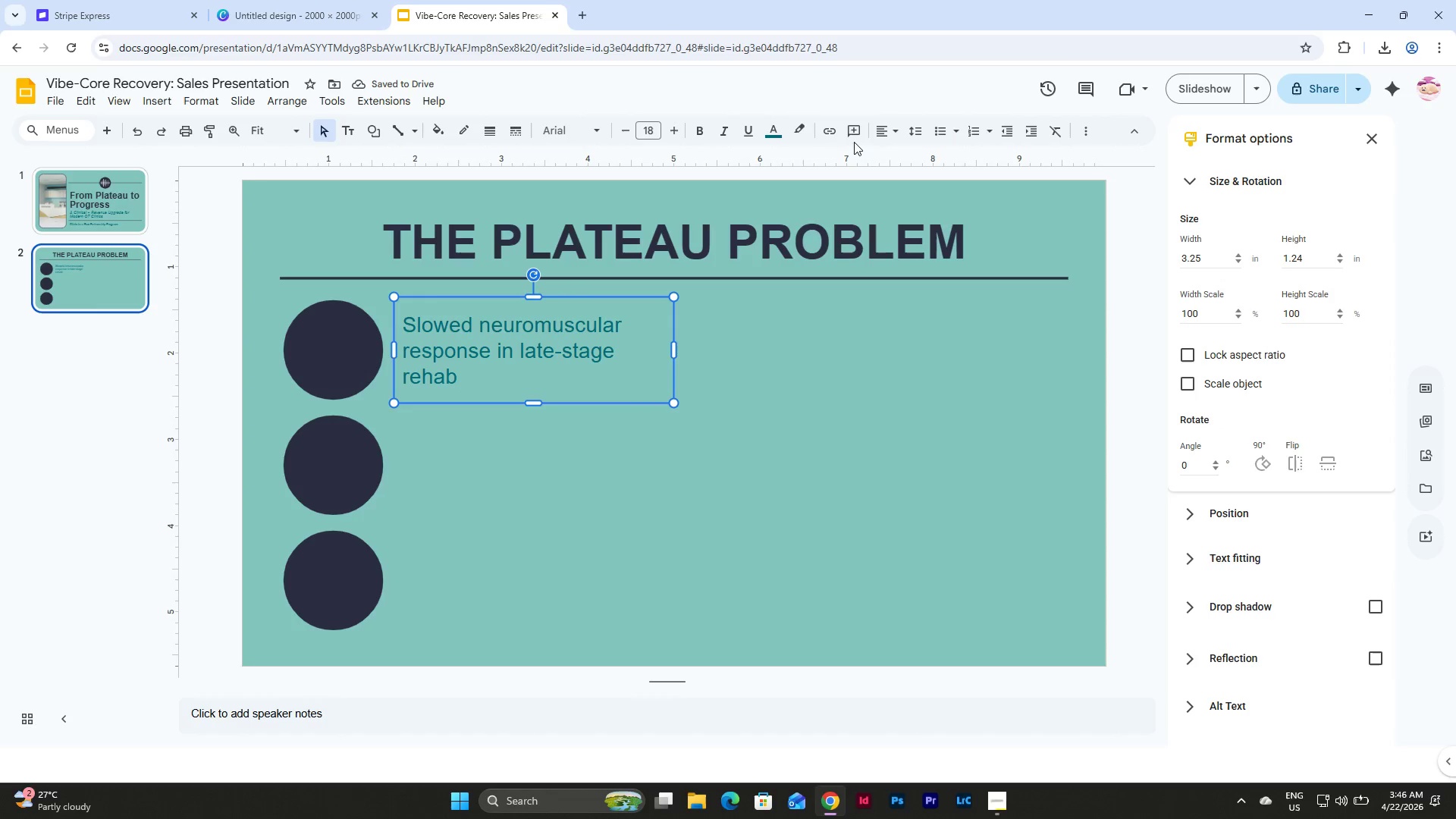 
left_click([881, 136])
 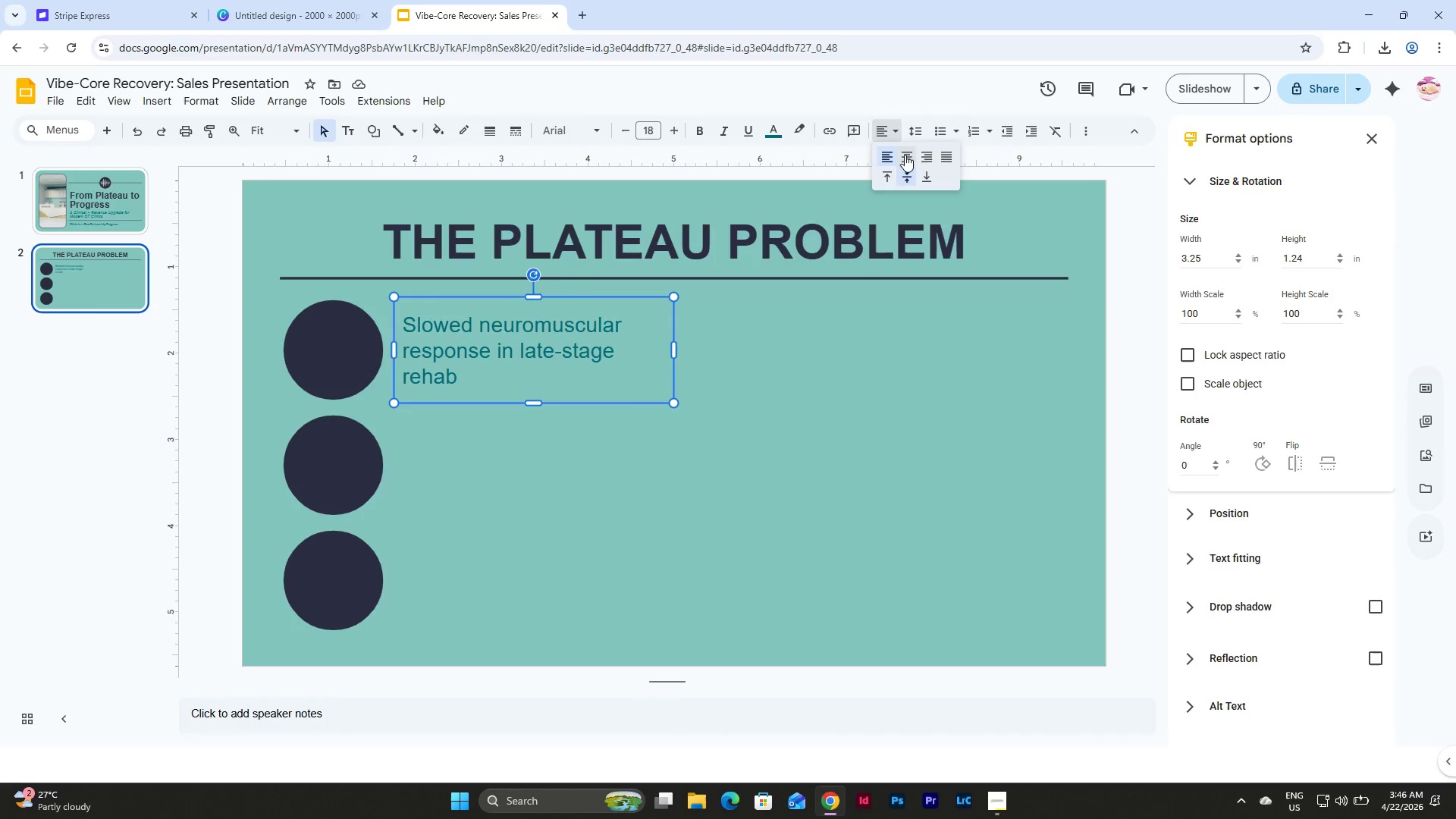 
left_click([915, 126])
 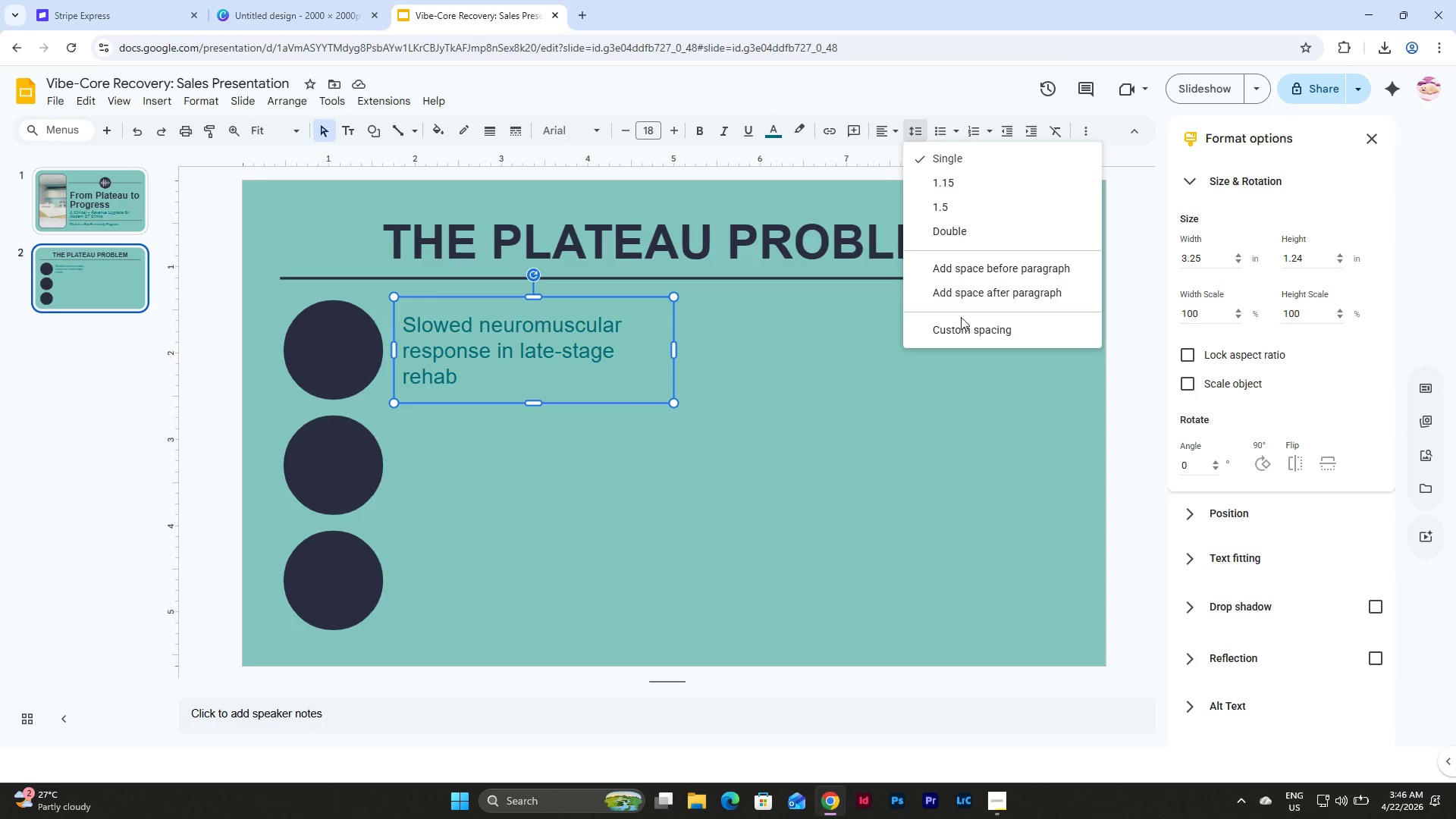 
left_click([961, 324])
 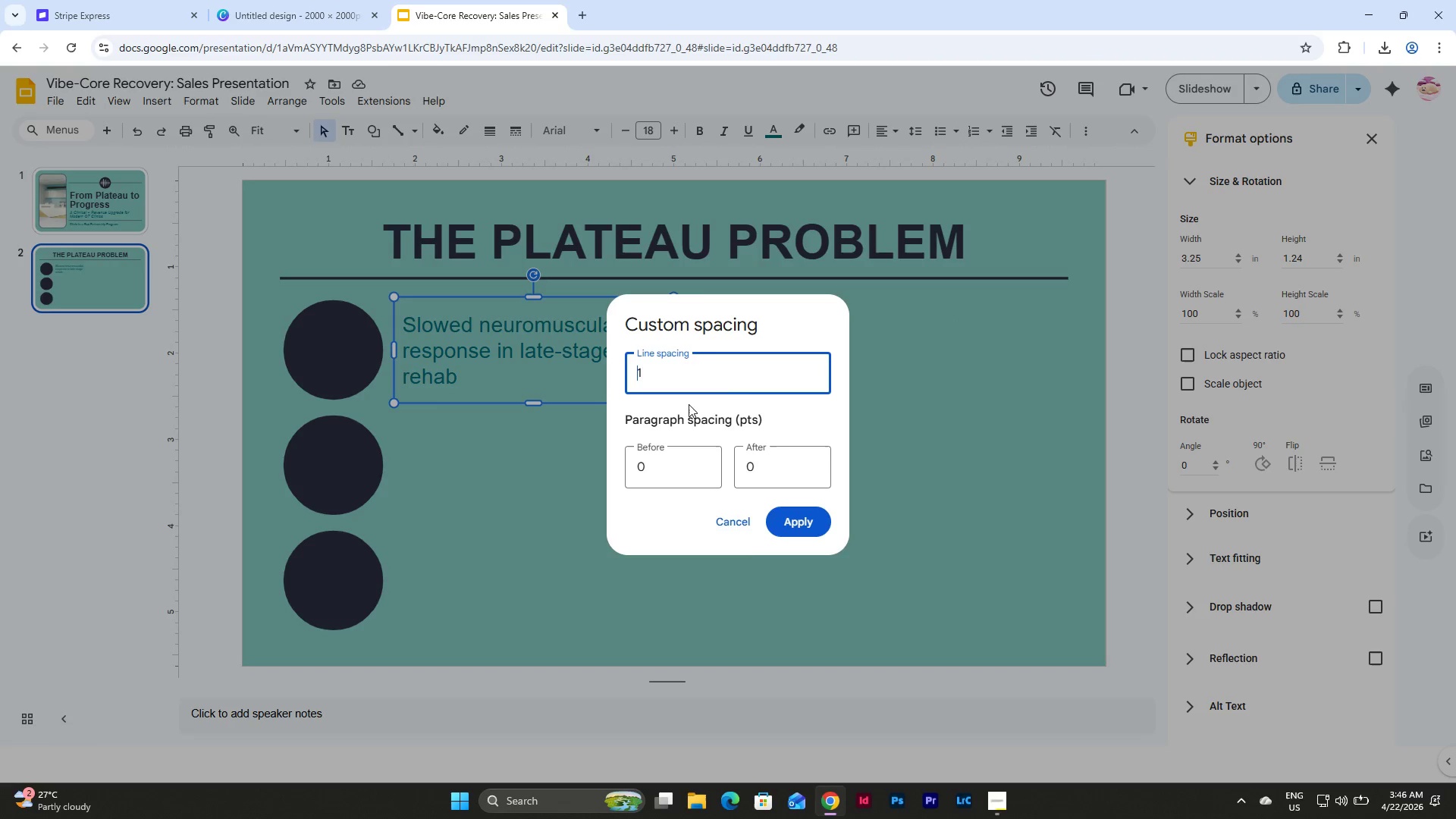 
left_click_drag(start_coordinate=[670, 390], to_coordinate=[639, 381])
 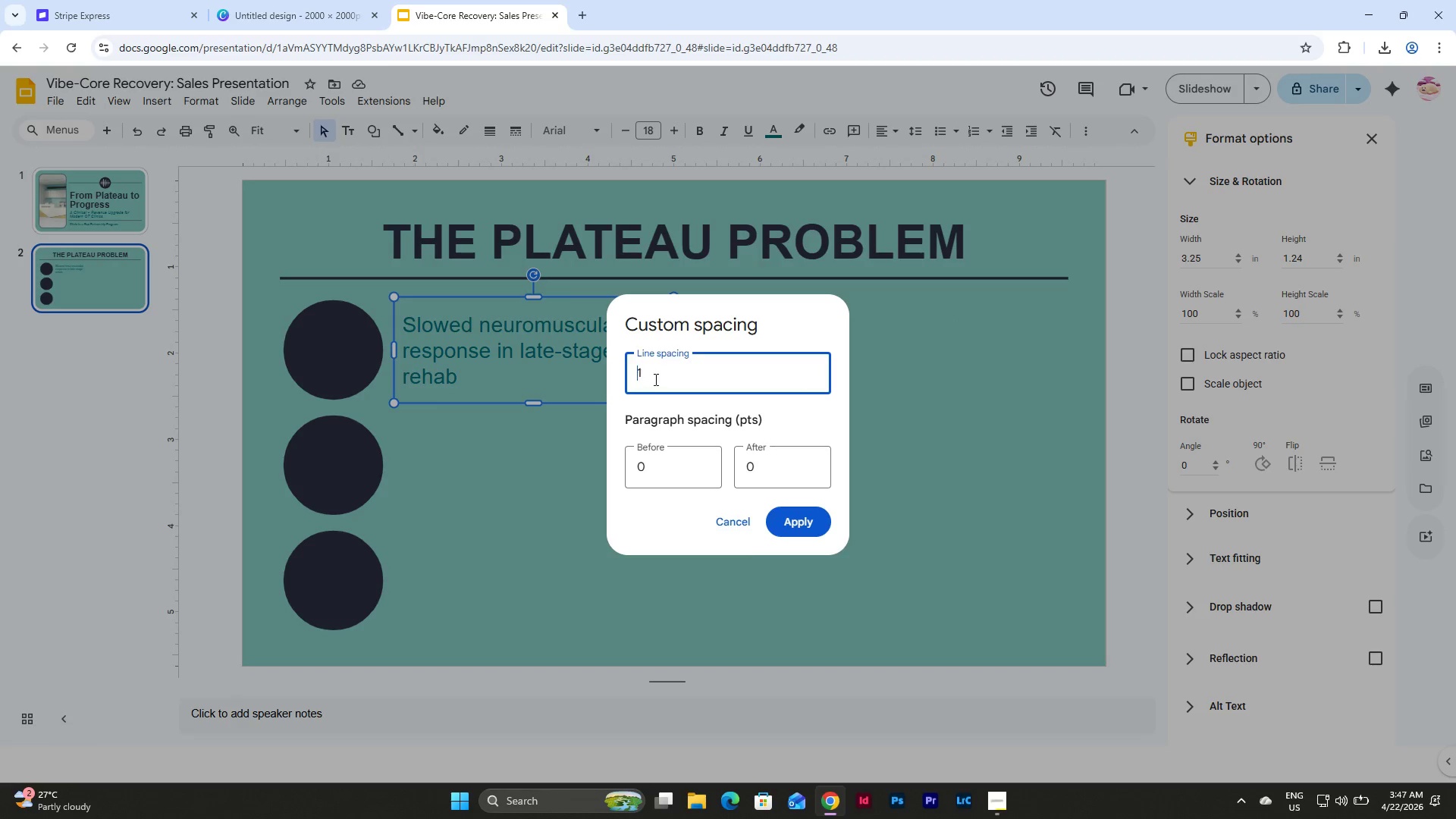 
left_click_drag(start_coordinate=[656, 380], to_coordinate=[626, 375])
 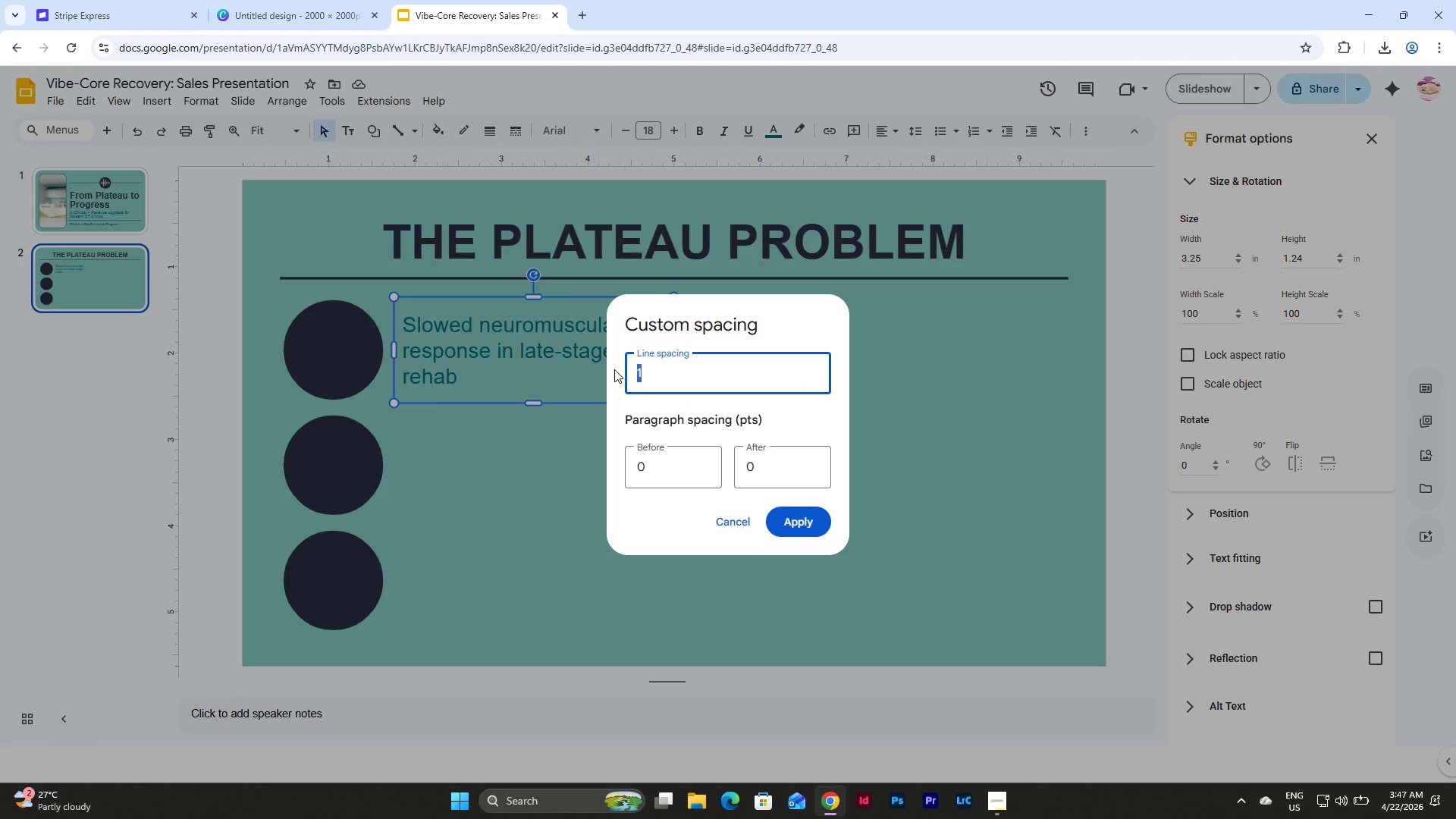 
key(Numpad0)
 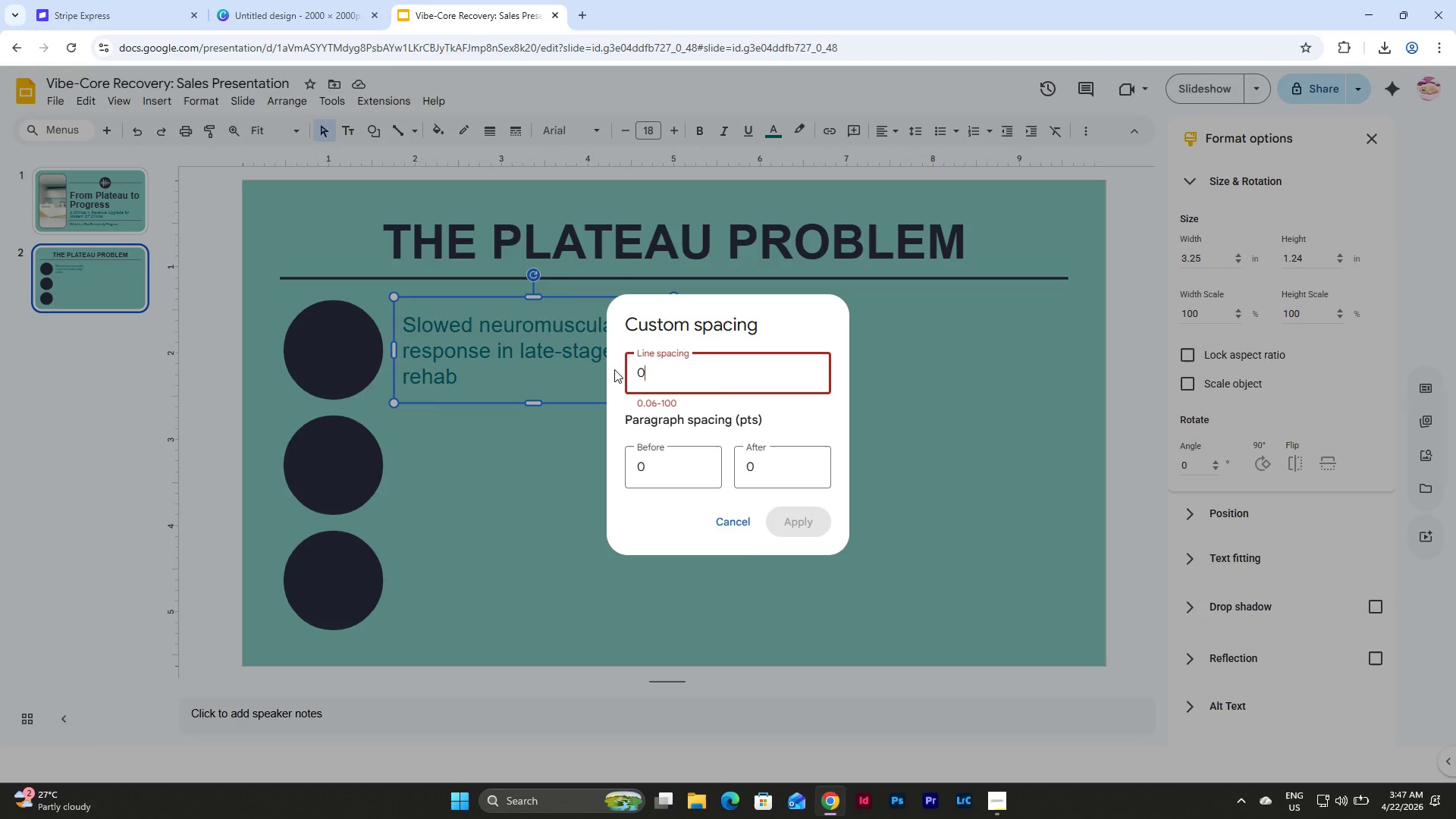 
key(NumpadDecimal)
 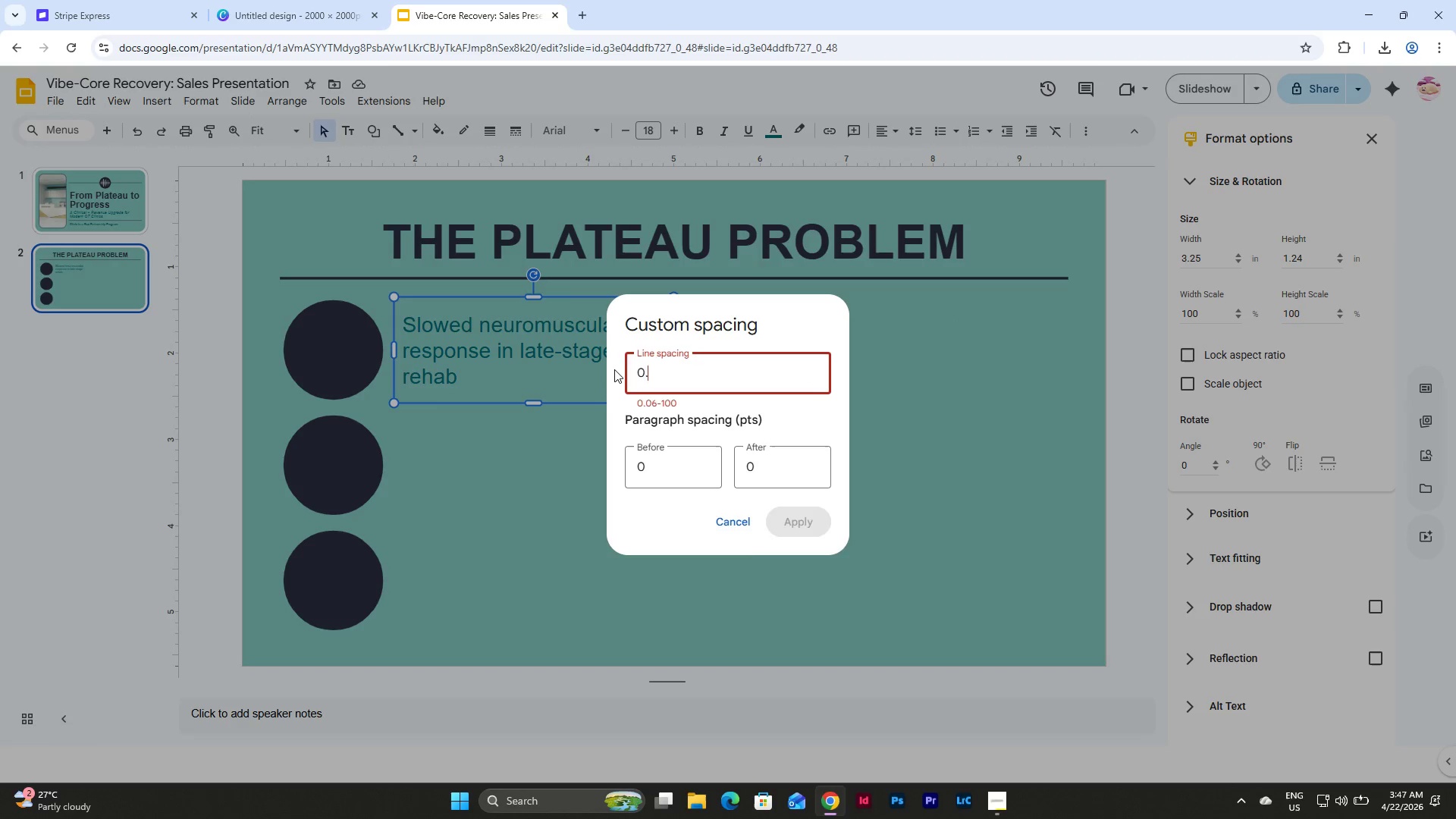 
key(Numpad8)
 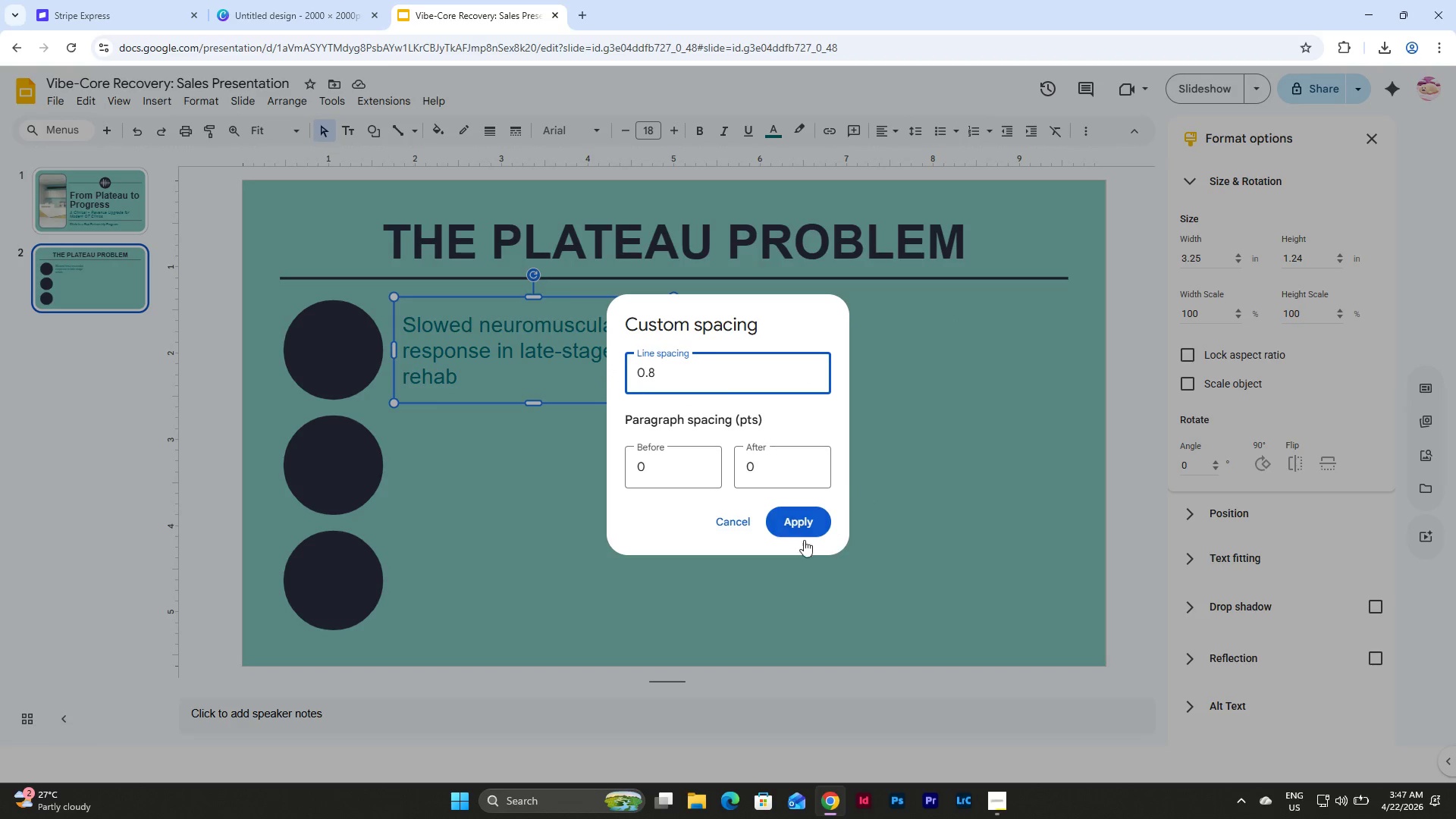 
left_click([798, 519])
 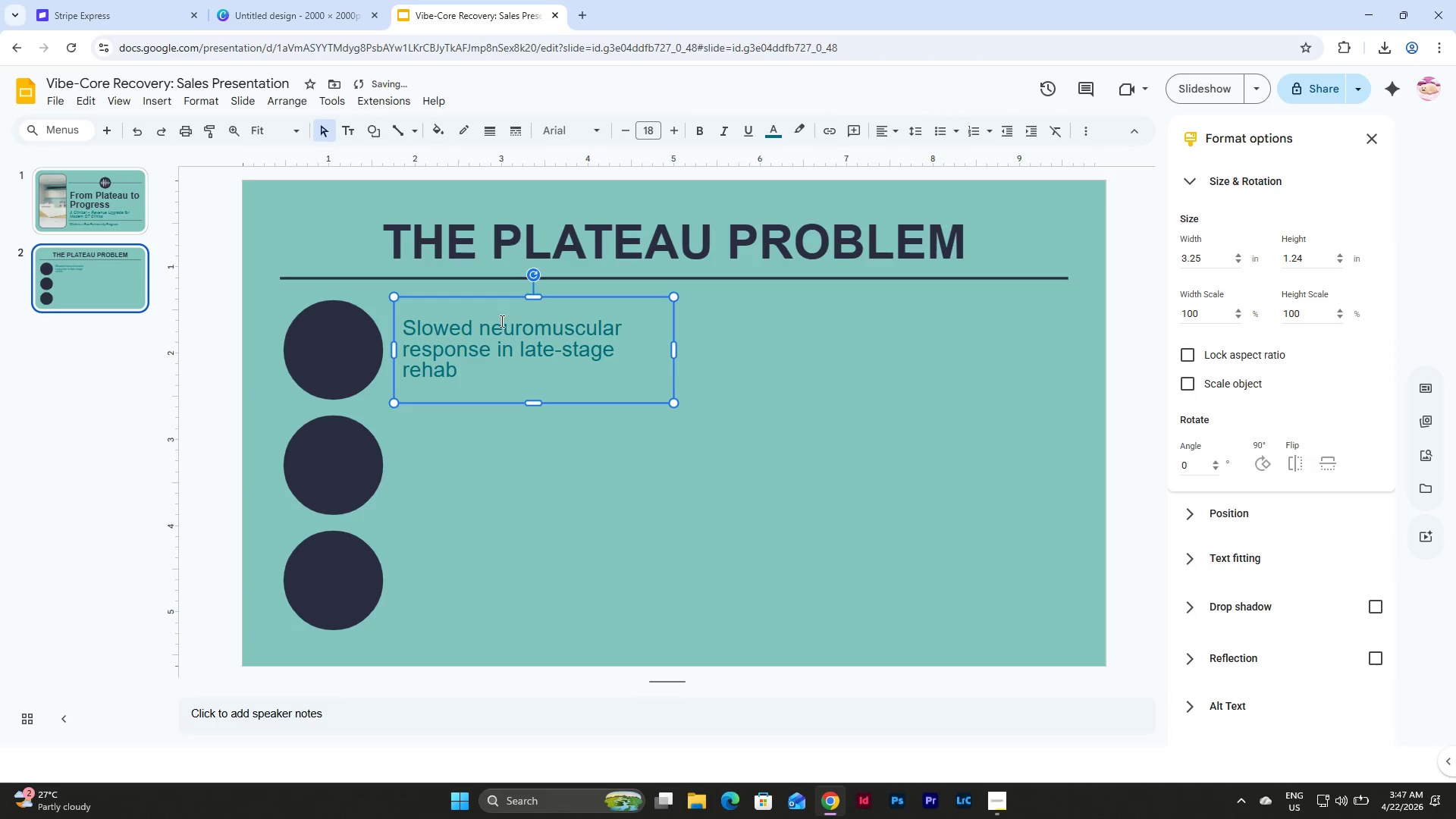 
double_click([520, 323])
 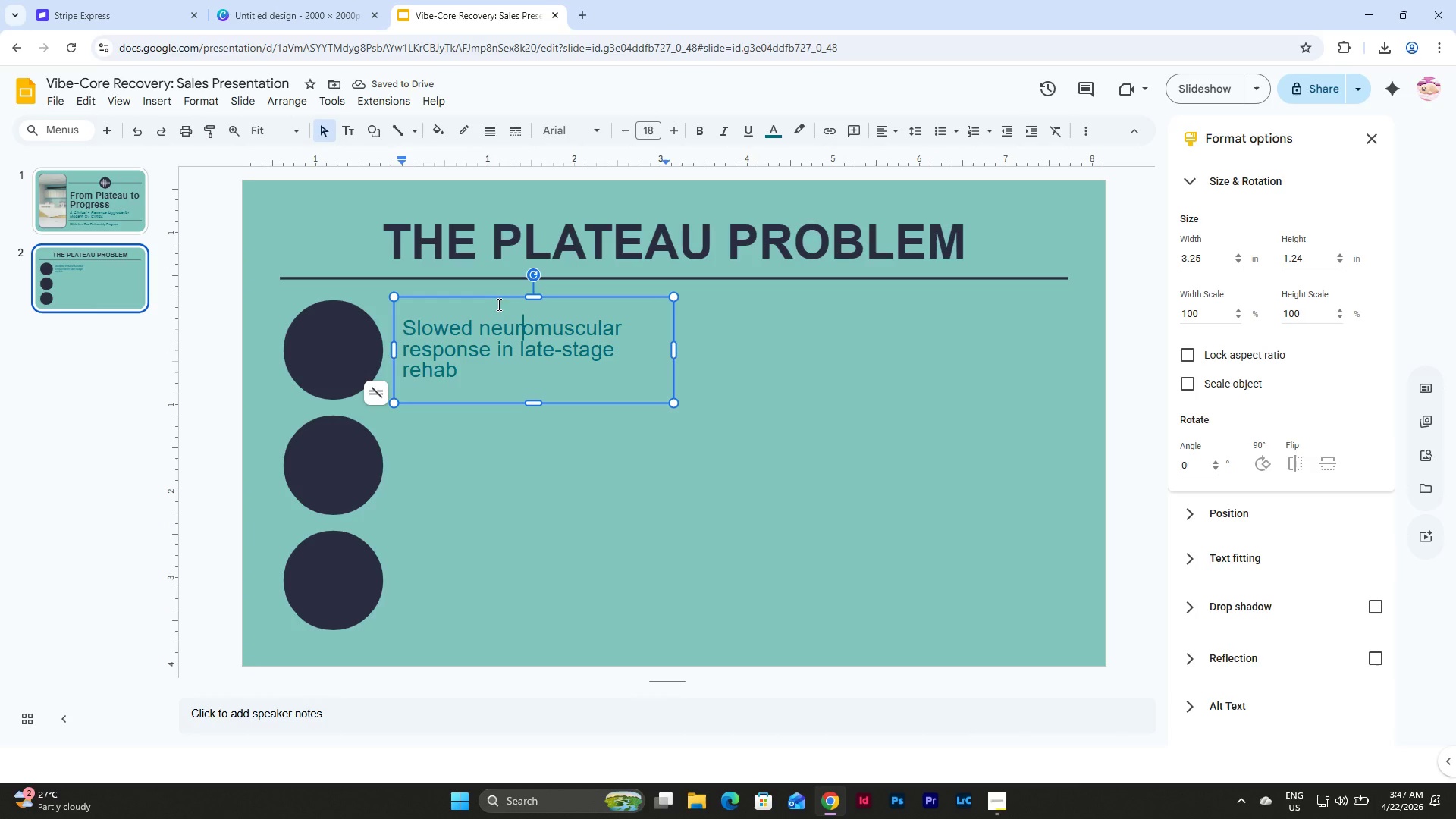 
left_click([497, 297])
 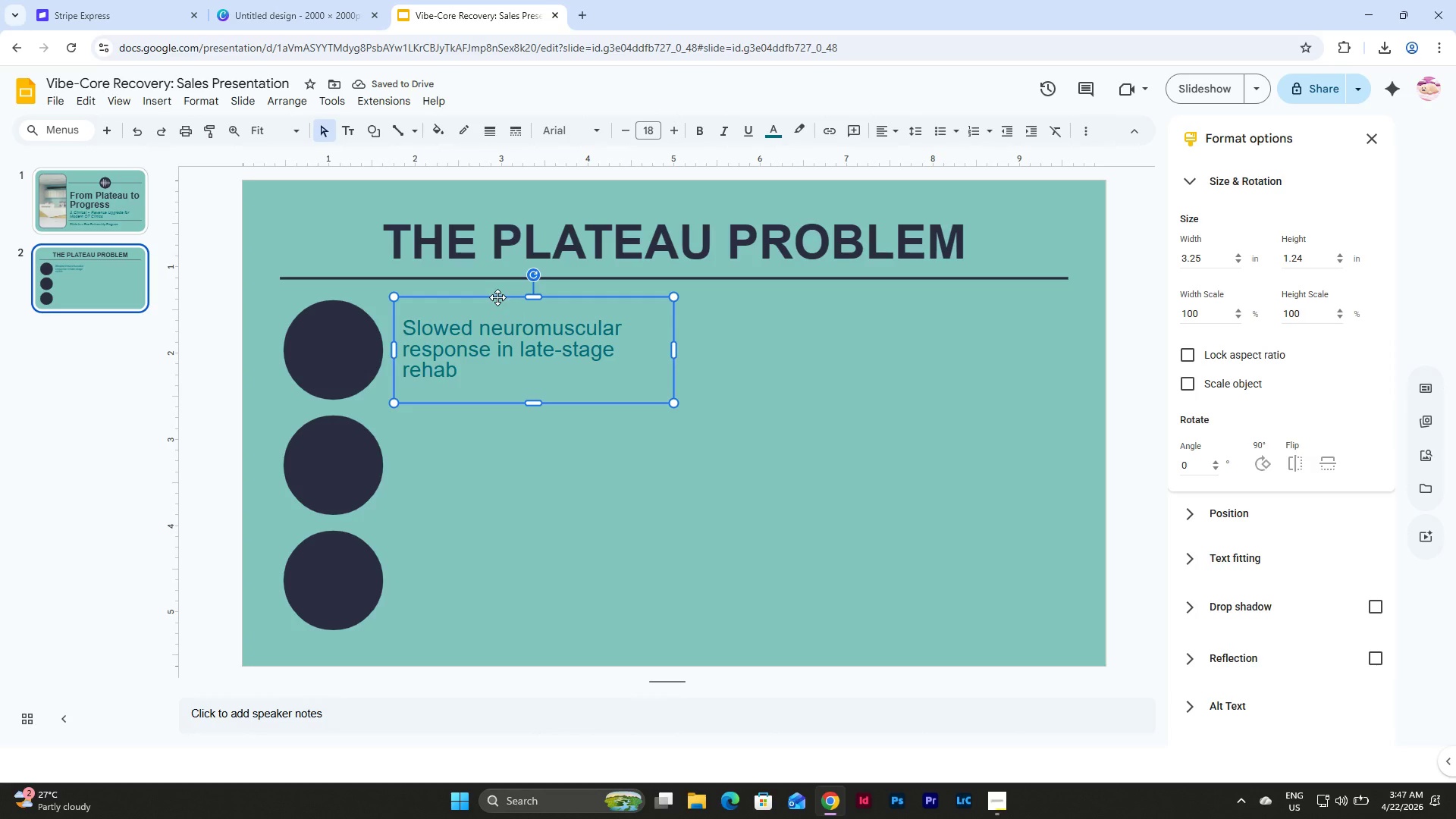 
key(Control+D)
 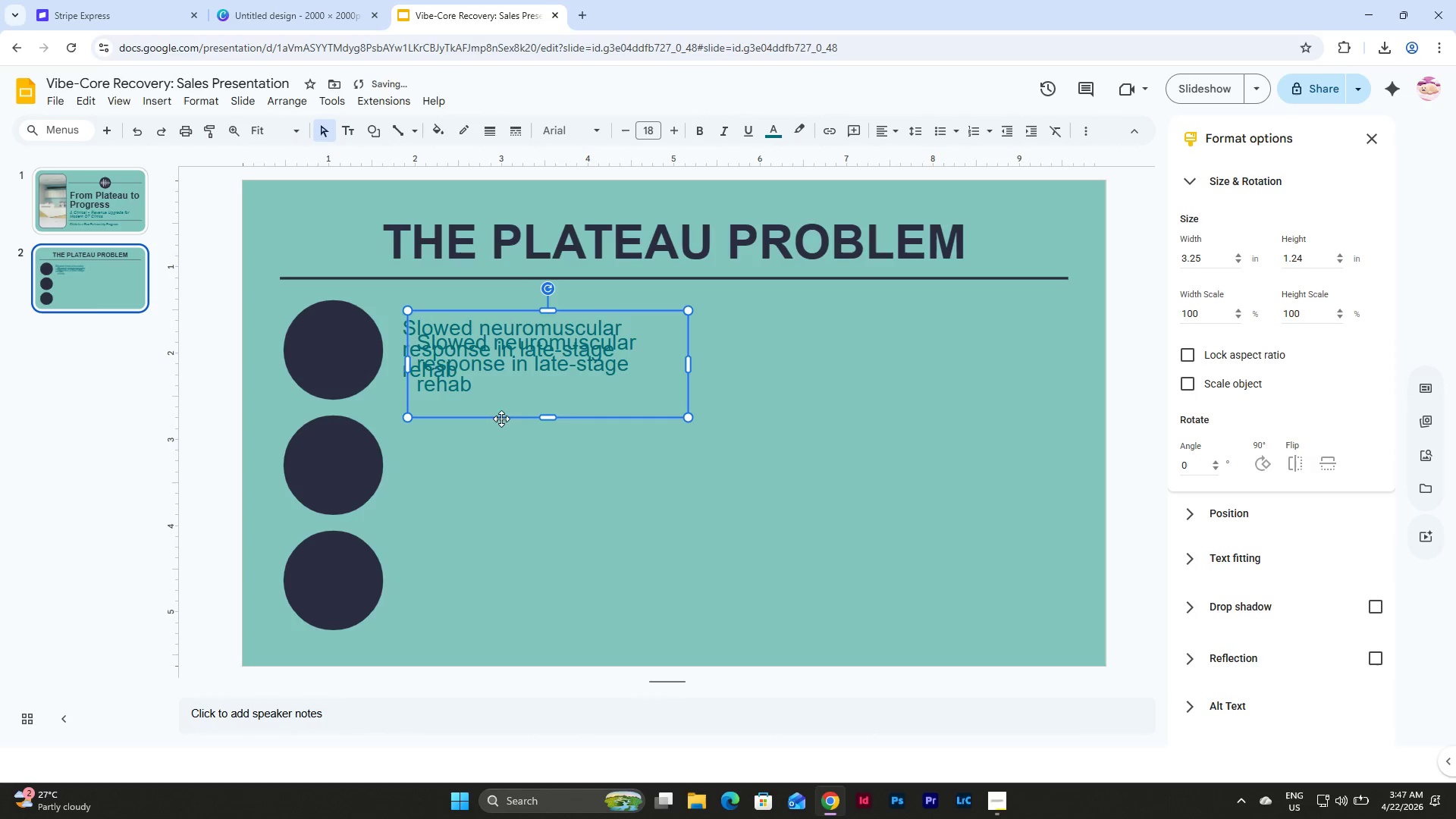 
left_click_drag(start_coordinate=[501, 416], to_coordinate=[488, 515])
 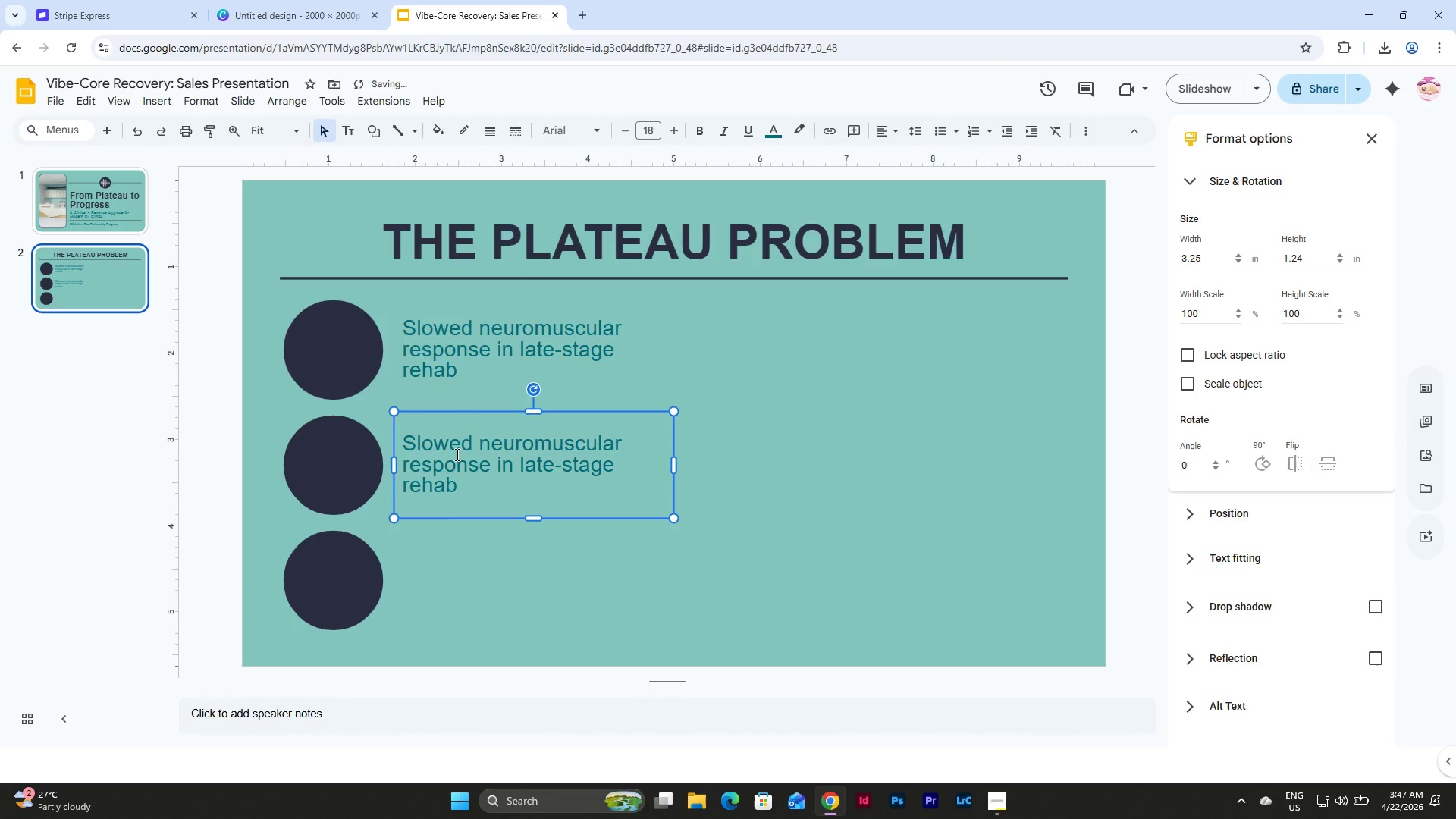 
left_click([456, 454])
 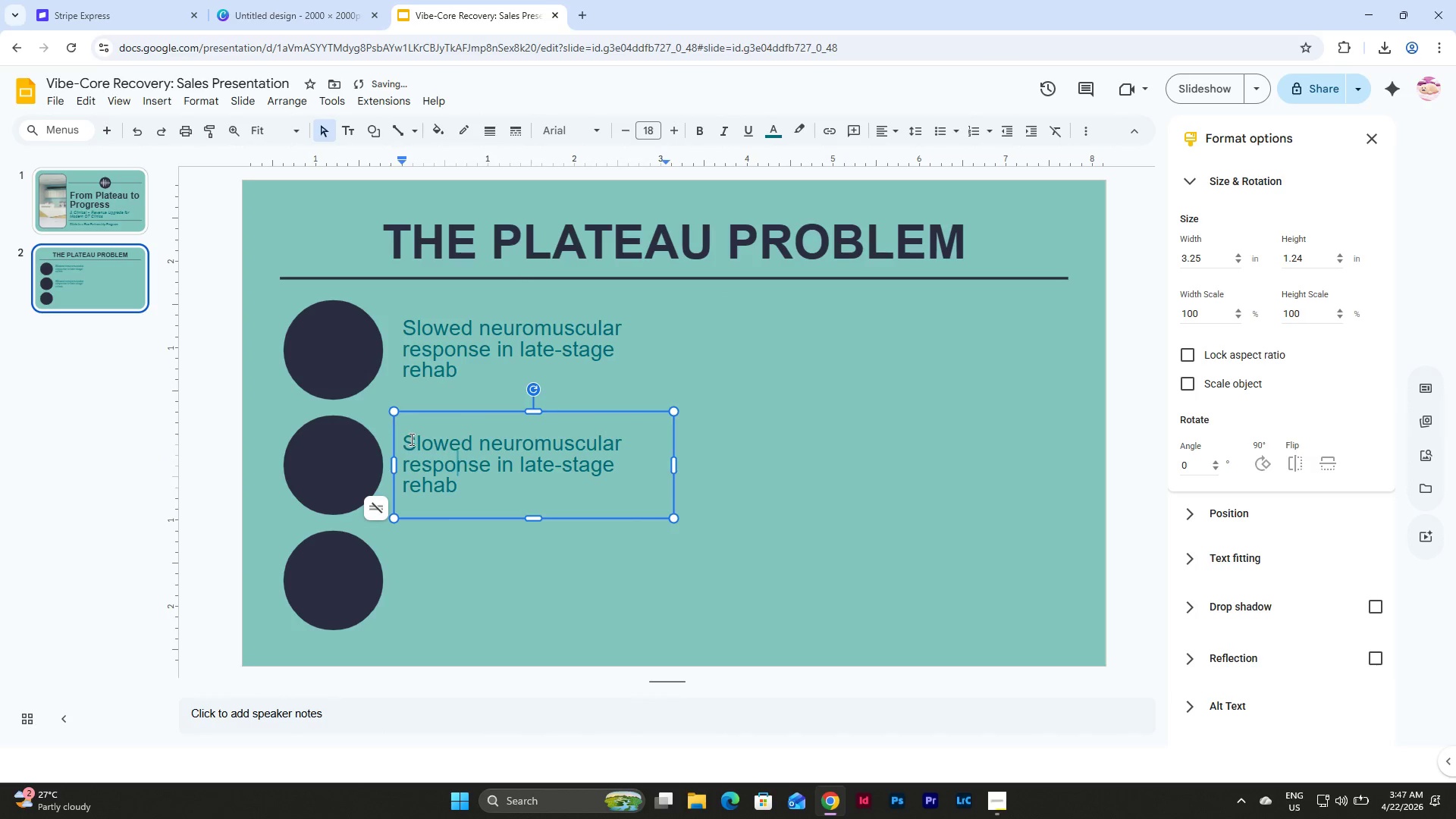 
left_click_drag(start_coordinate=[403, 441], to_coordinate=[457, 482])
 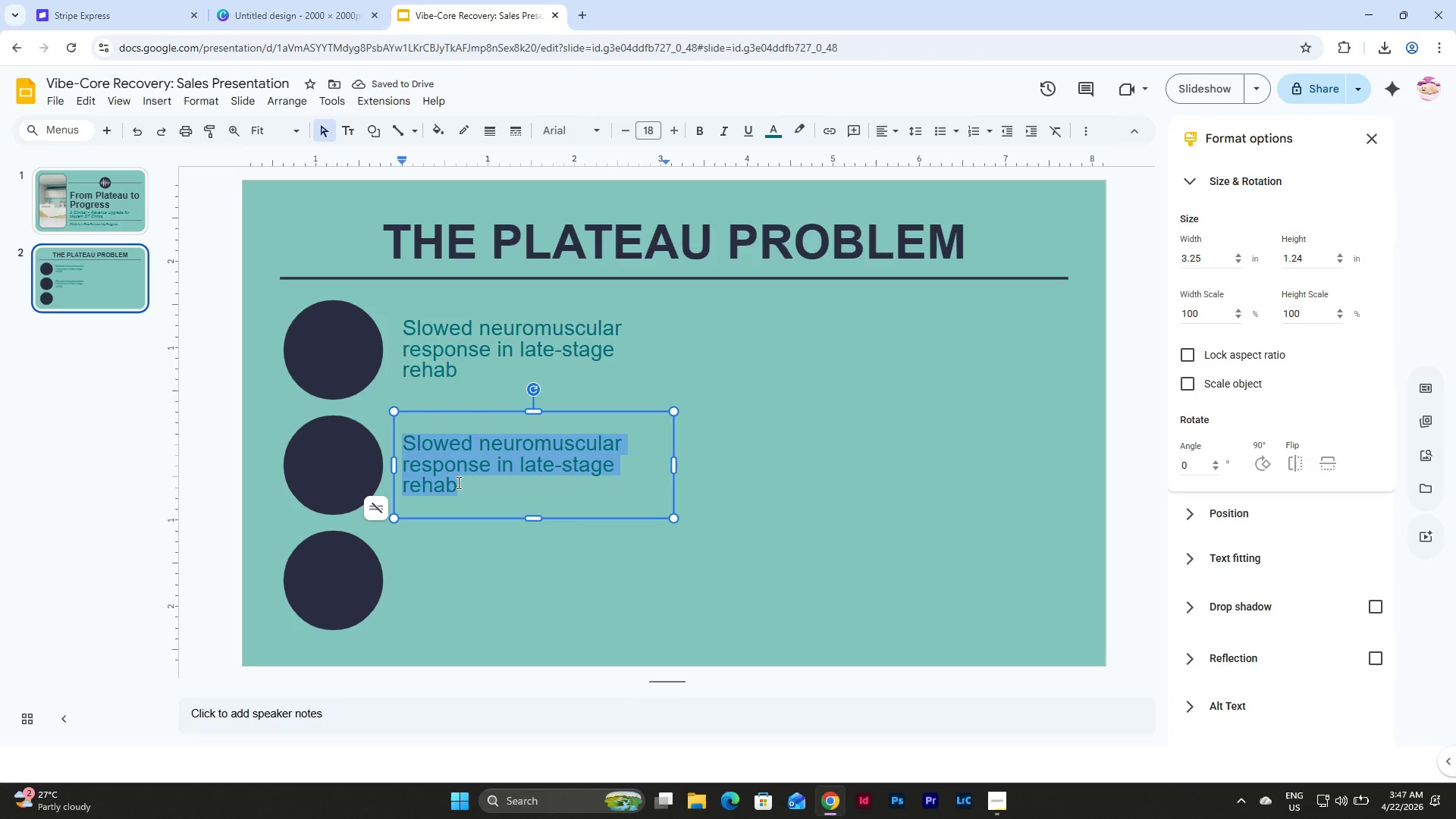 
type(Repr)
key(Backspace)
type(etitive manual therapy limist )
key(Backspace)
key(Backspace)
key(Backspace)
key(Backspace)
type(its stimulation variety)
 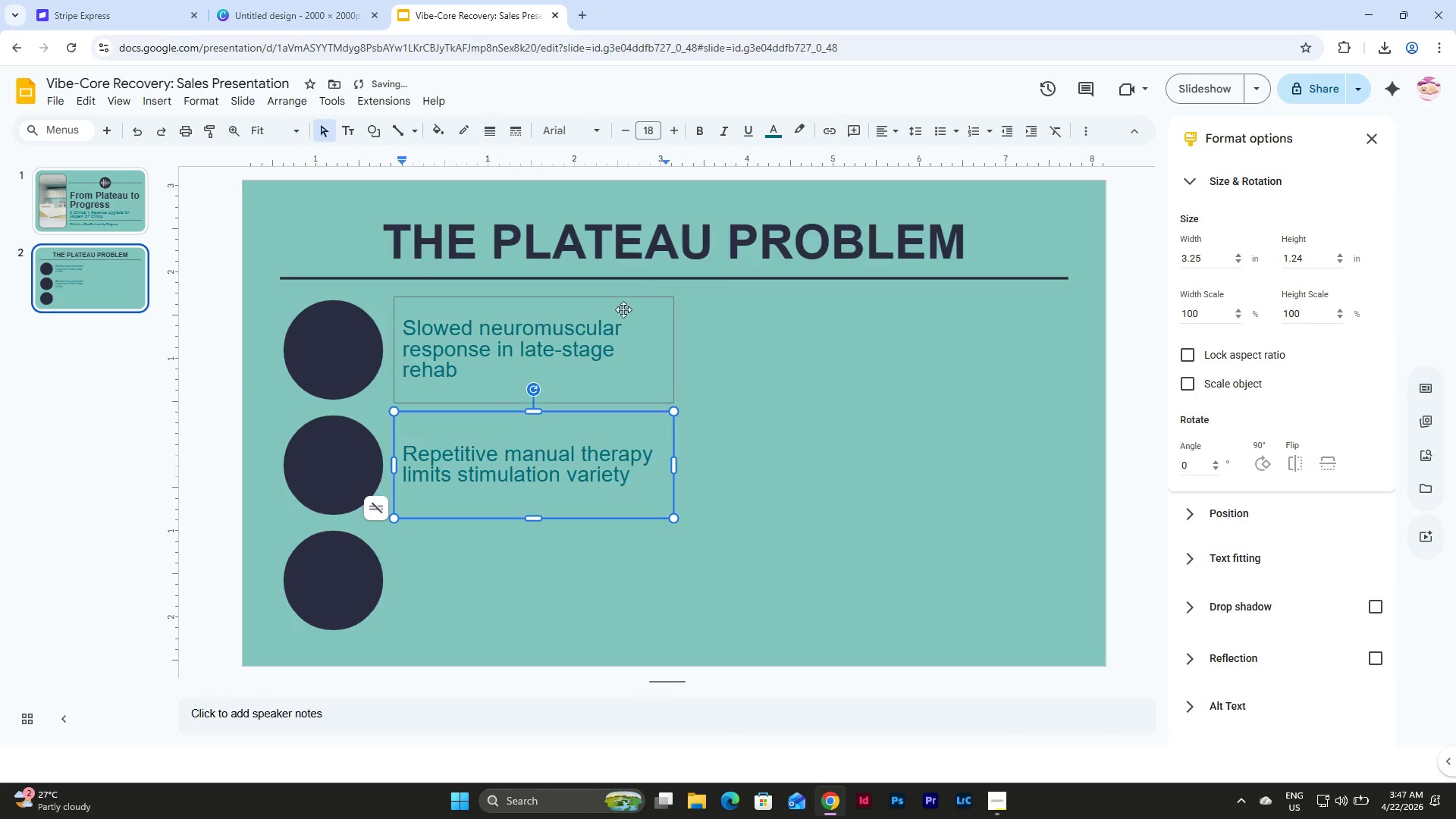 
left_click([607, 301])
 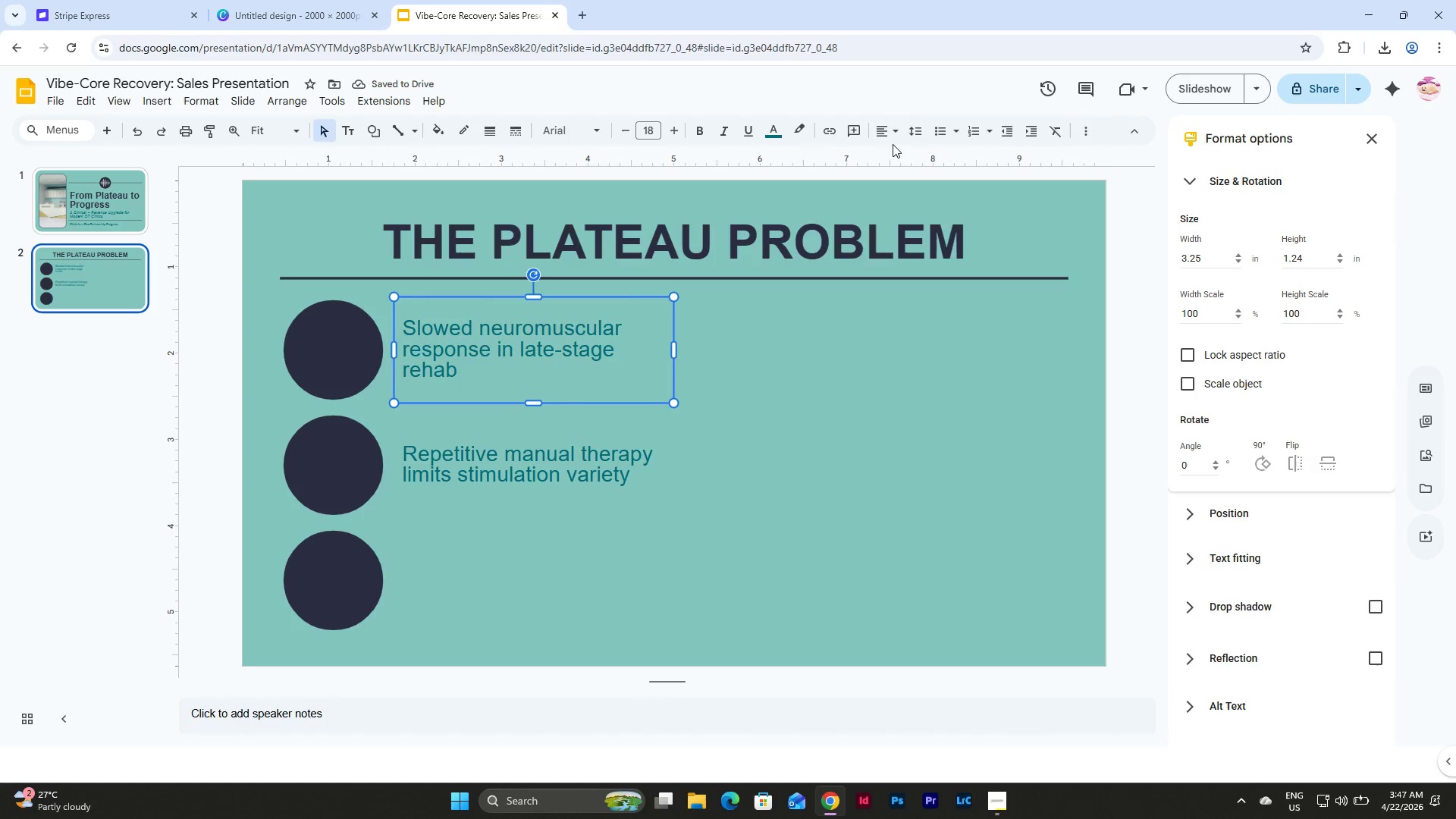 
left_click([881, 136])
 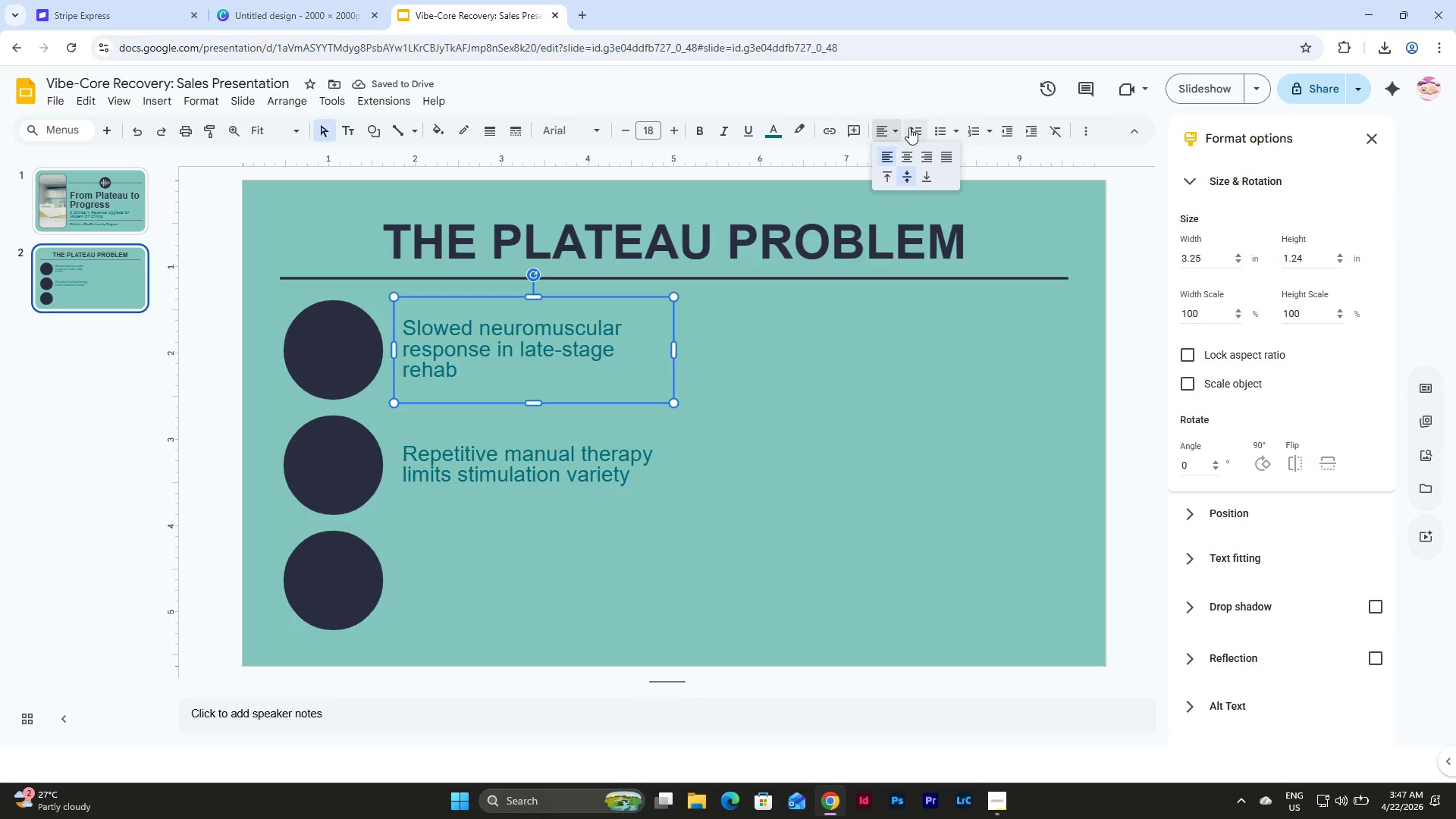 
left_click([913, 127])
 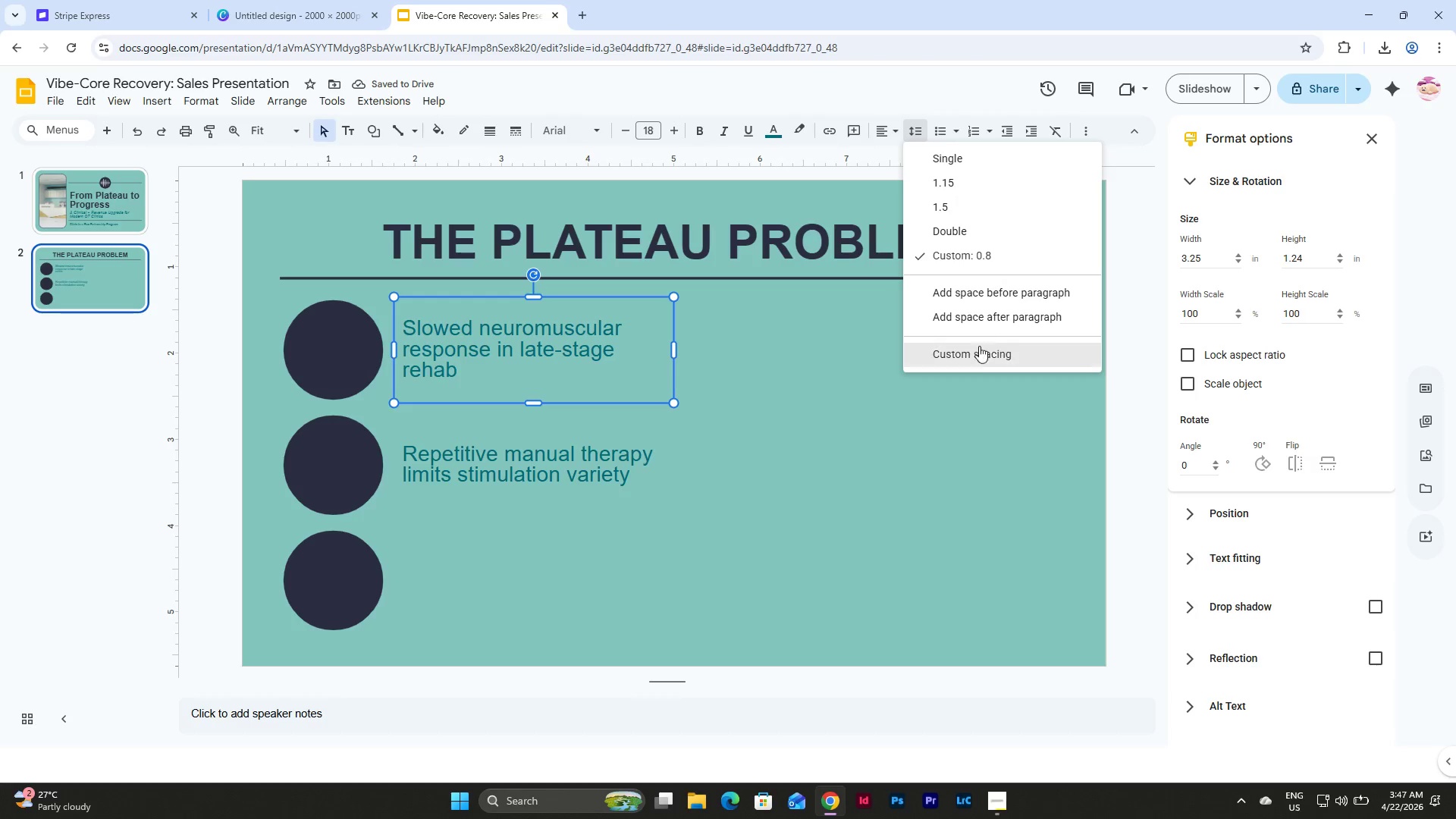 
left_click([979, 350])
 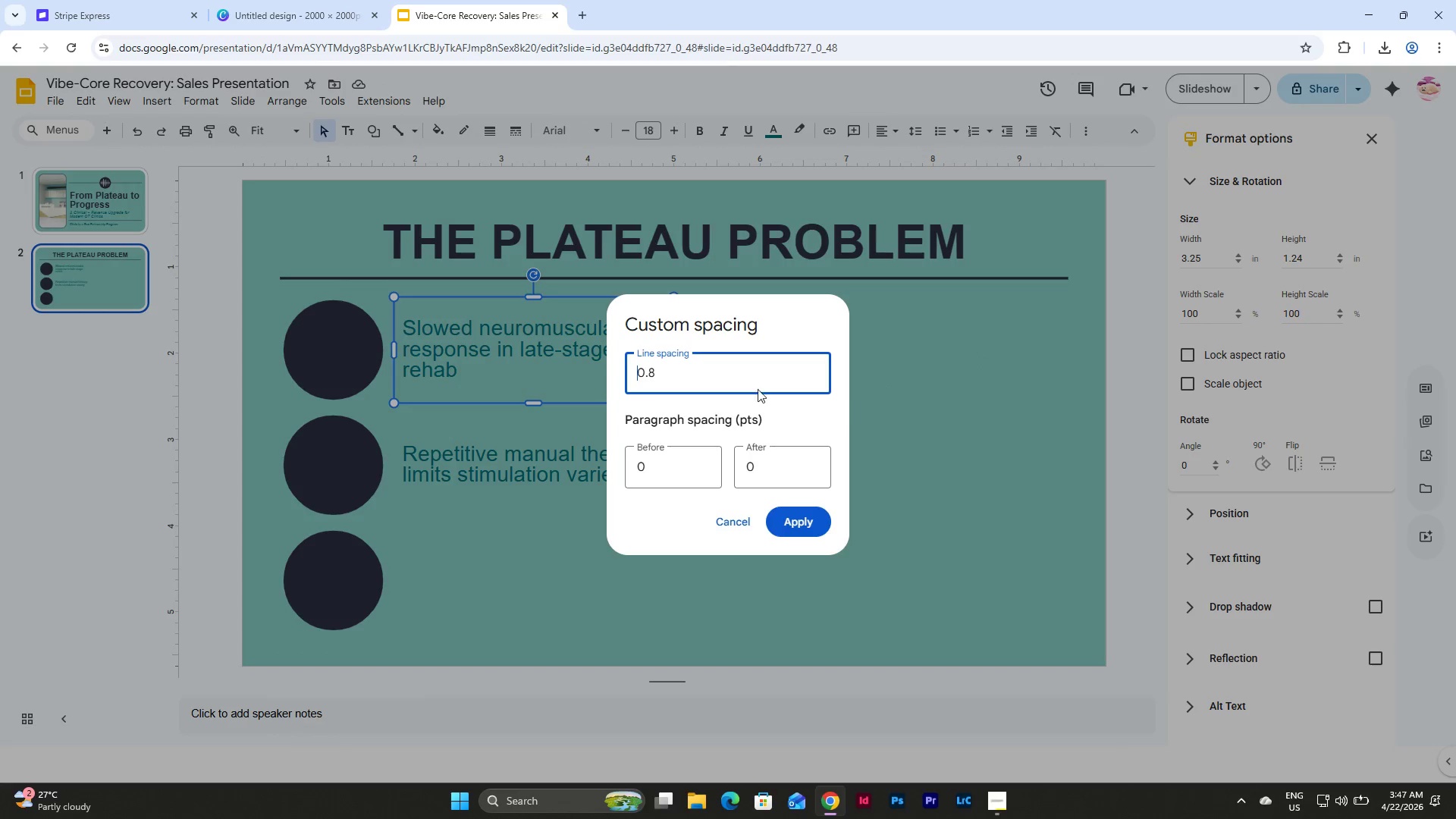 
left_click_drag(start_coordinate=[735, 384], to_coordinate=[694, 377])
 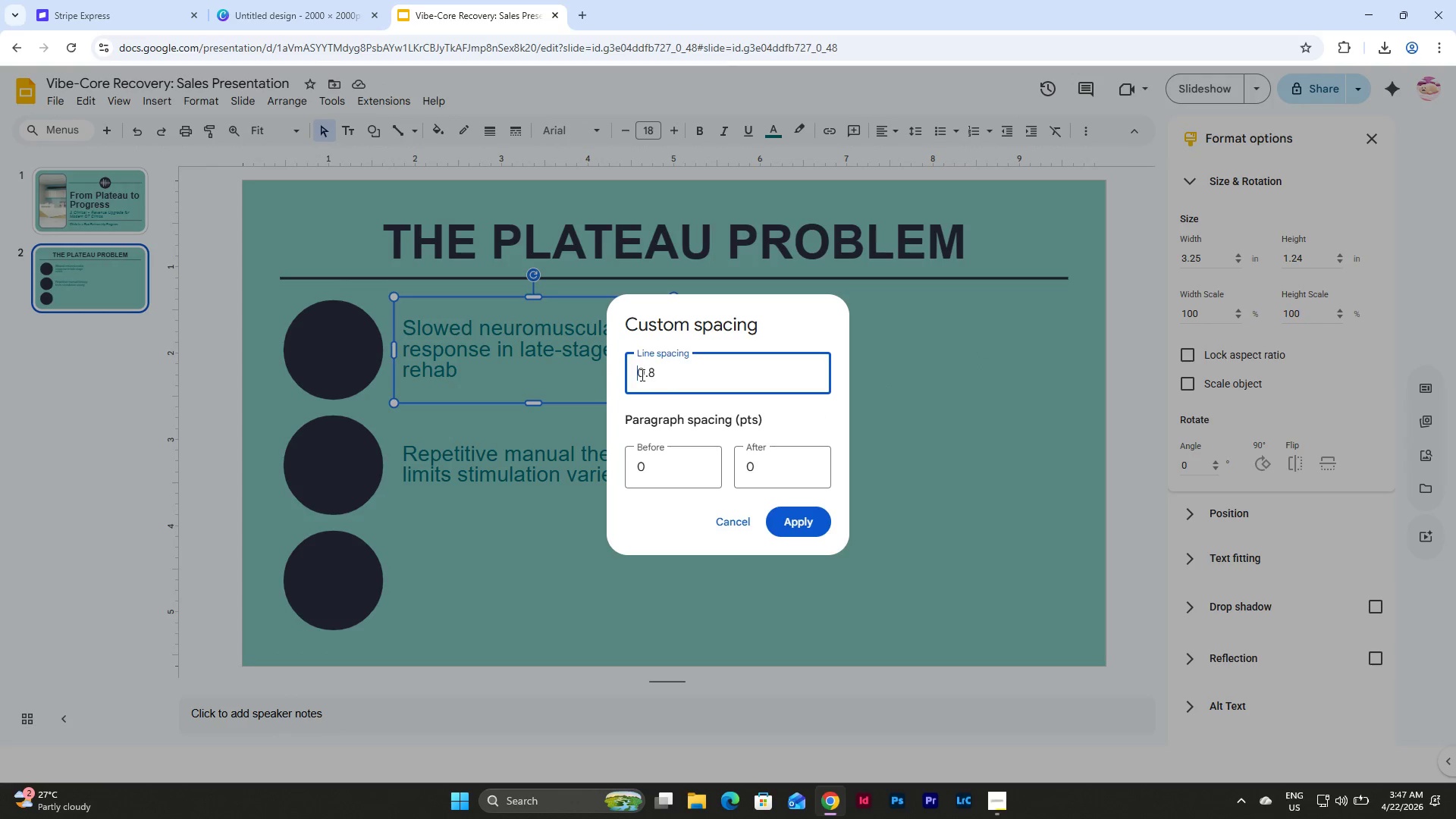 
double_click([638, 375])
 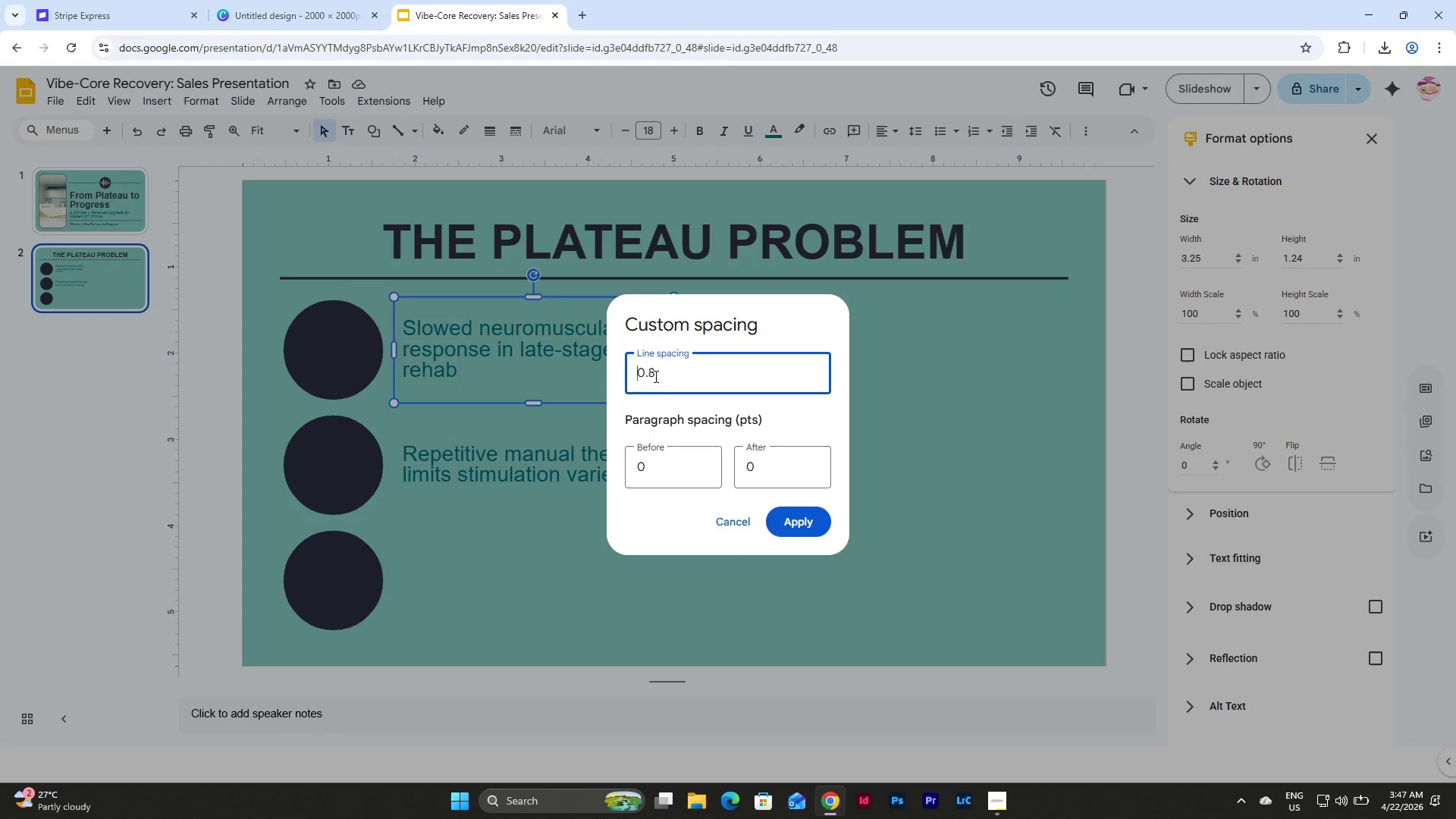 
left_click_drag(start_coordinate=[657, 375], to_coordinate=[622, 375])
 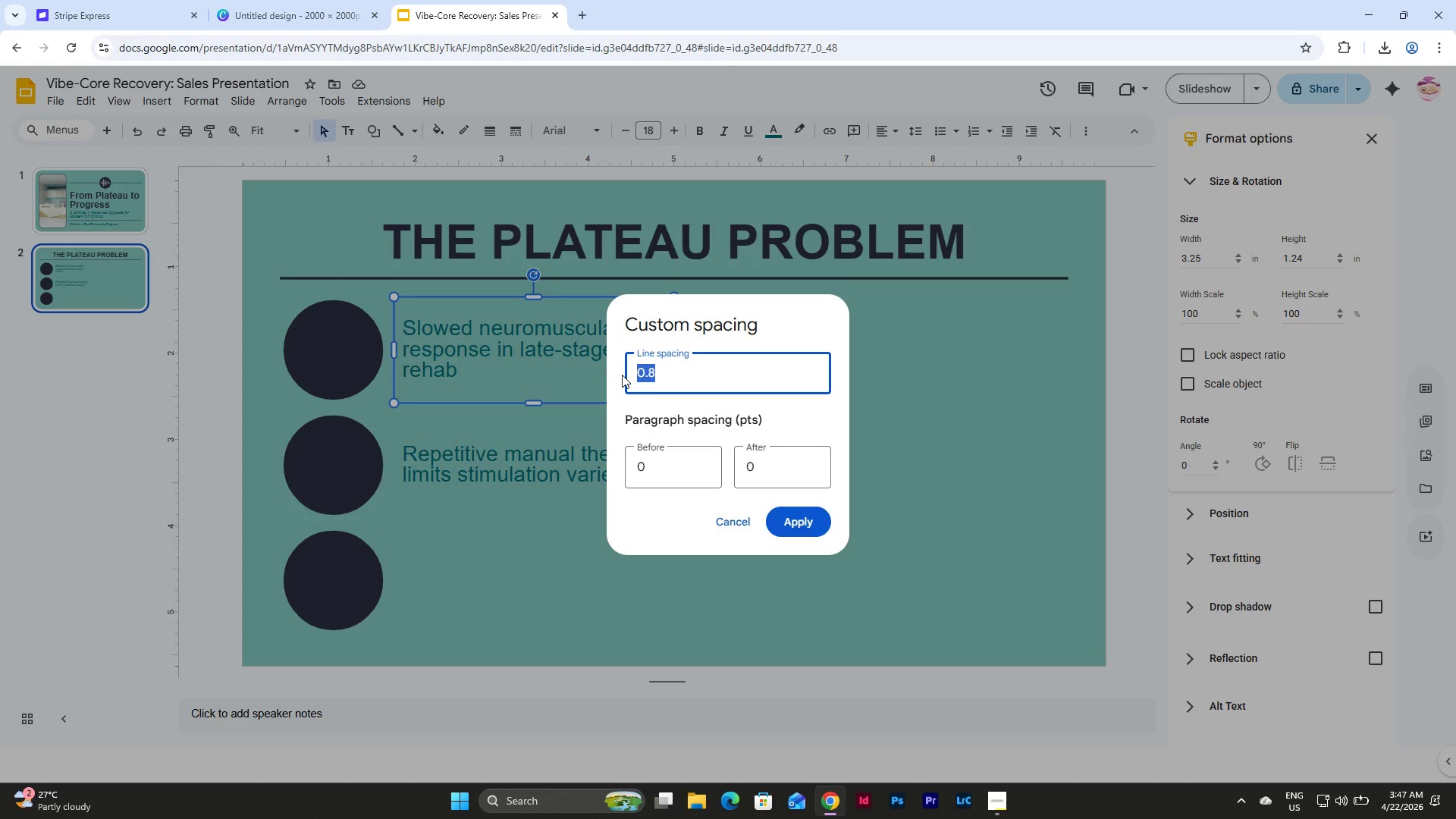 
key(Numpad0)
 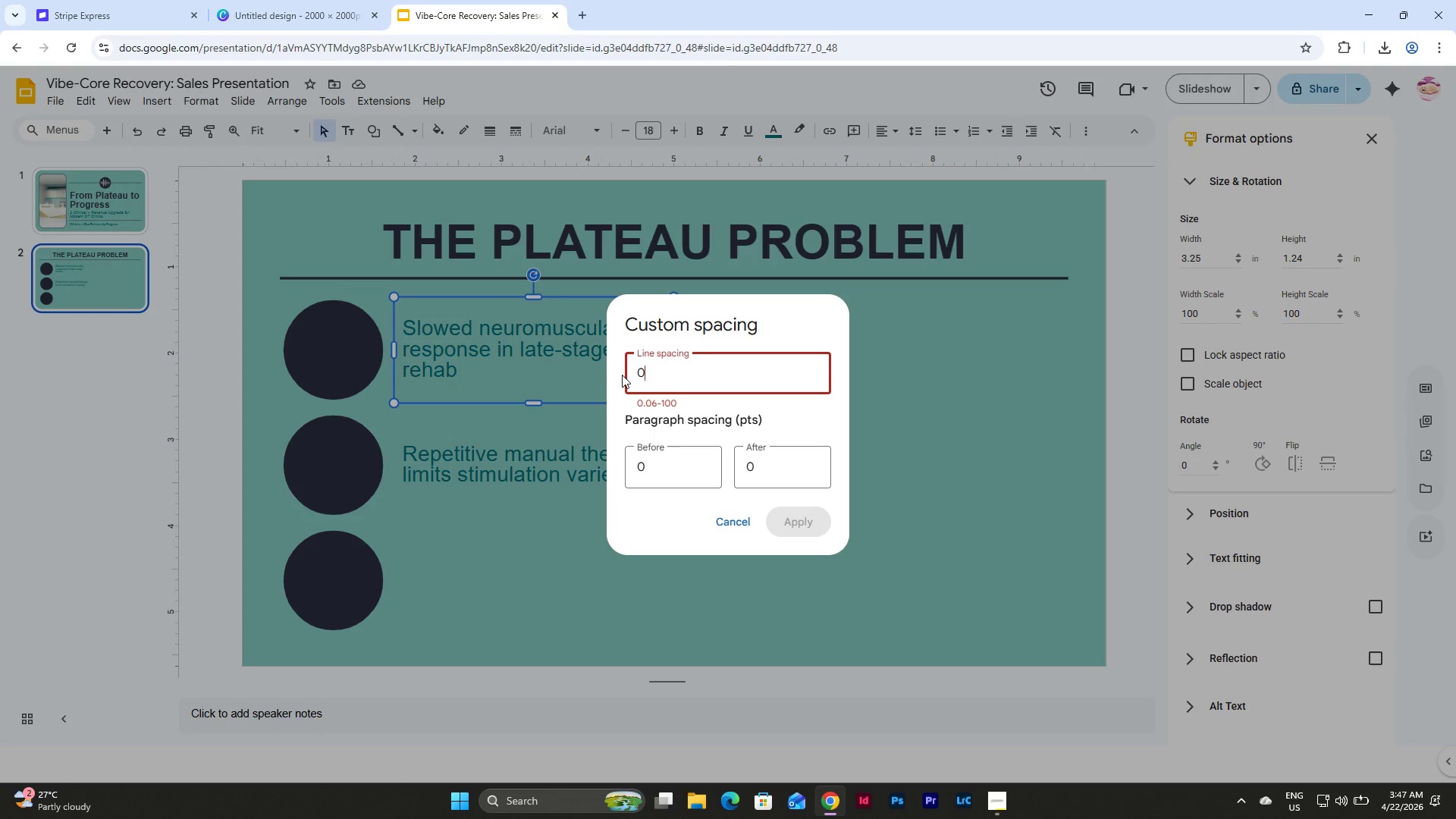 
key(NumpadDecimal)
 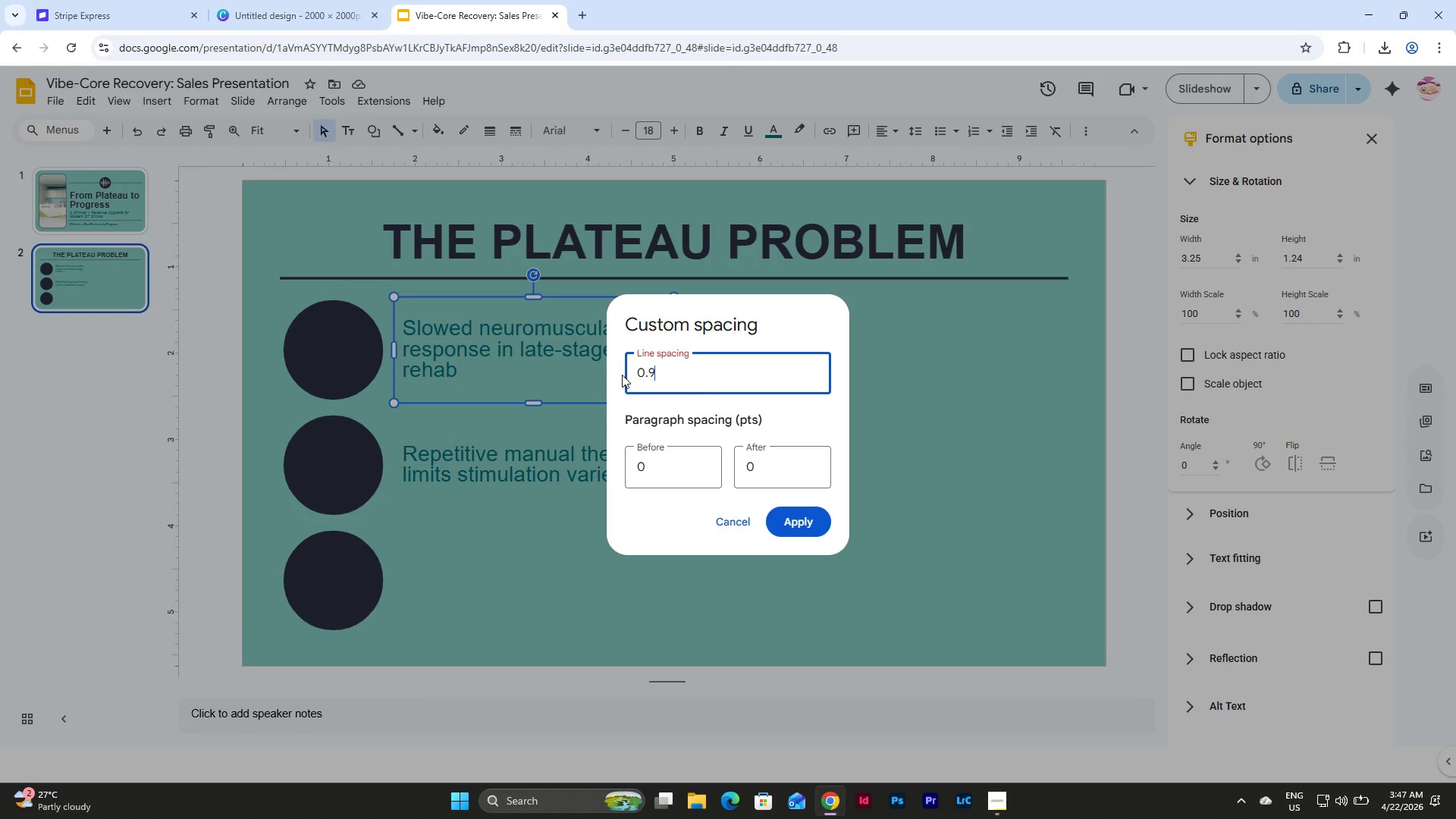 
key(Numpad9)
 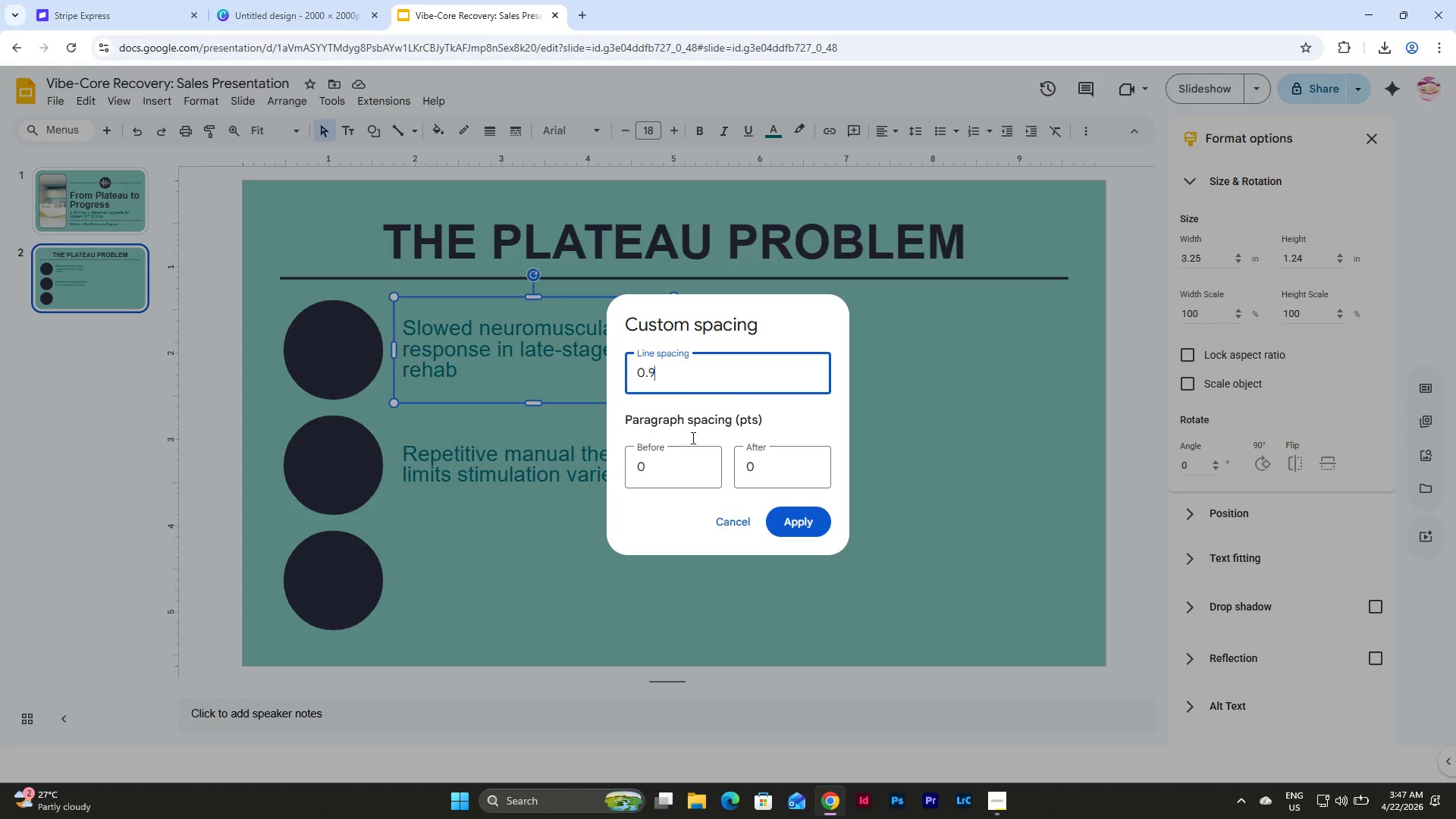 
left_click([776, 510])
 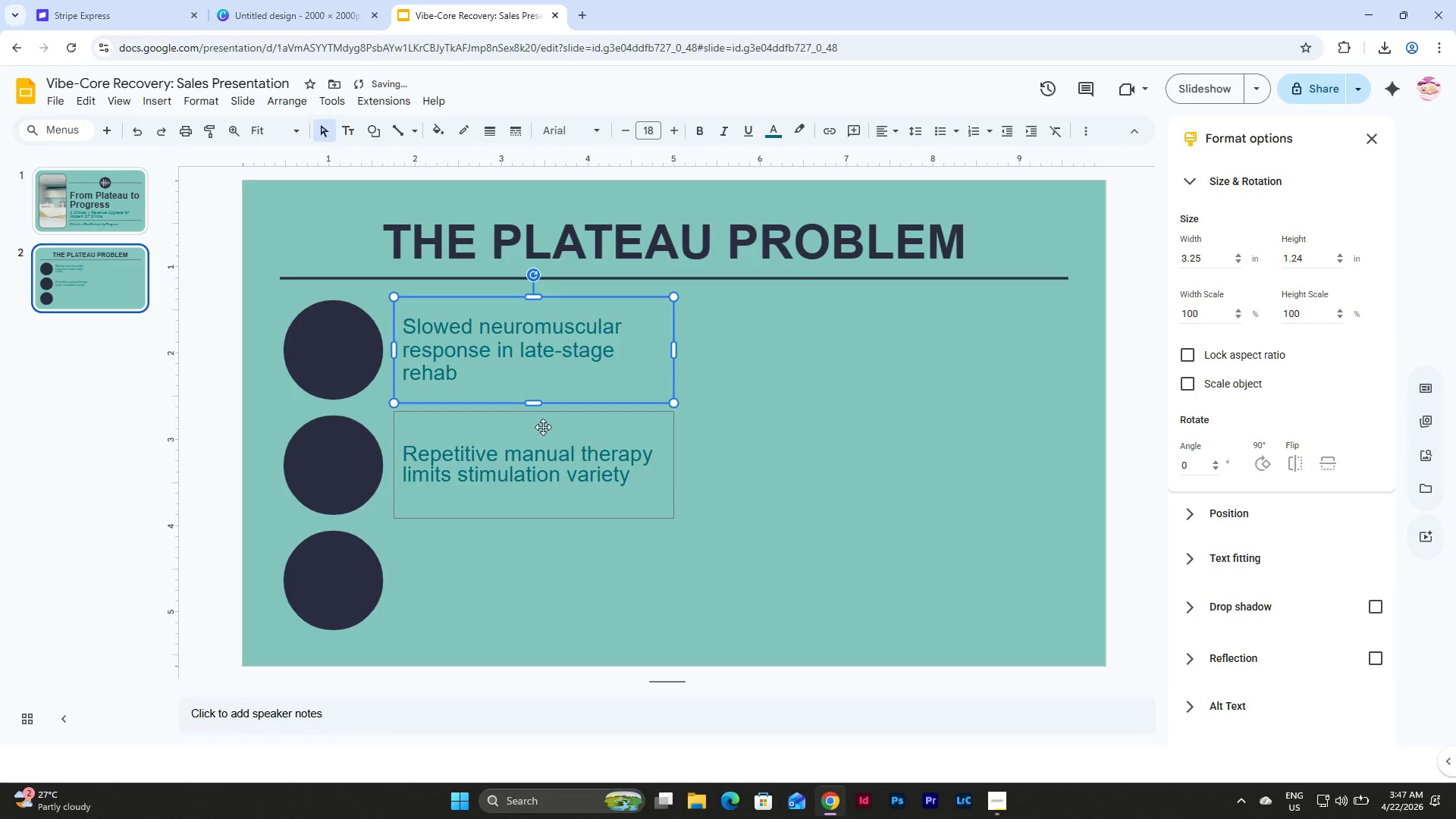 
left_click([543, 427])
 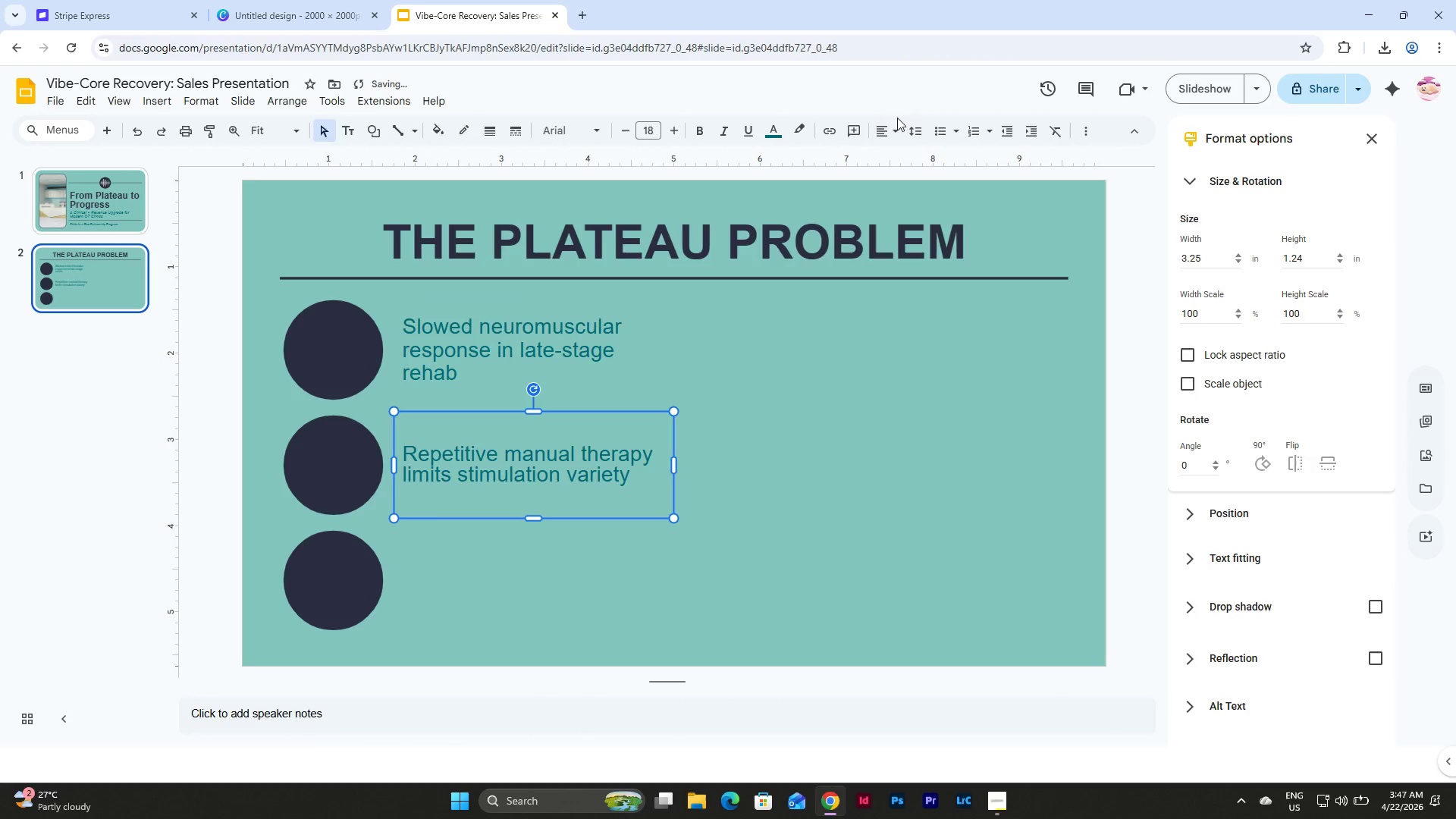 
left_click([913, 127])
 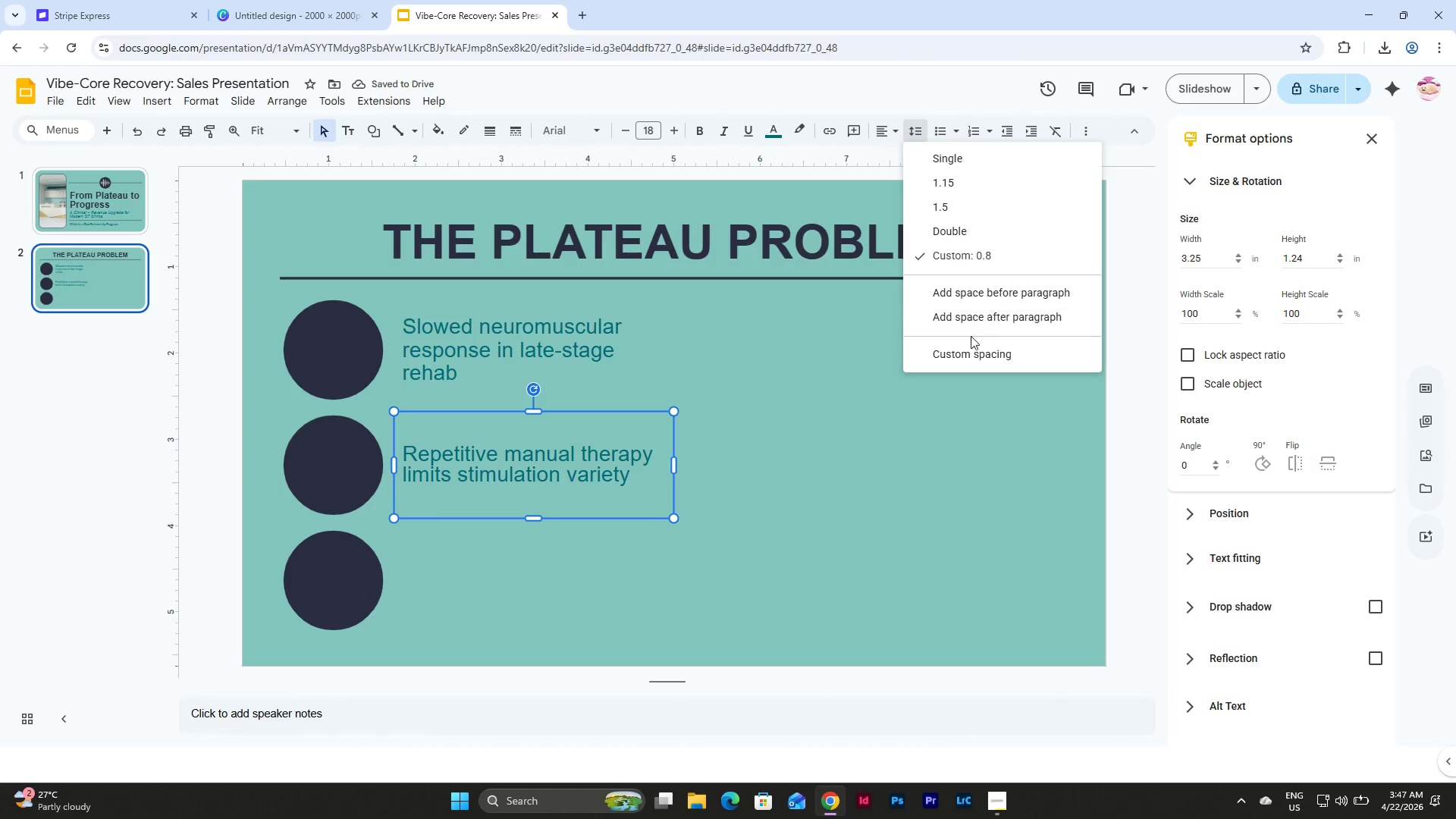 
left_click([971, 347])
 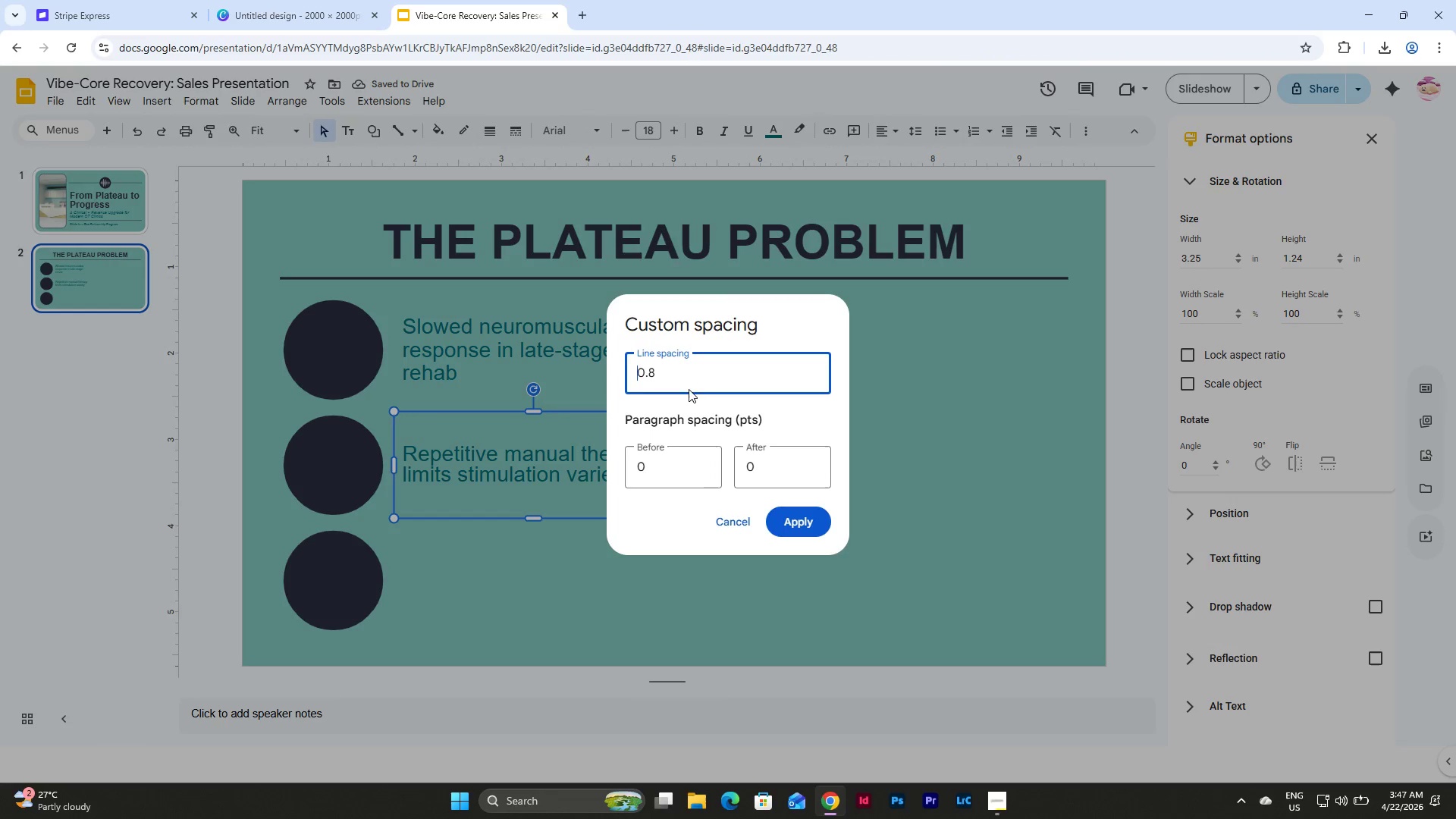 
left_click_drag(start_coordinate=[671, 375], to_coordinate=[635, 380])
 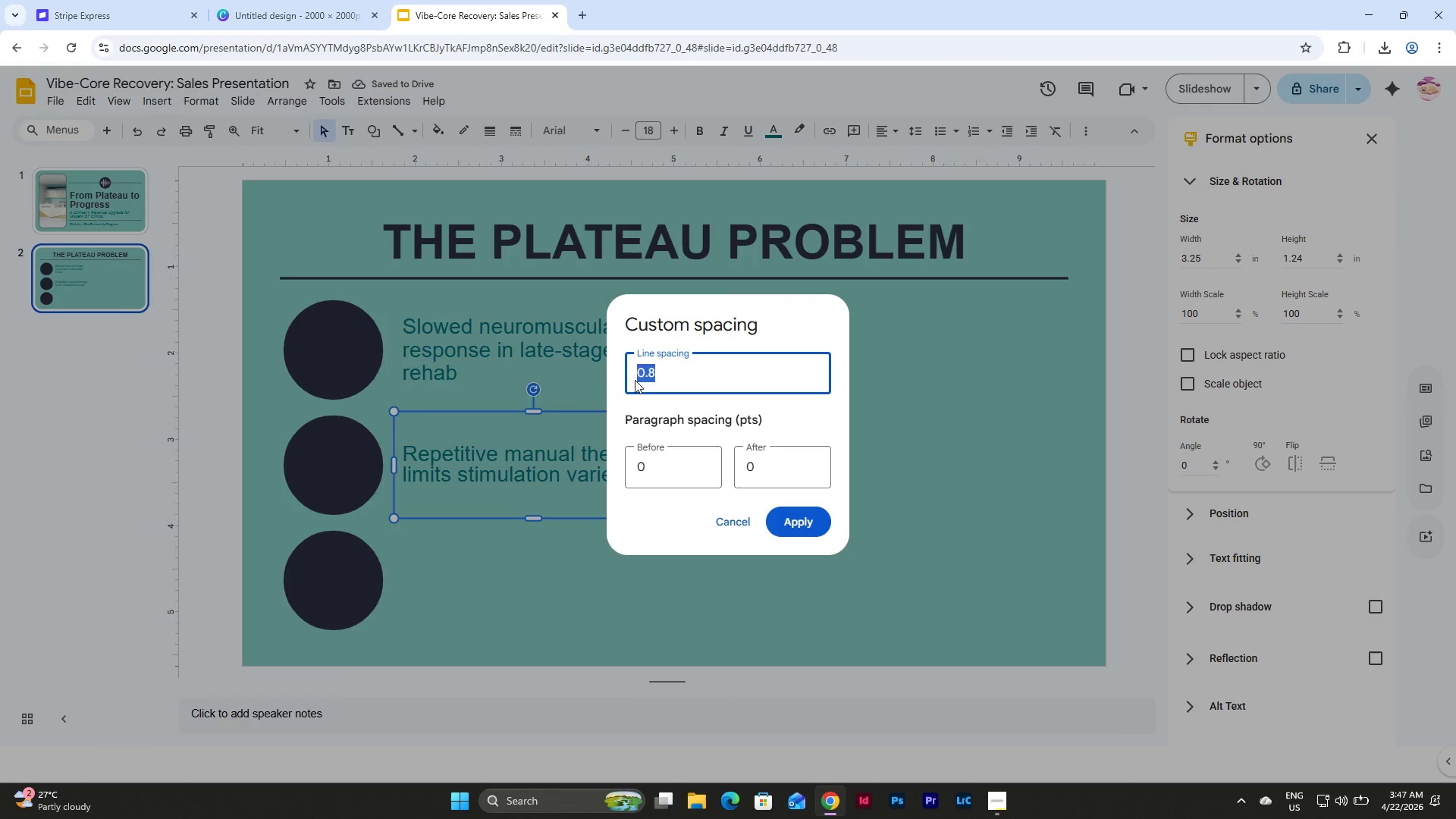 
key(Numpad0)
 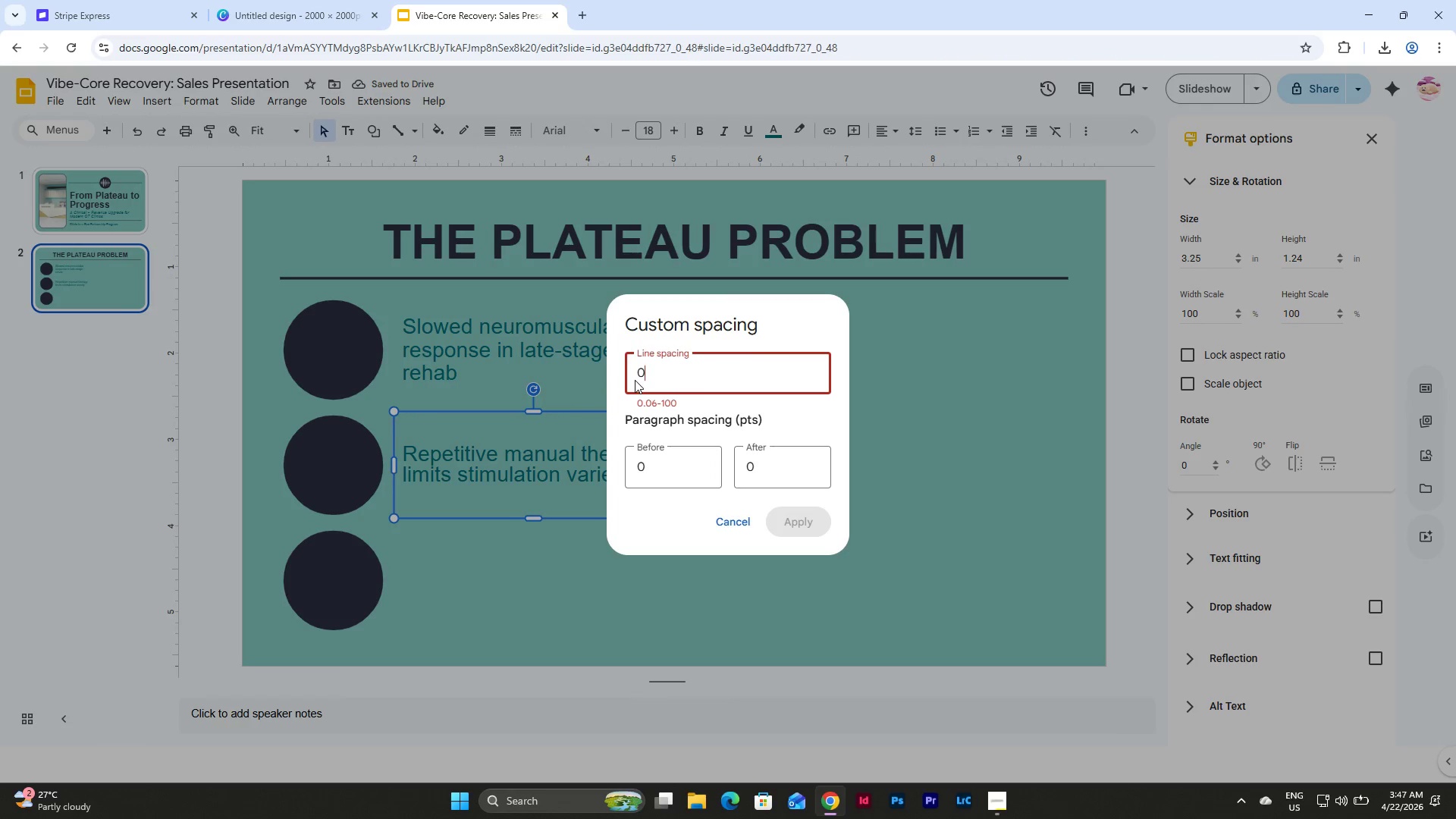 
key(NumpadDecimal)
 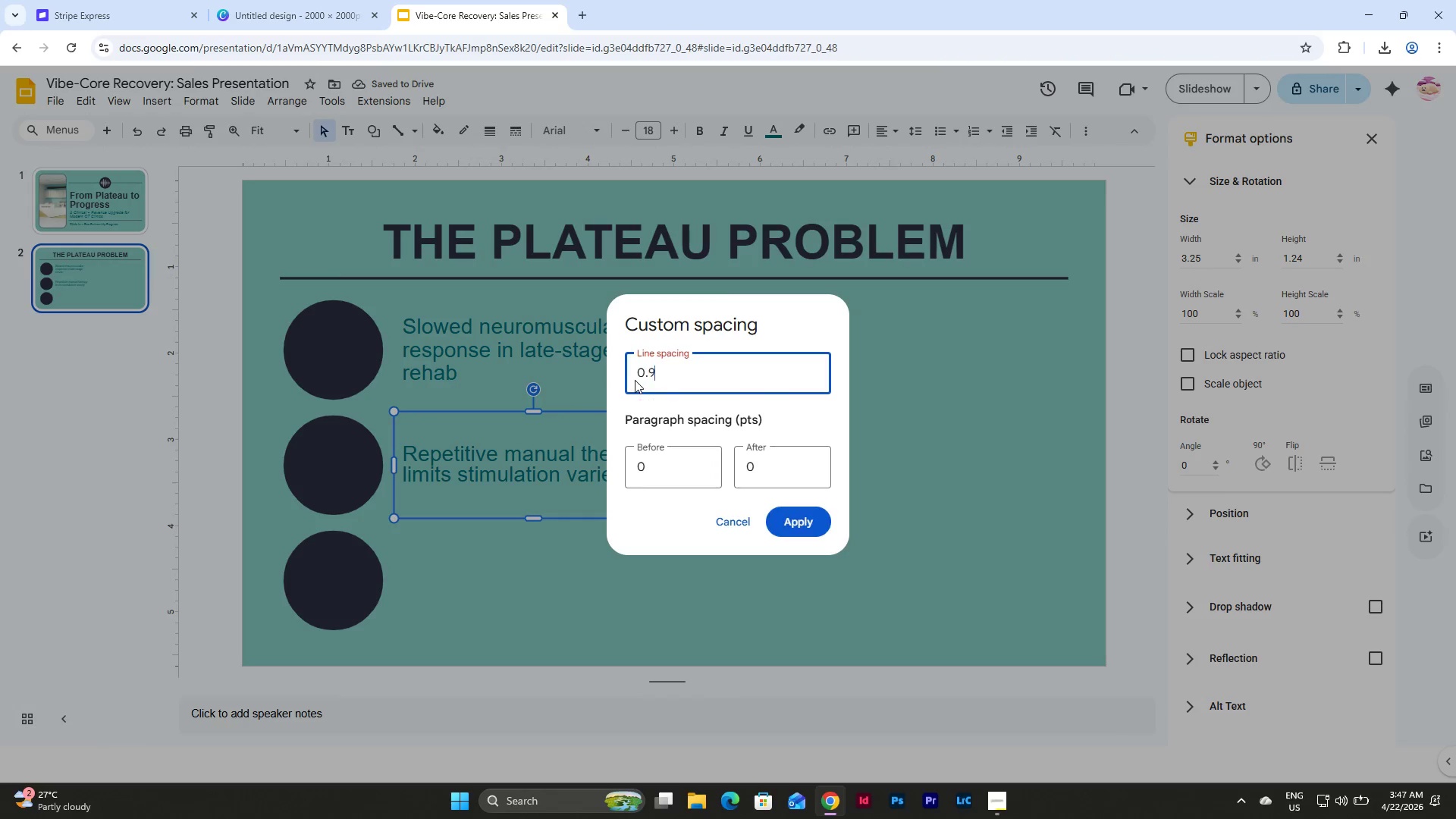 
key(Numpad9)
 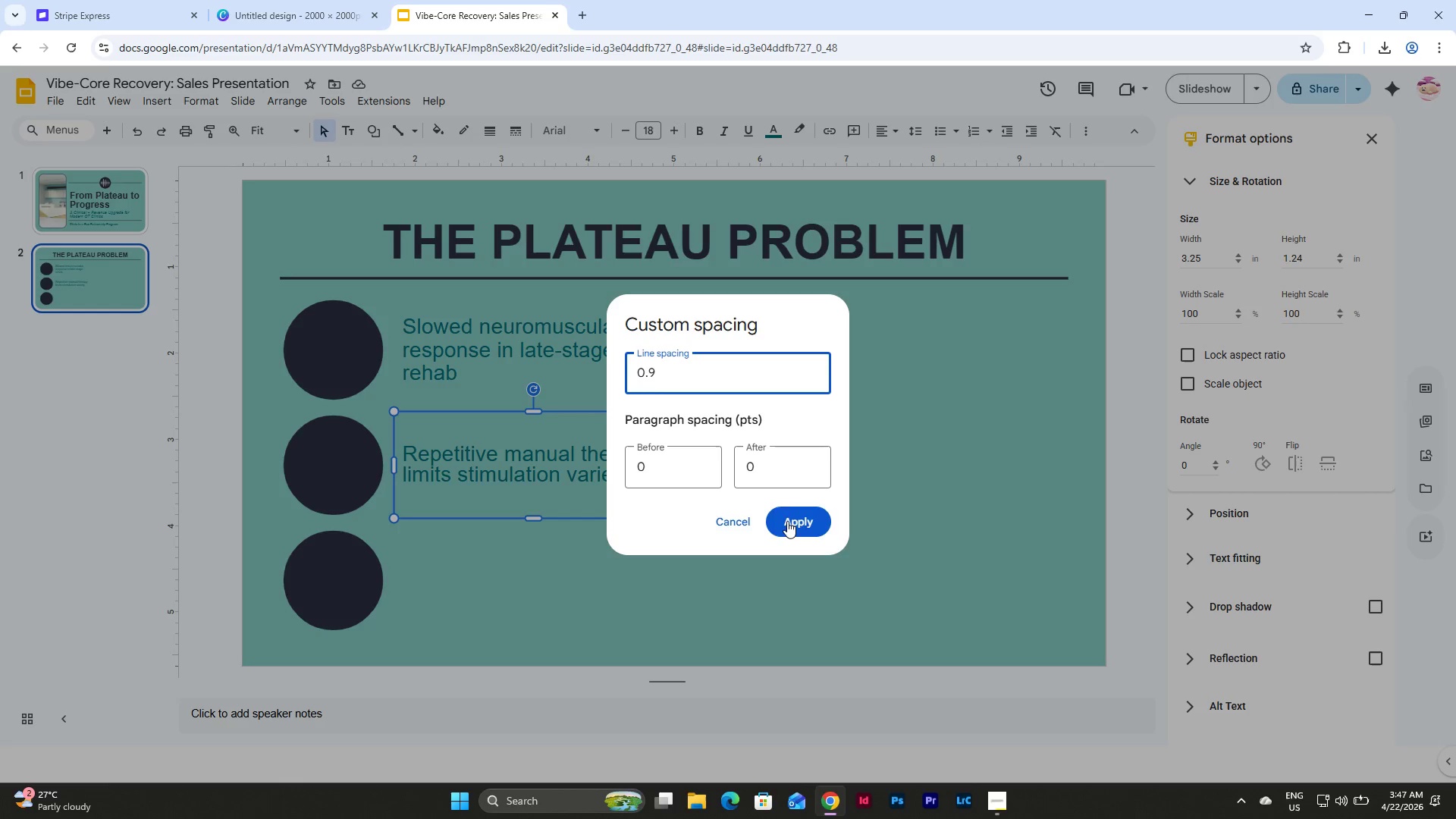 
left_click([786, 520])
 